 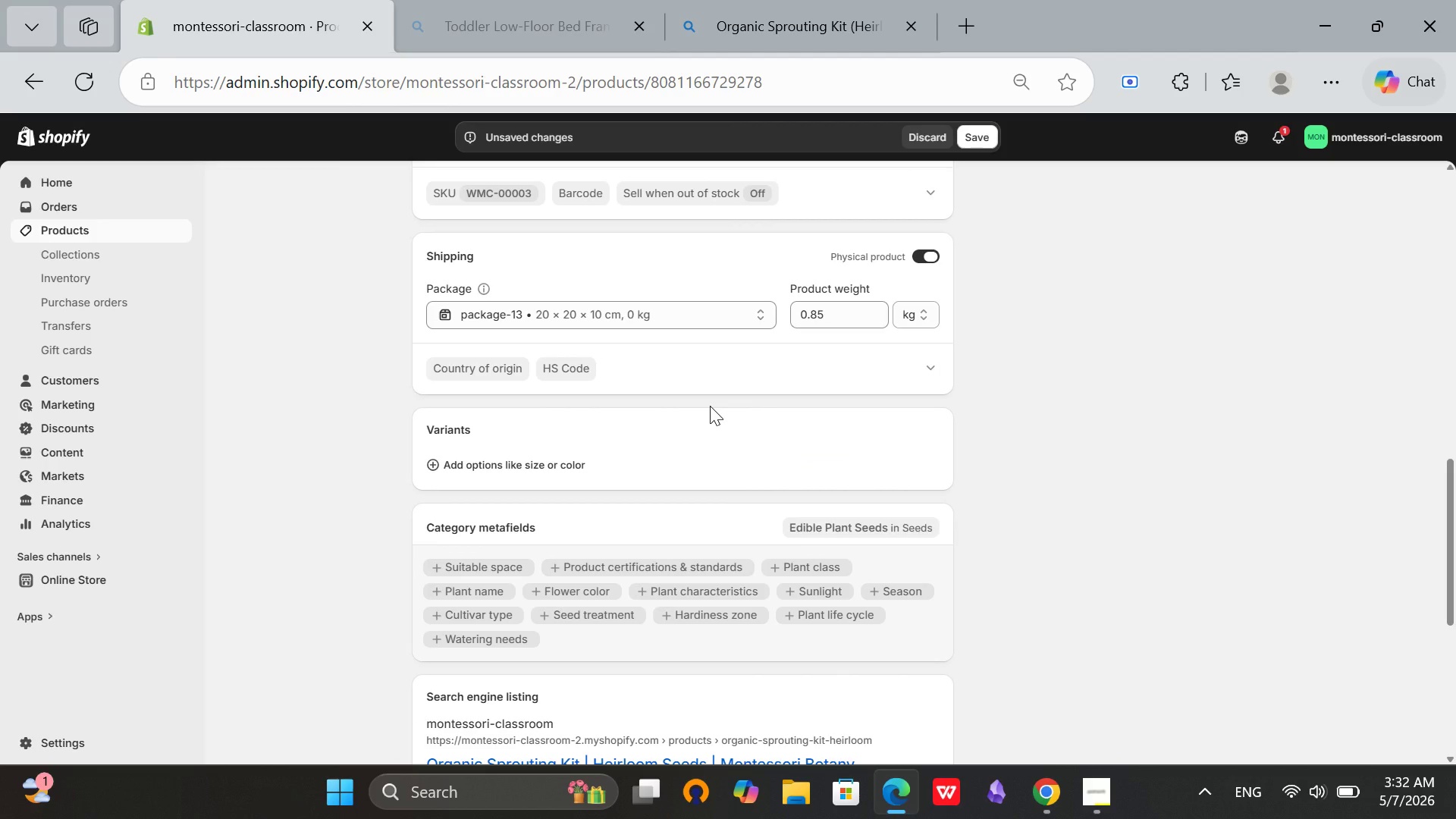 
scroll: coordinate [956, 375], scroll_direction: up, amount: 1.0
 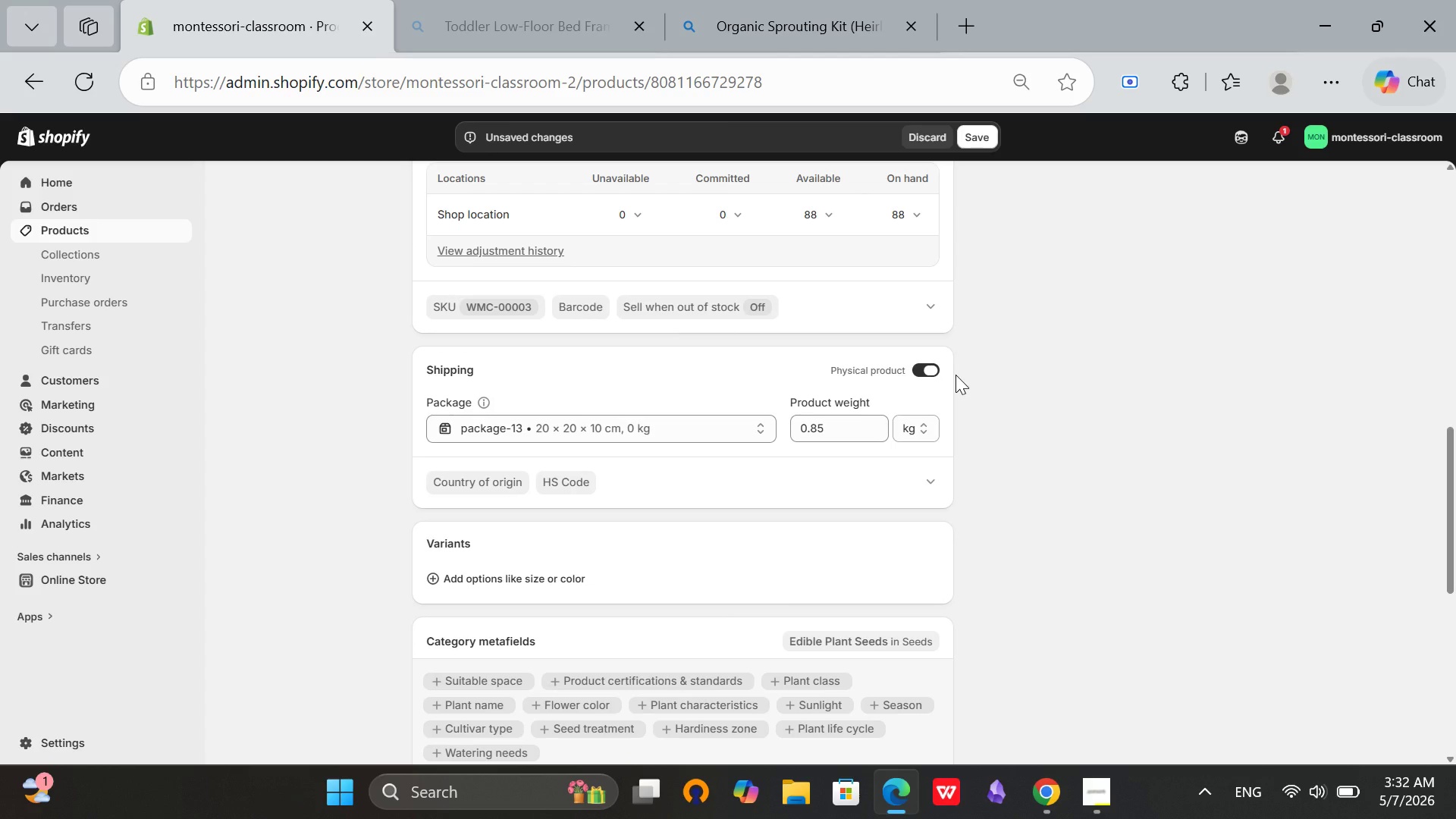 
scroll: coordinate [926, 366], scroll_direction: down, amount: 6.0
 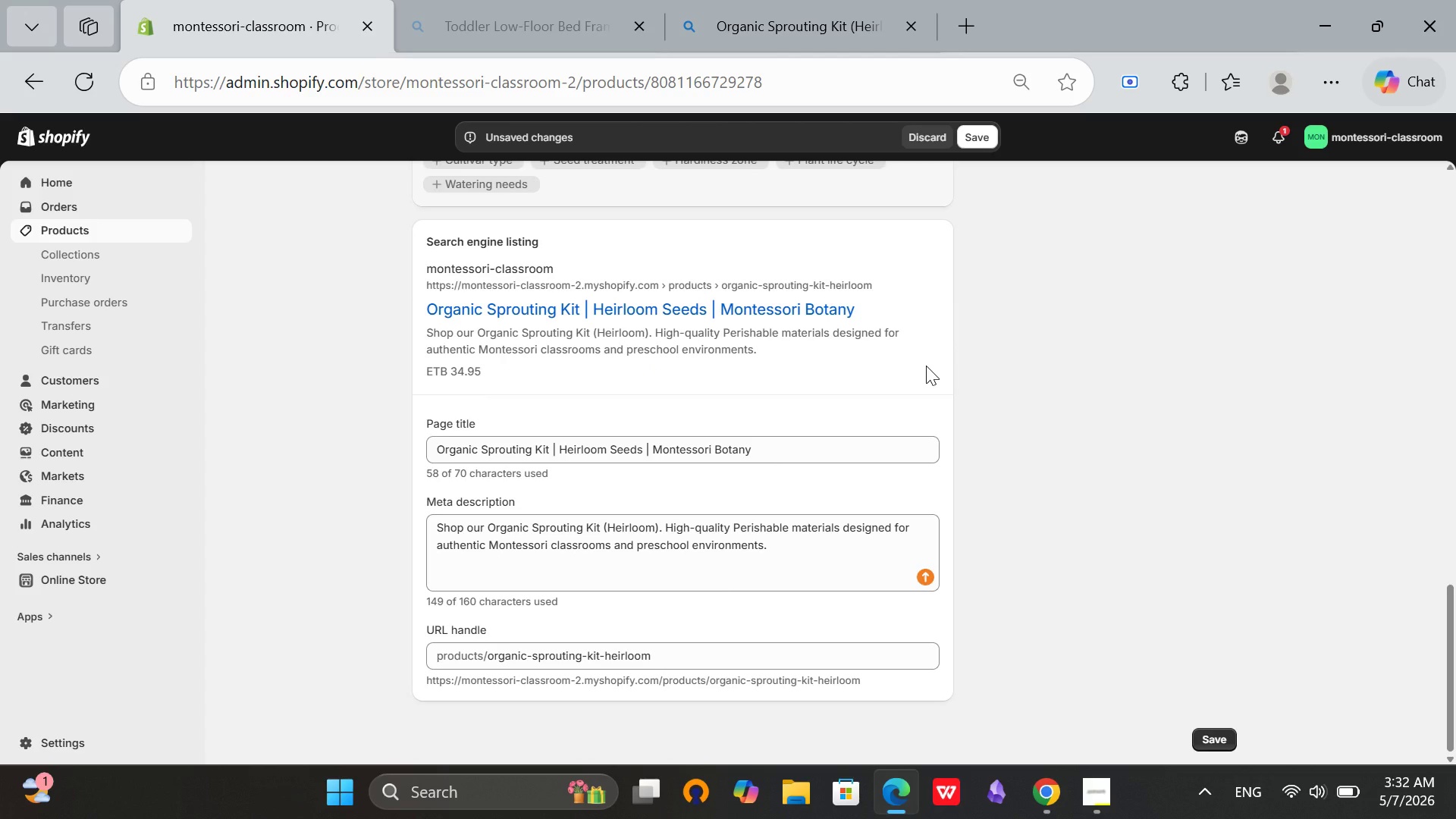 
scroll: coordinate [983, 350], scroll_direction: up, amount: 15.0
 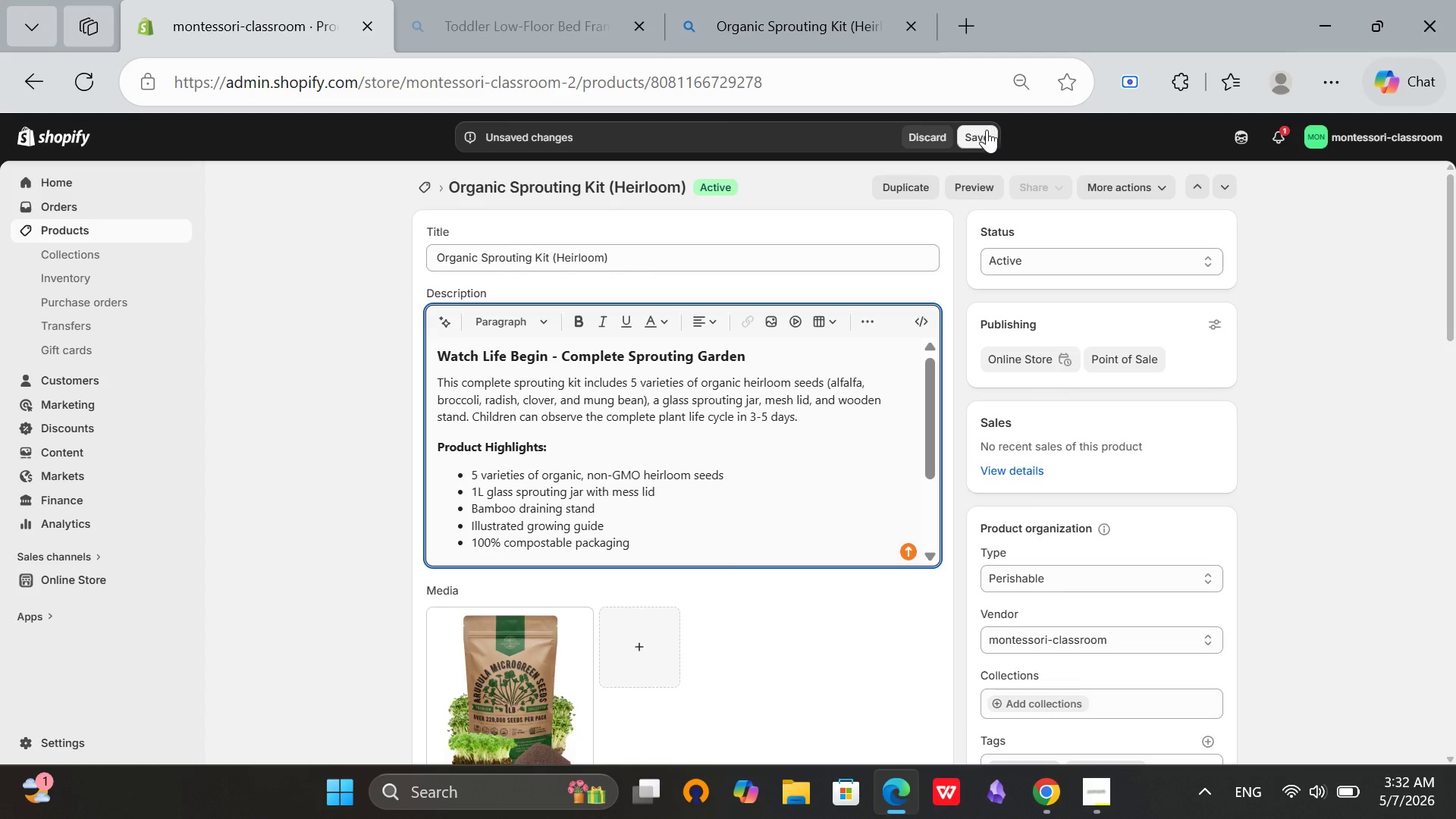 
left_click([987, 130])
 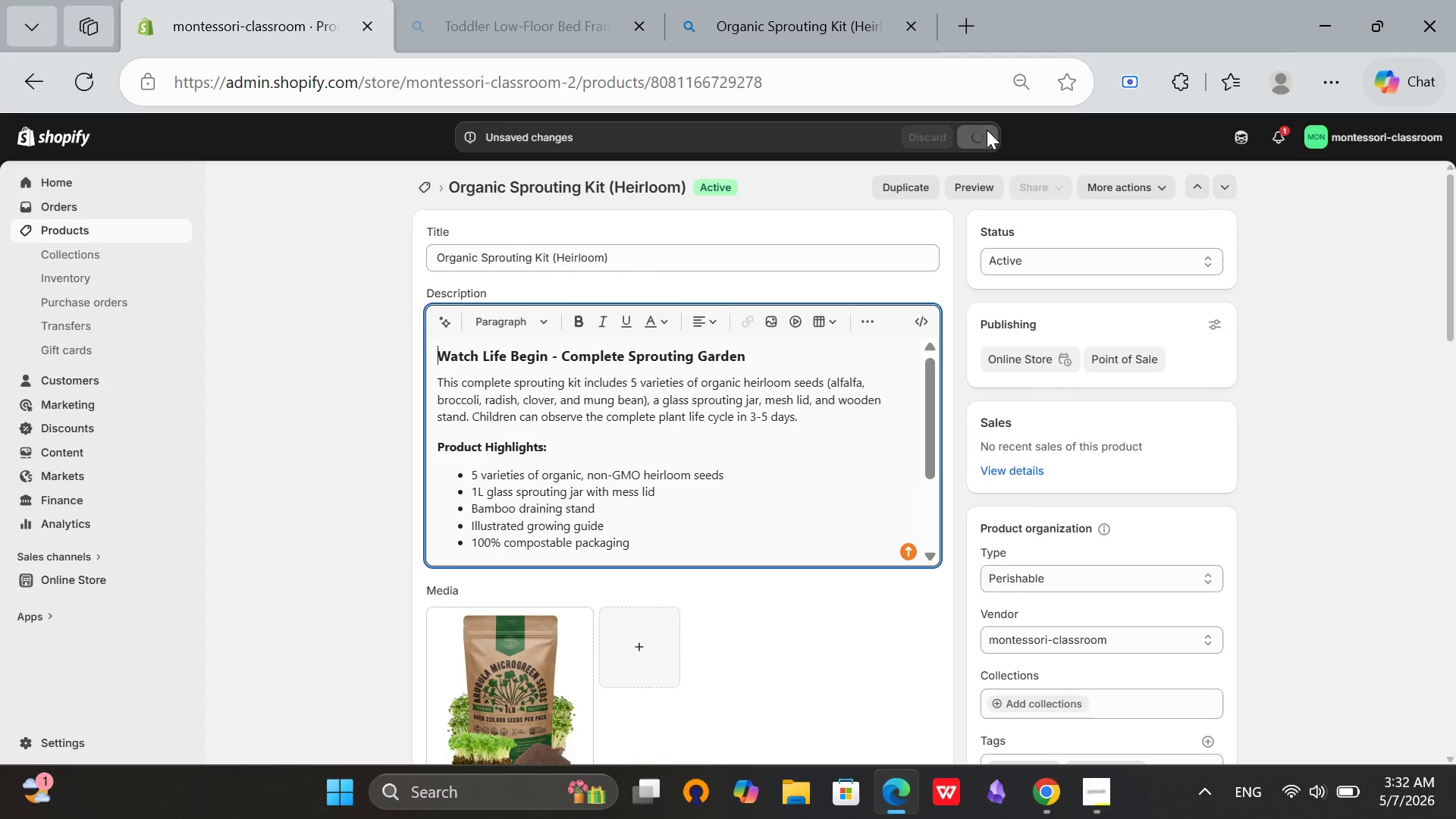 
wait(11.11)
 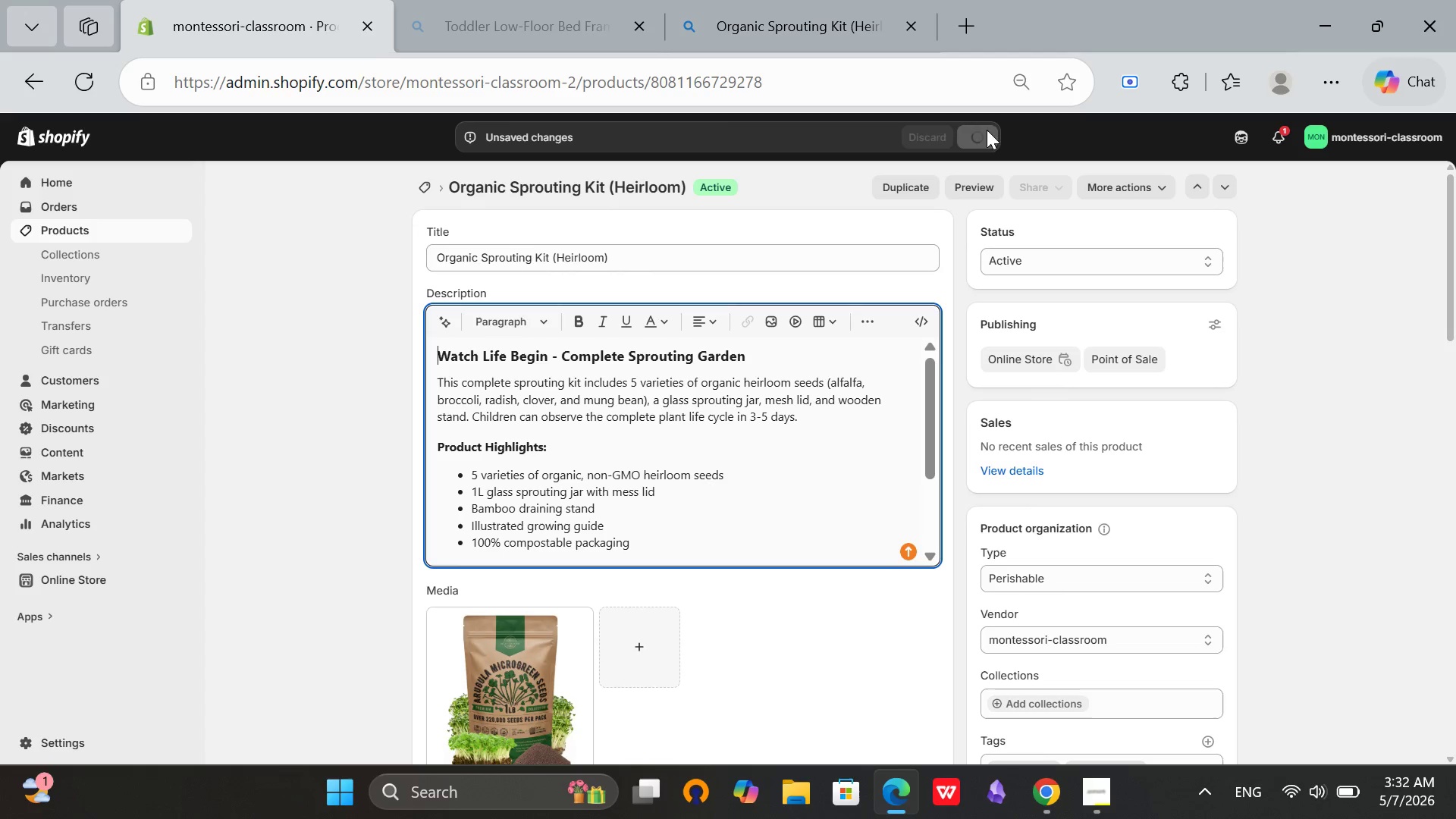 
left_click([427, 193])
 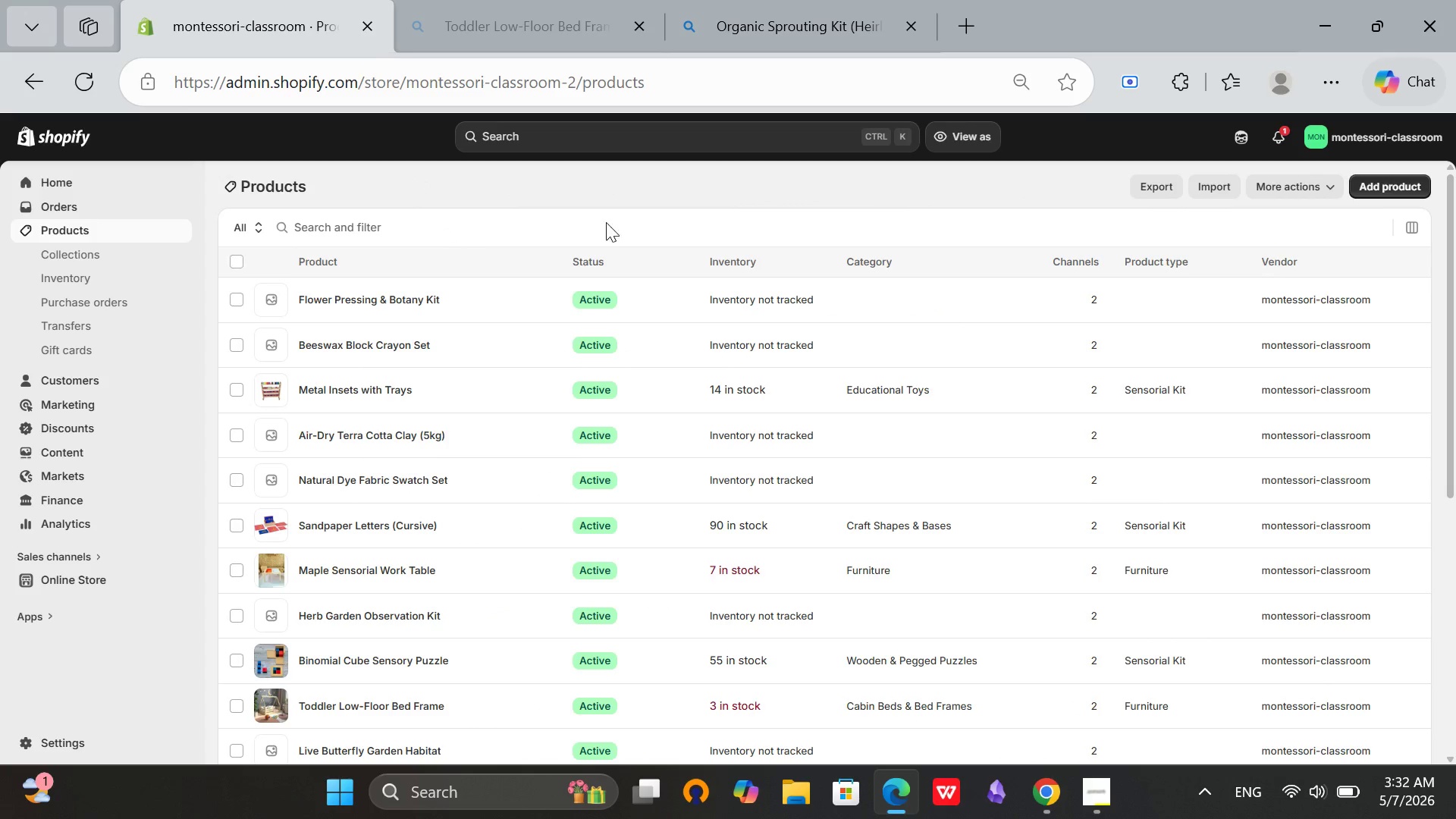 
scroll: coordinate [639, 212], scroll_direction: down, amount: 6.0
 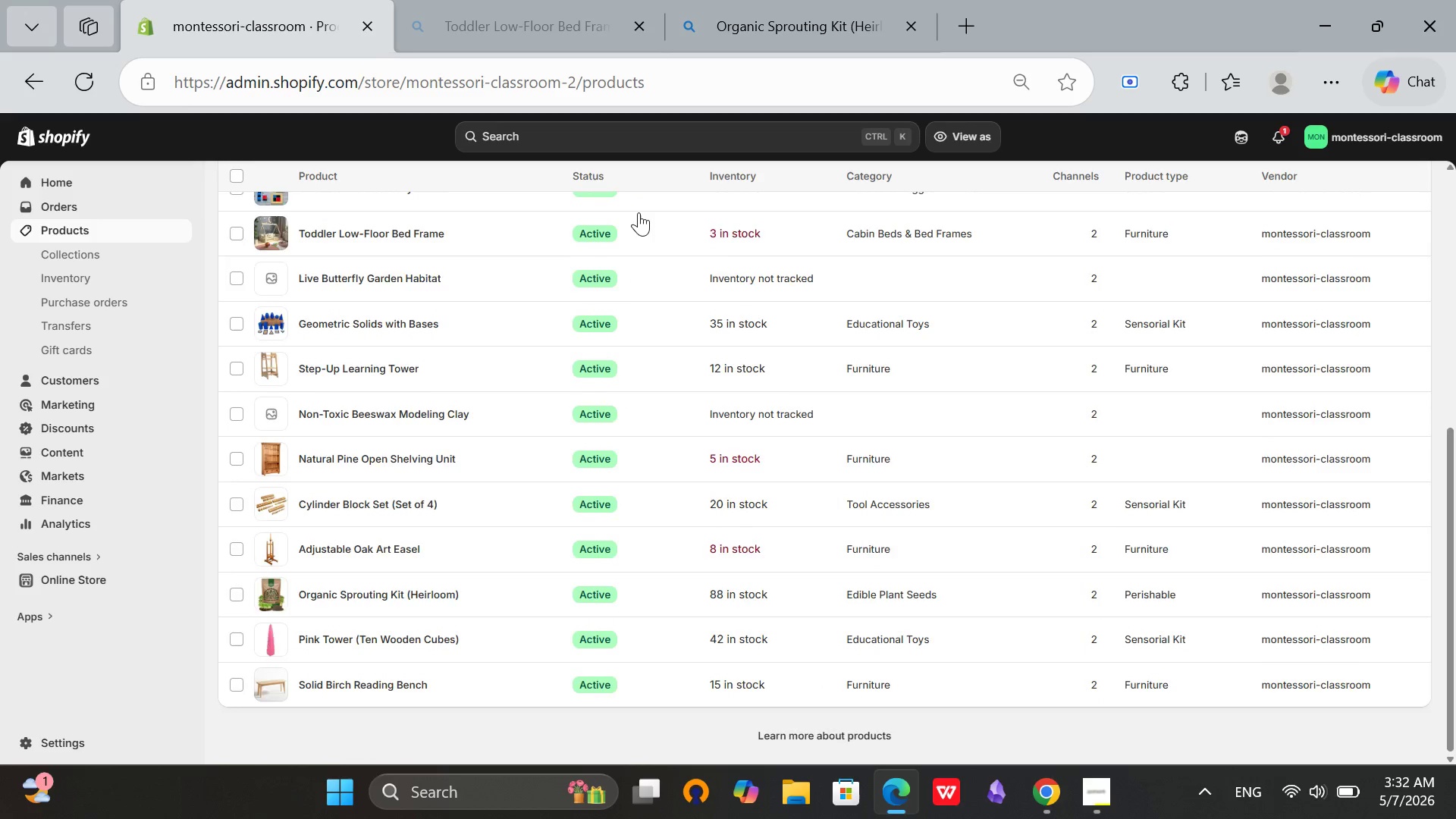 
scroll: coordinate [639, 212], scroll_direction: up, amount: 1.0
 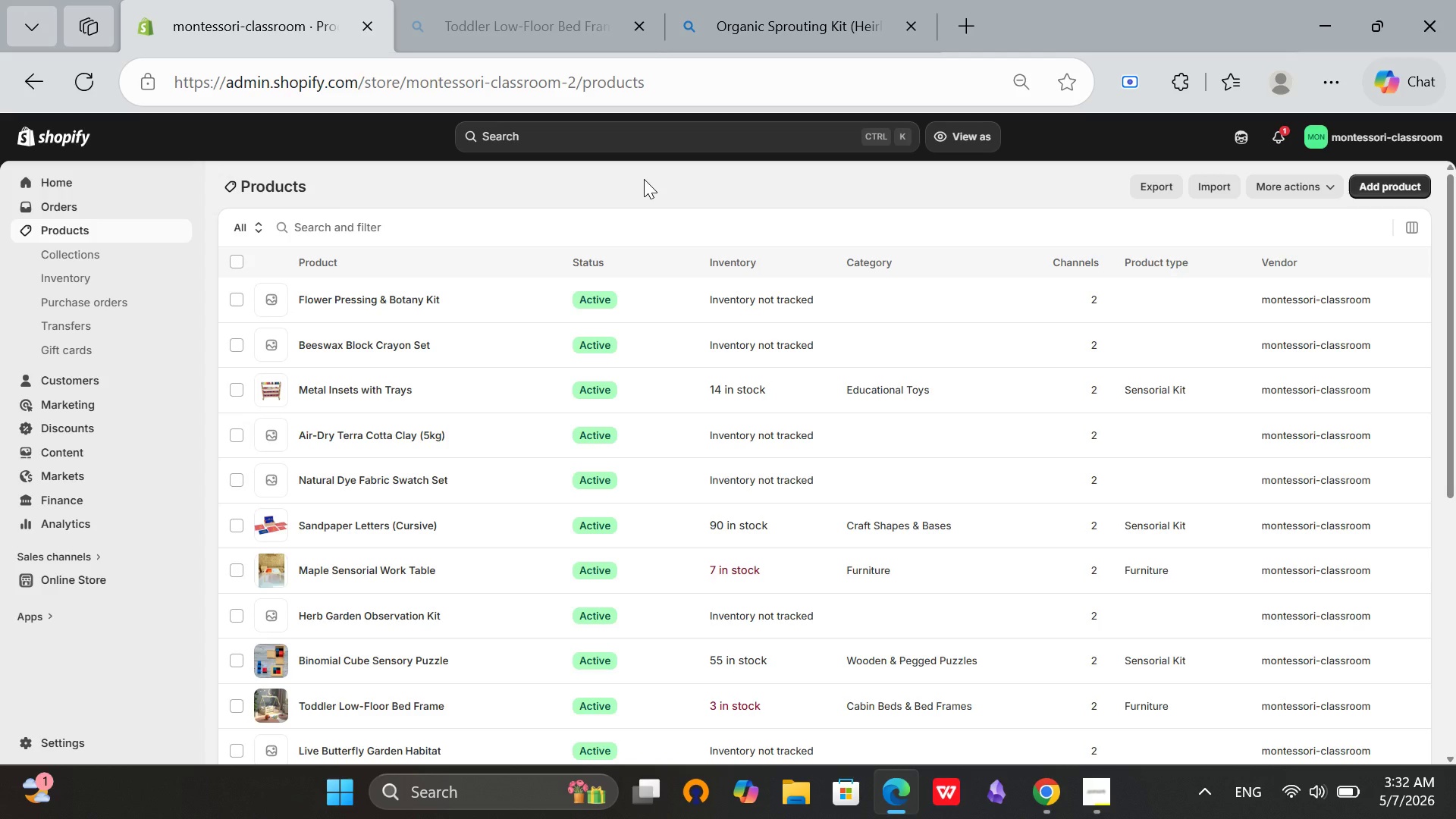 
wait(8.86)
 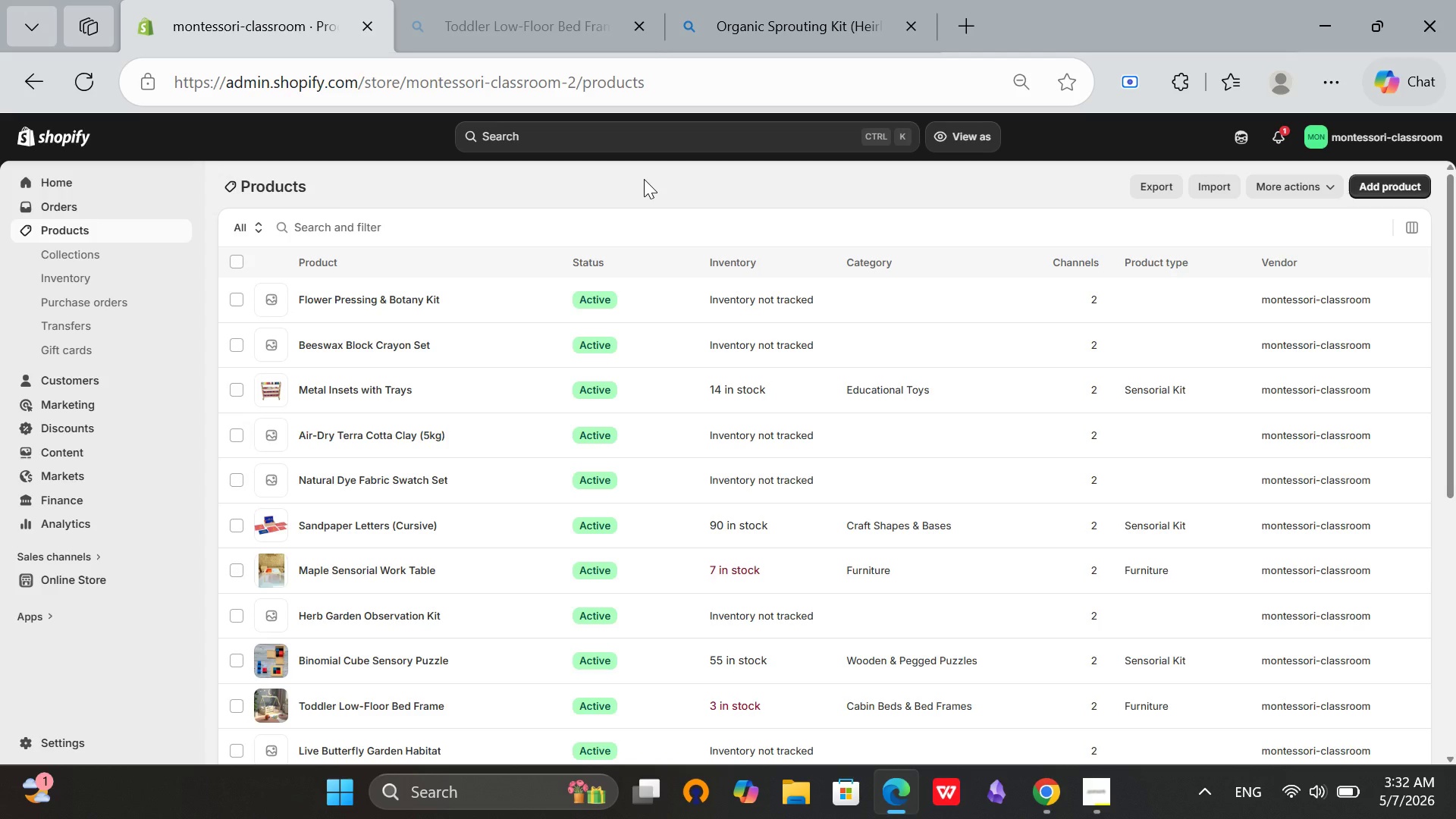 
scroll: coordinate [419, 571], scroll_direction: down, amount: 4.0
 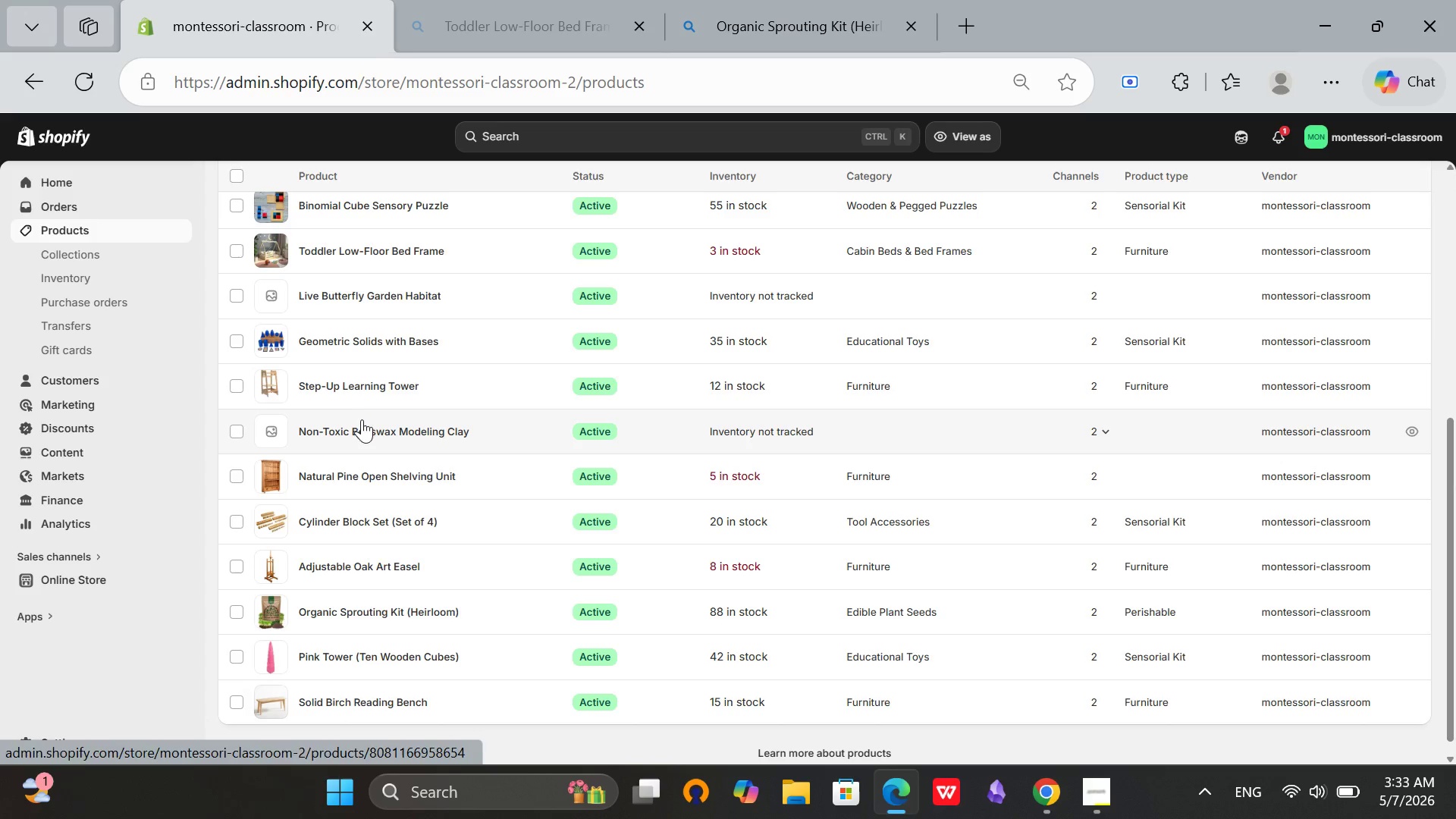 
scroll: coordinate [359, 433], scroll_direction: up, amount: 3.0
 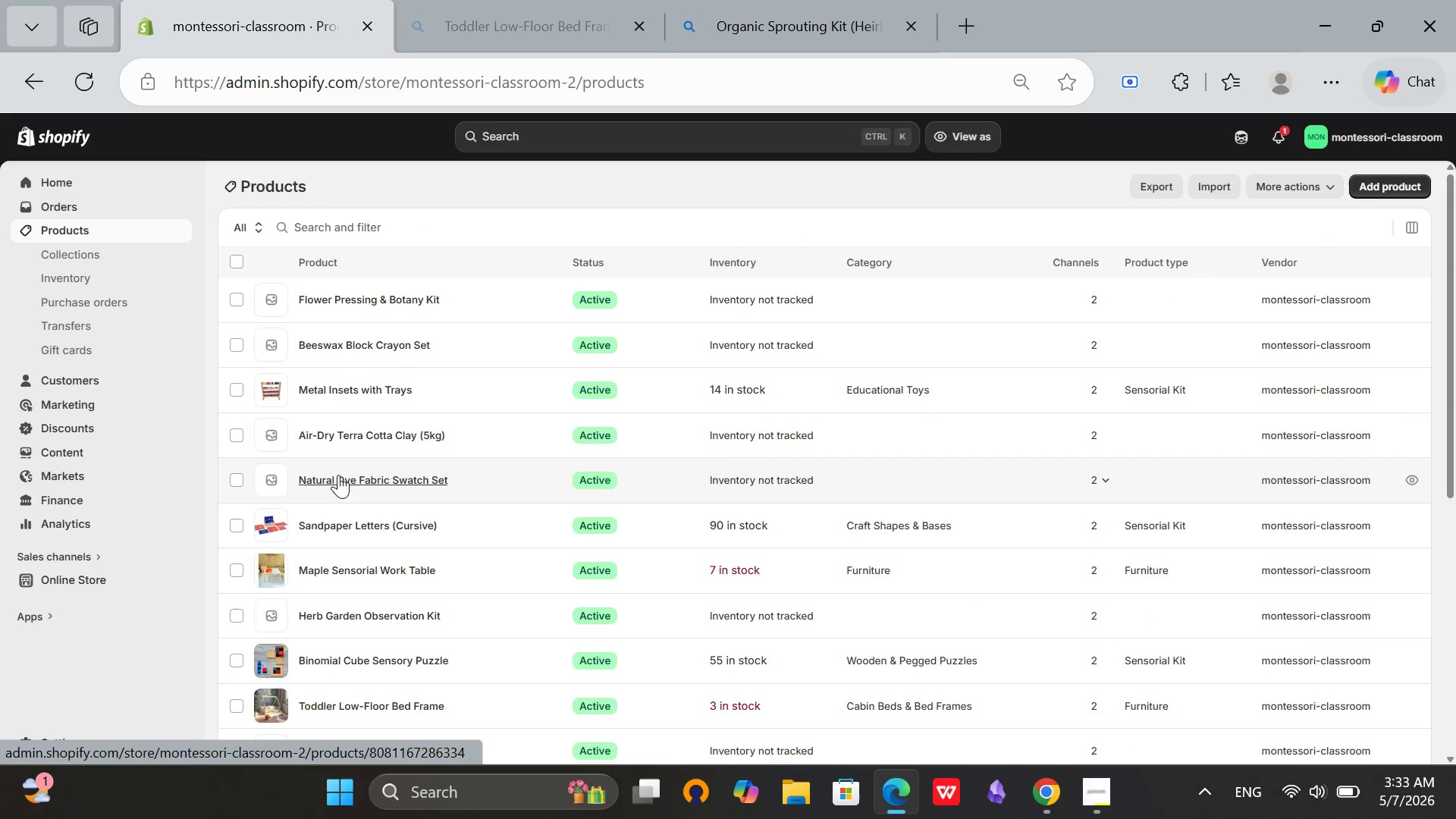 
scroll: coordinate [503, 347], scroll_direction: down, amount: 9.0
 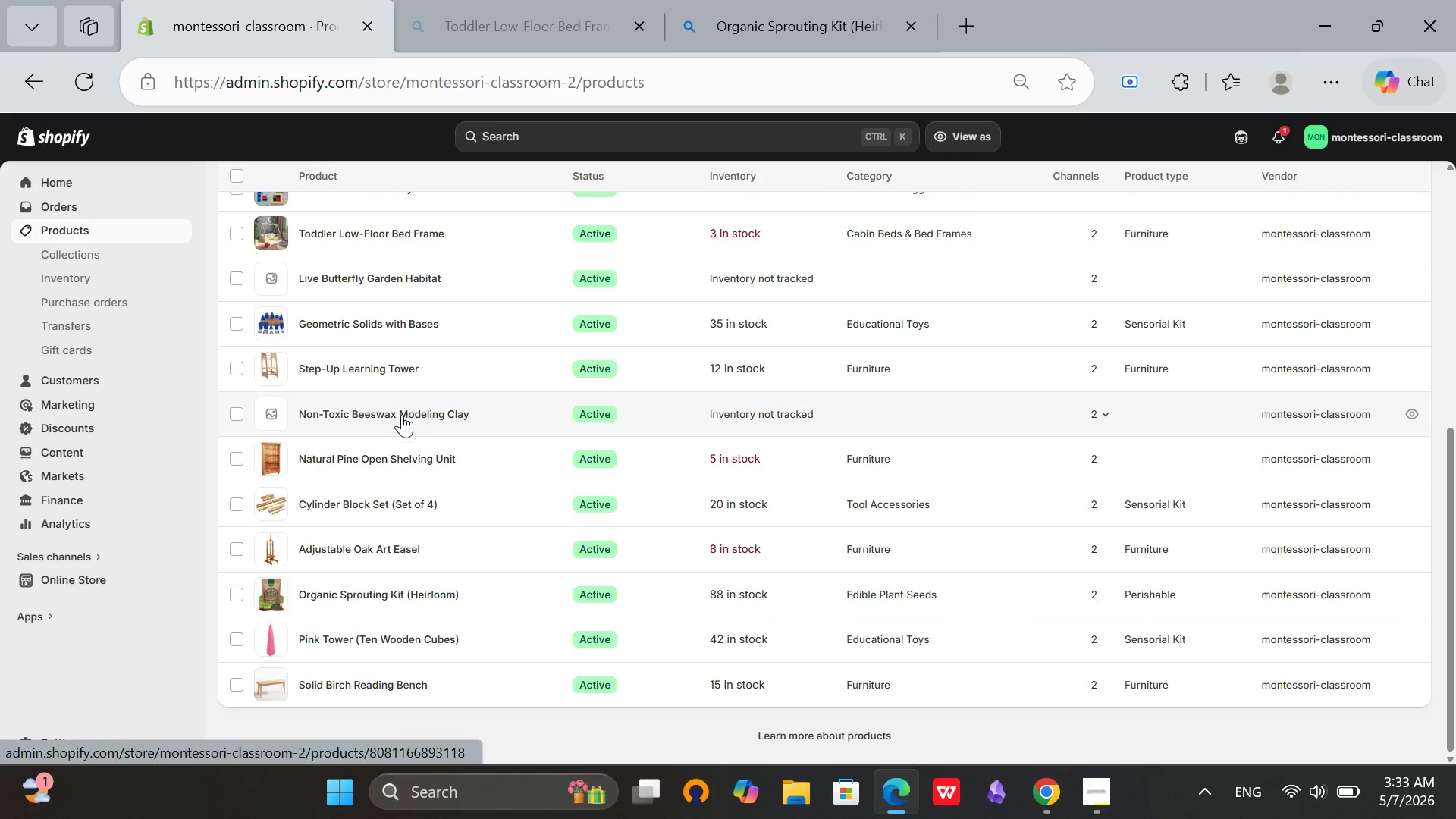 
left_click([401, 416])
 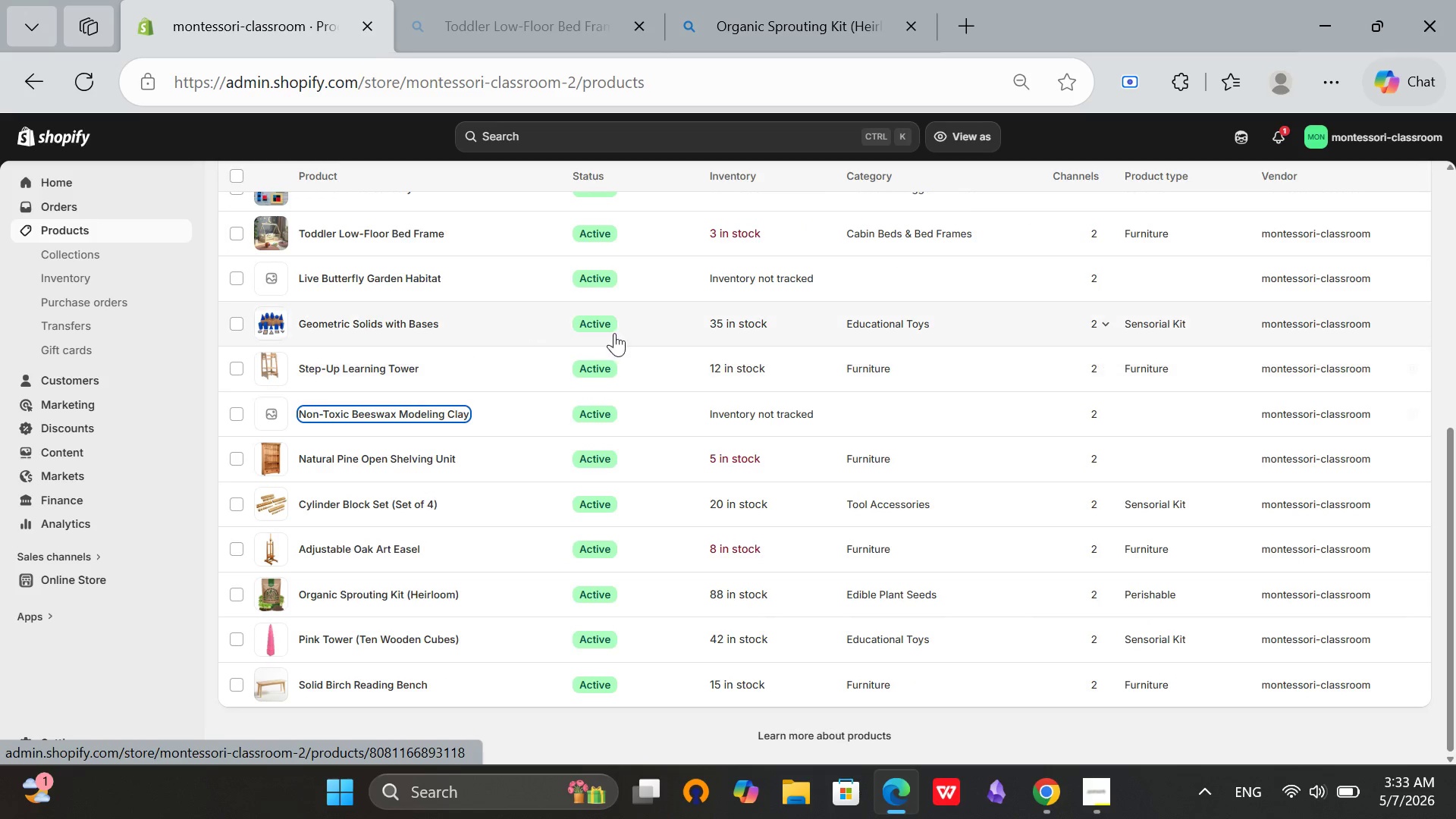 
mouse_move([651, 276])
 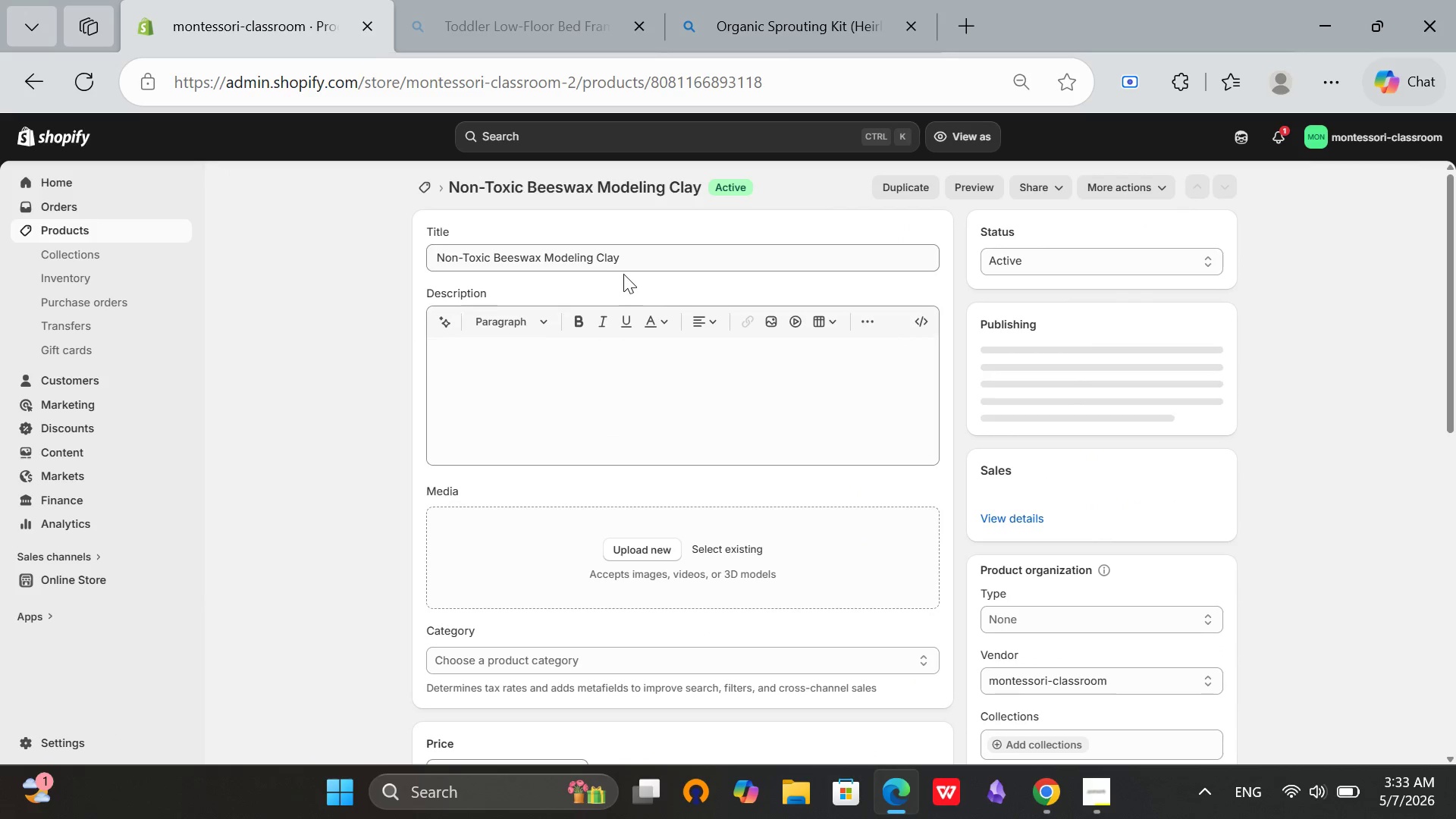 
left_click_drag(start_coordinate=[640, 263], to_coordinate=[427, 238])
 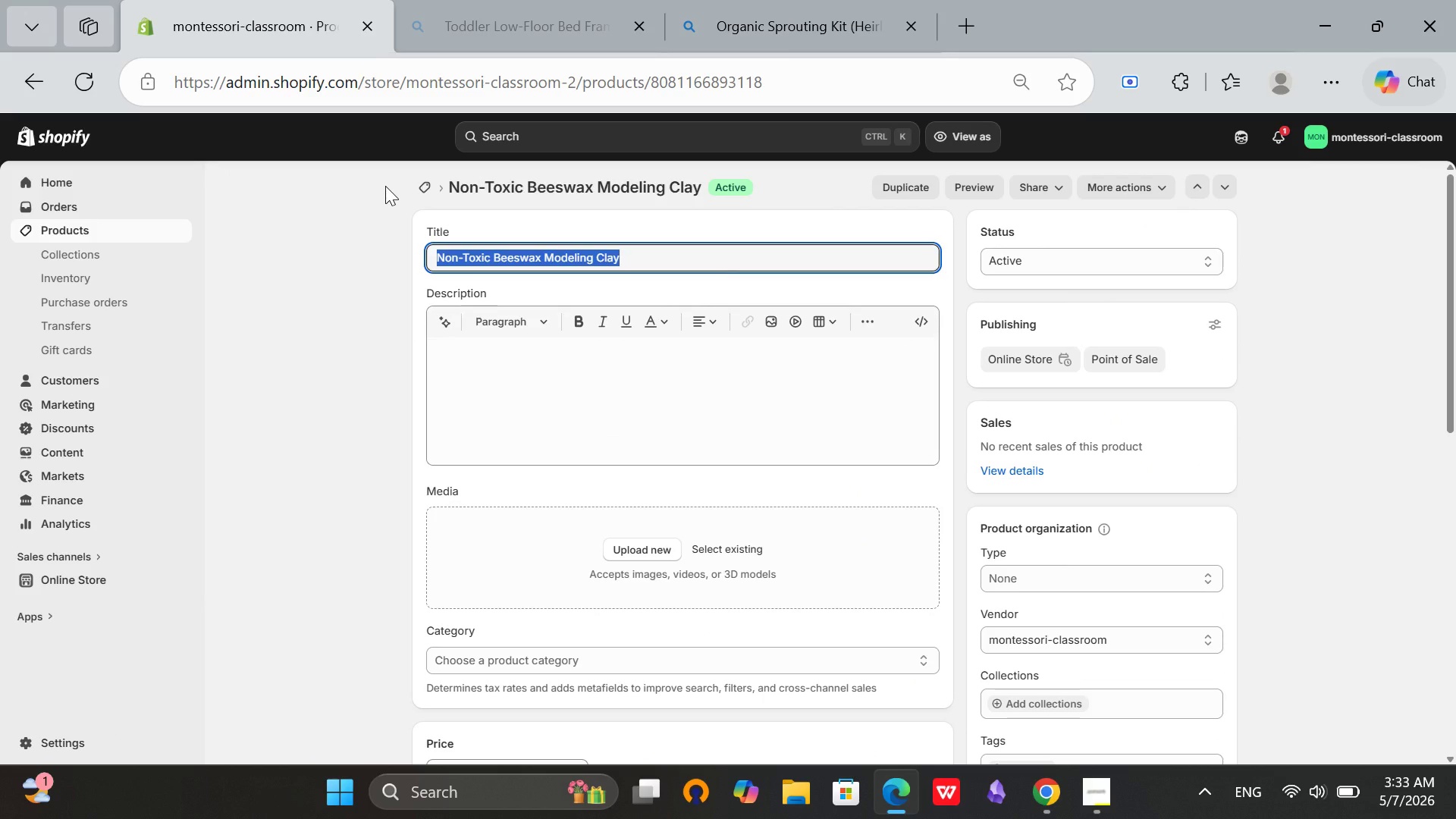 
key(Control+C)
 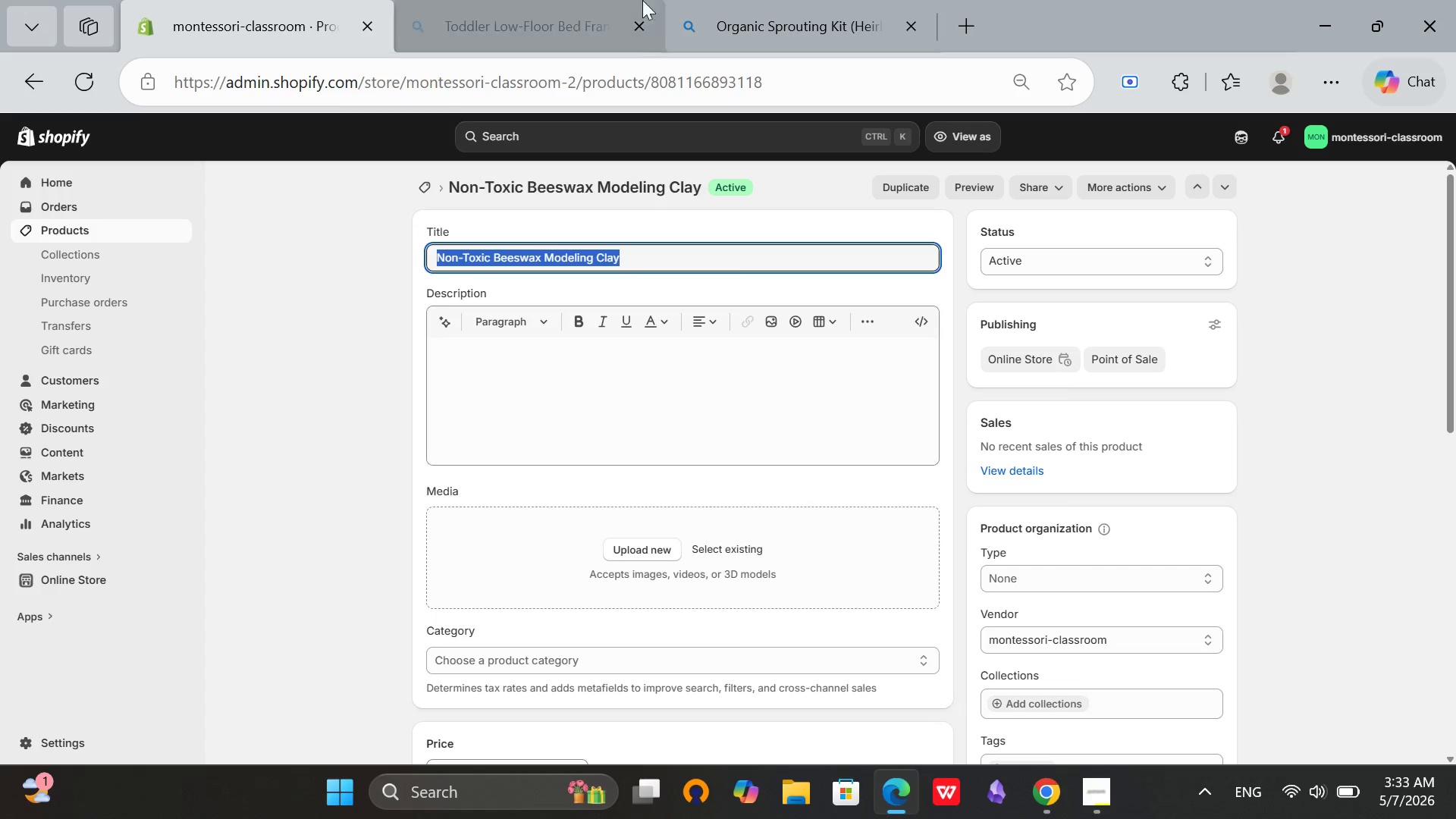 
left_click([824, 0])
 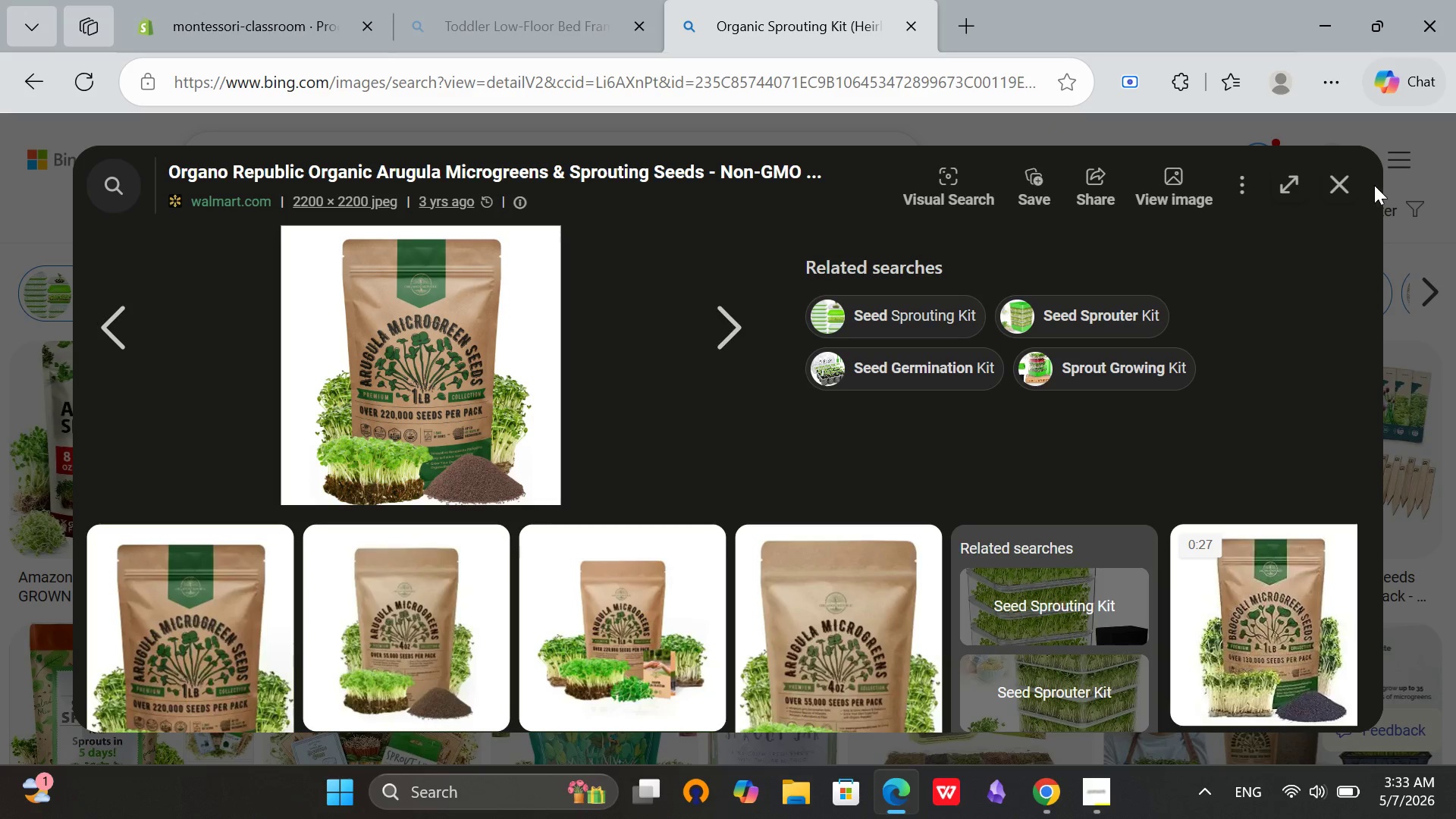 
left_click([1343, 191])
 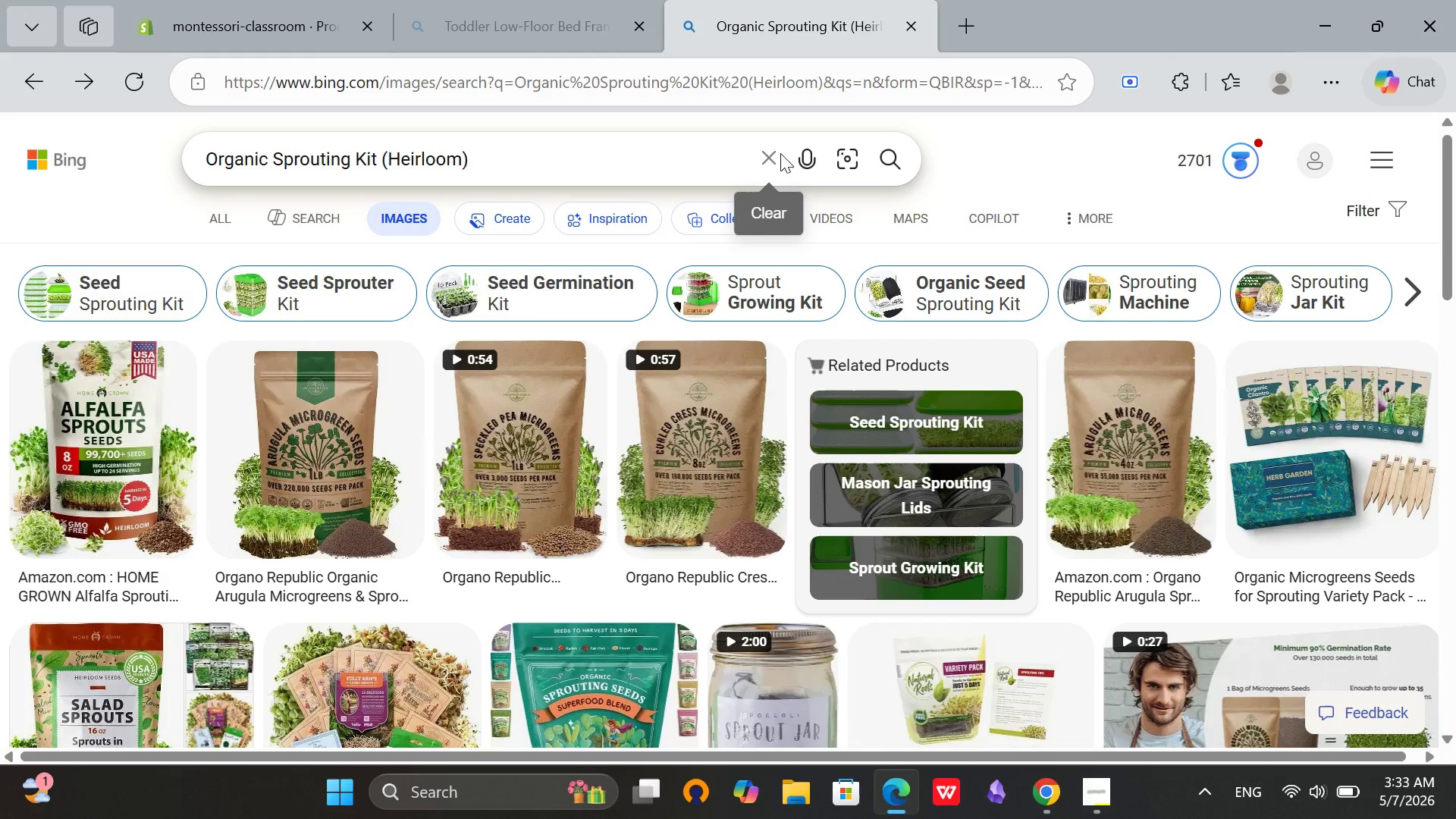 
left_click([784, 150])
 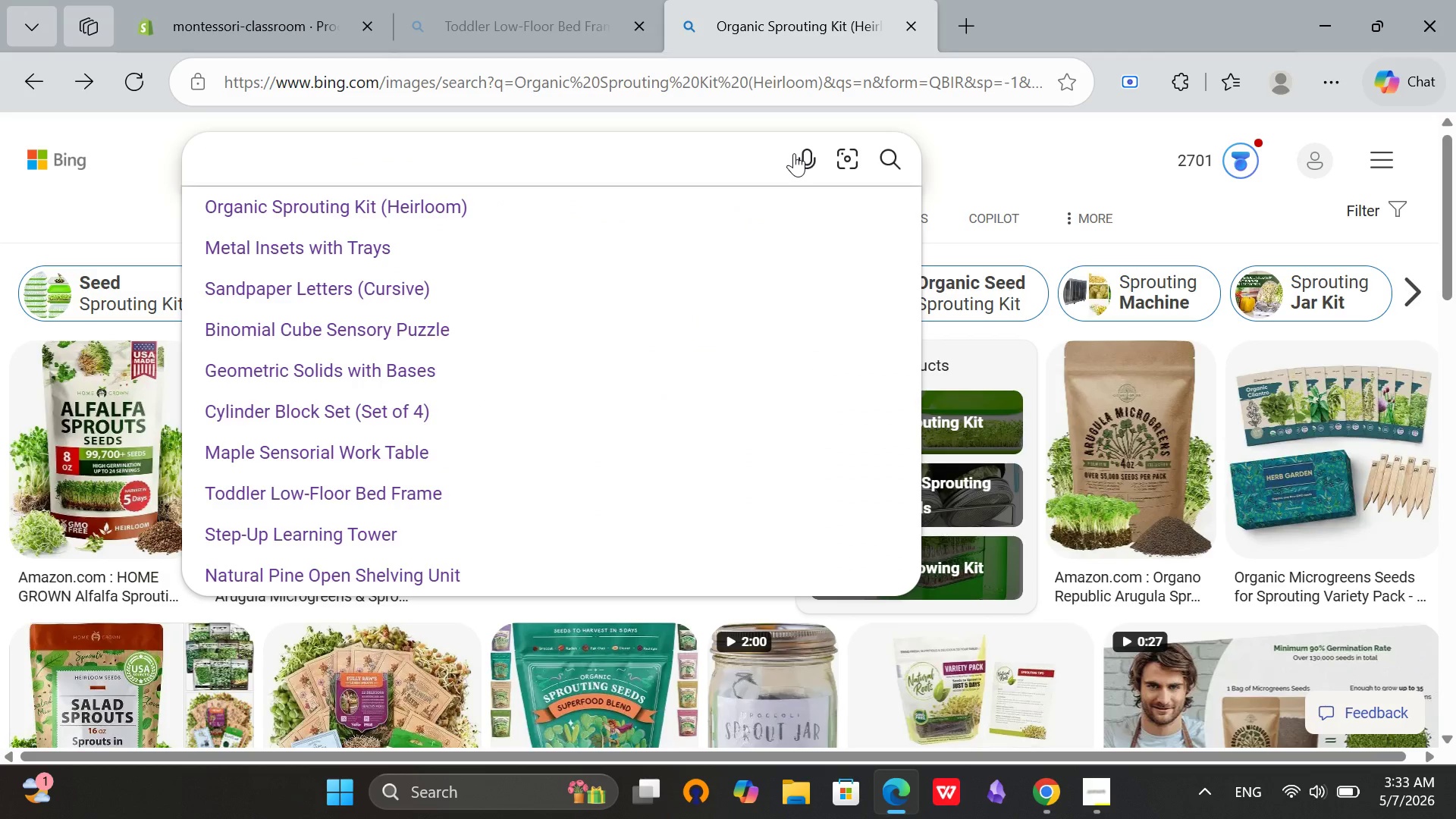 
key(Control+V)
 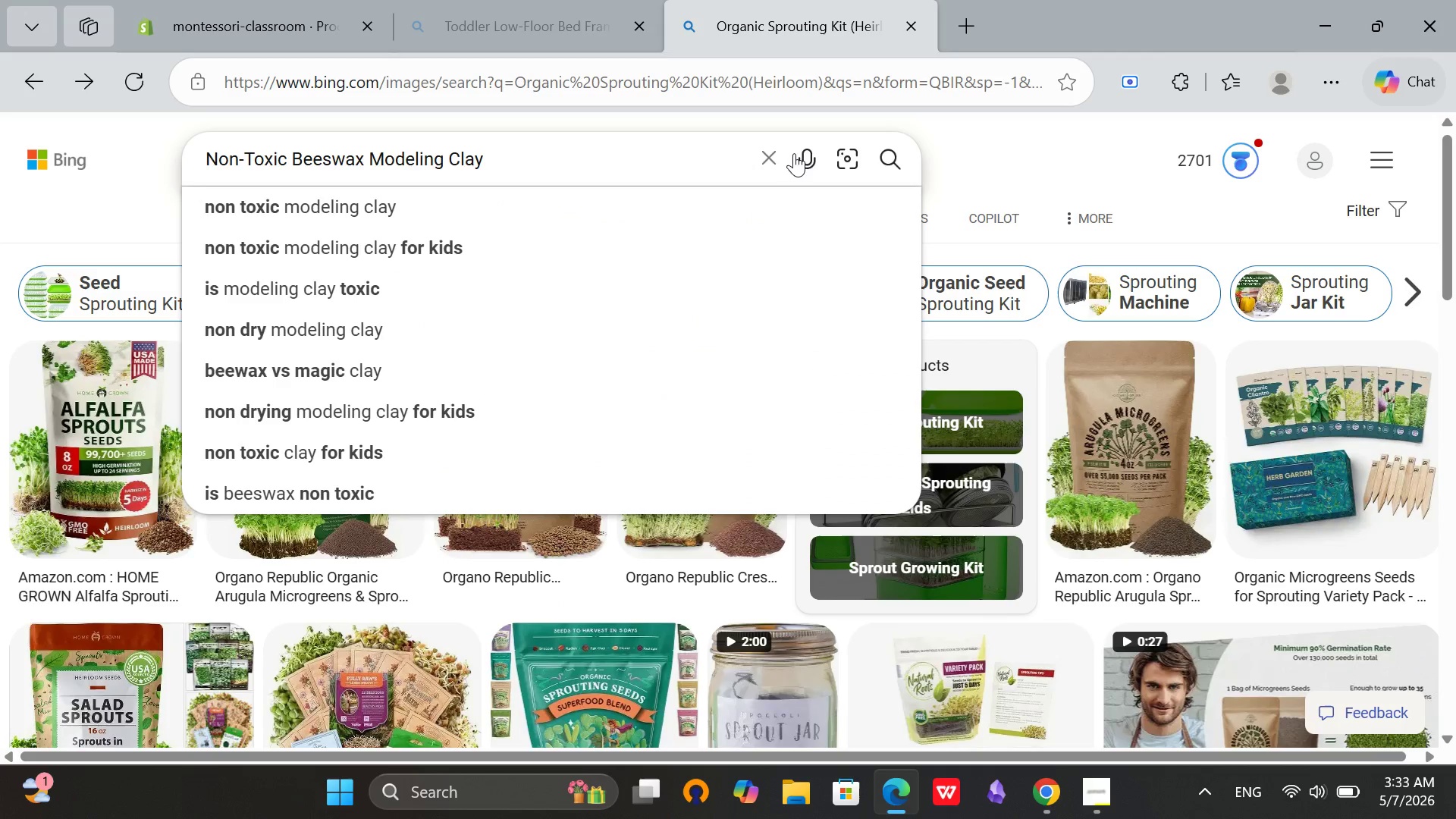 
key(Enter)
 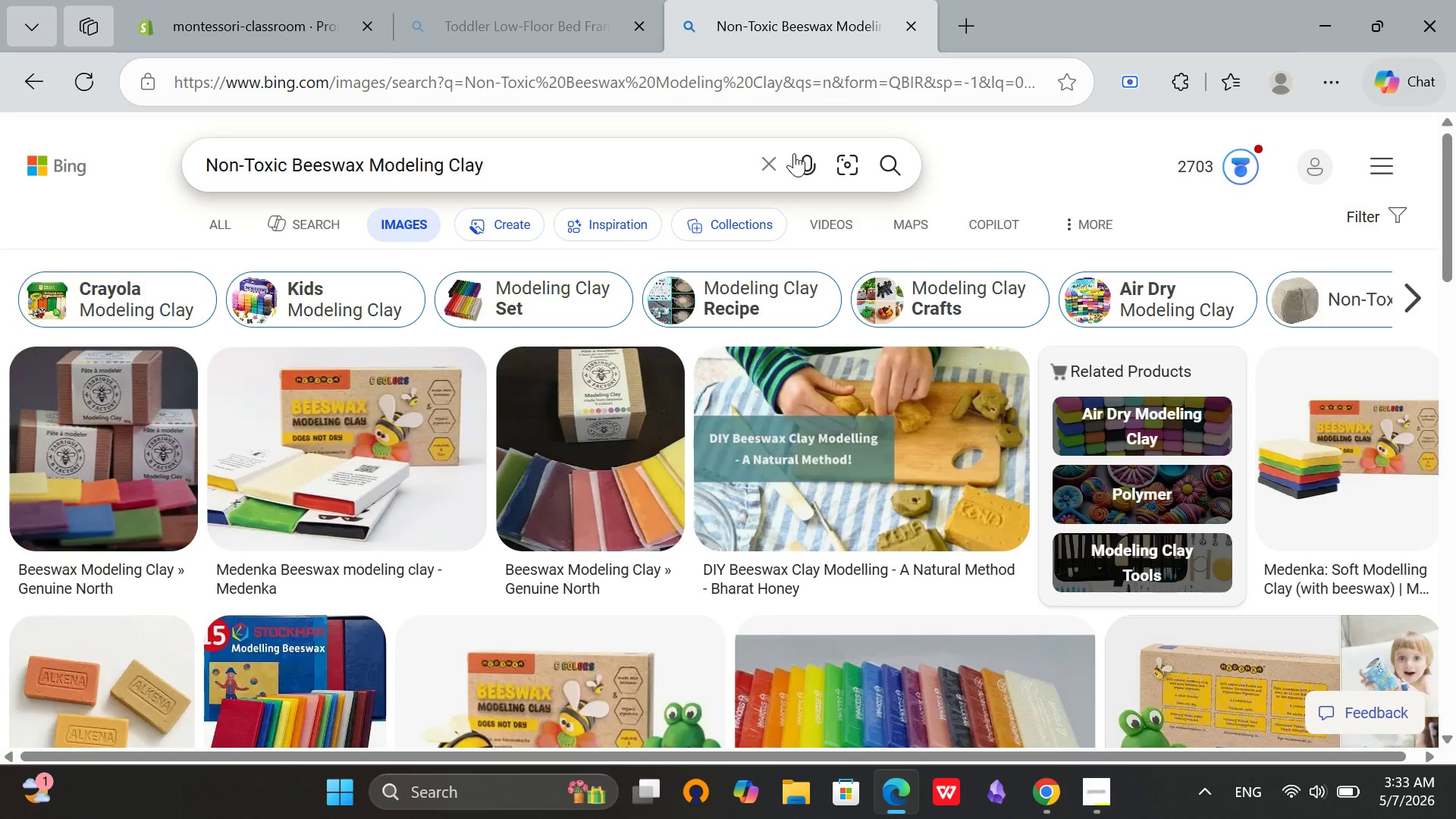 
wait(9.14)
 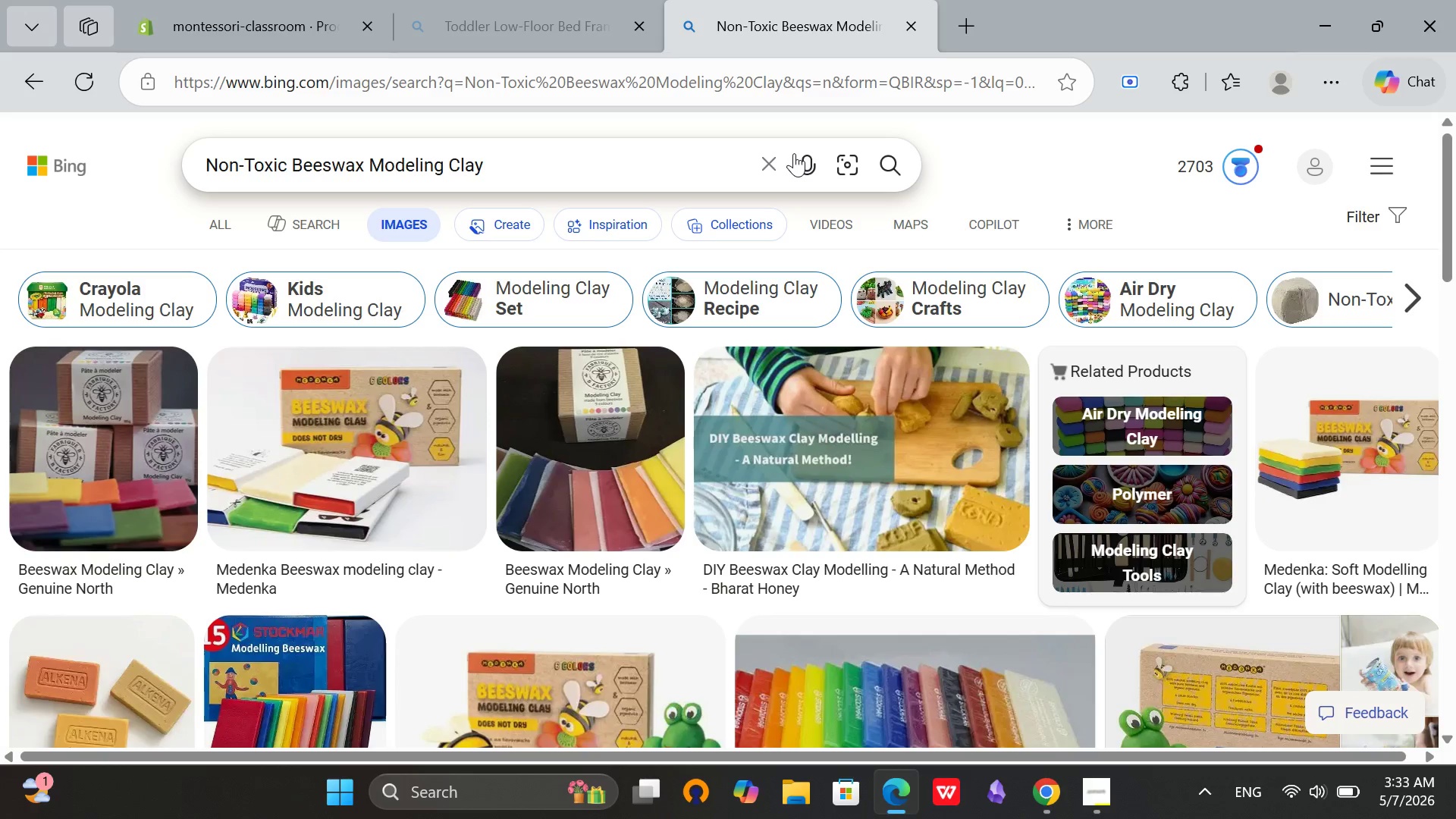 
left_click([127, 446])
 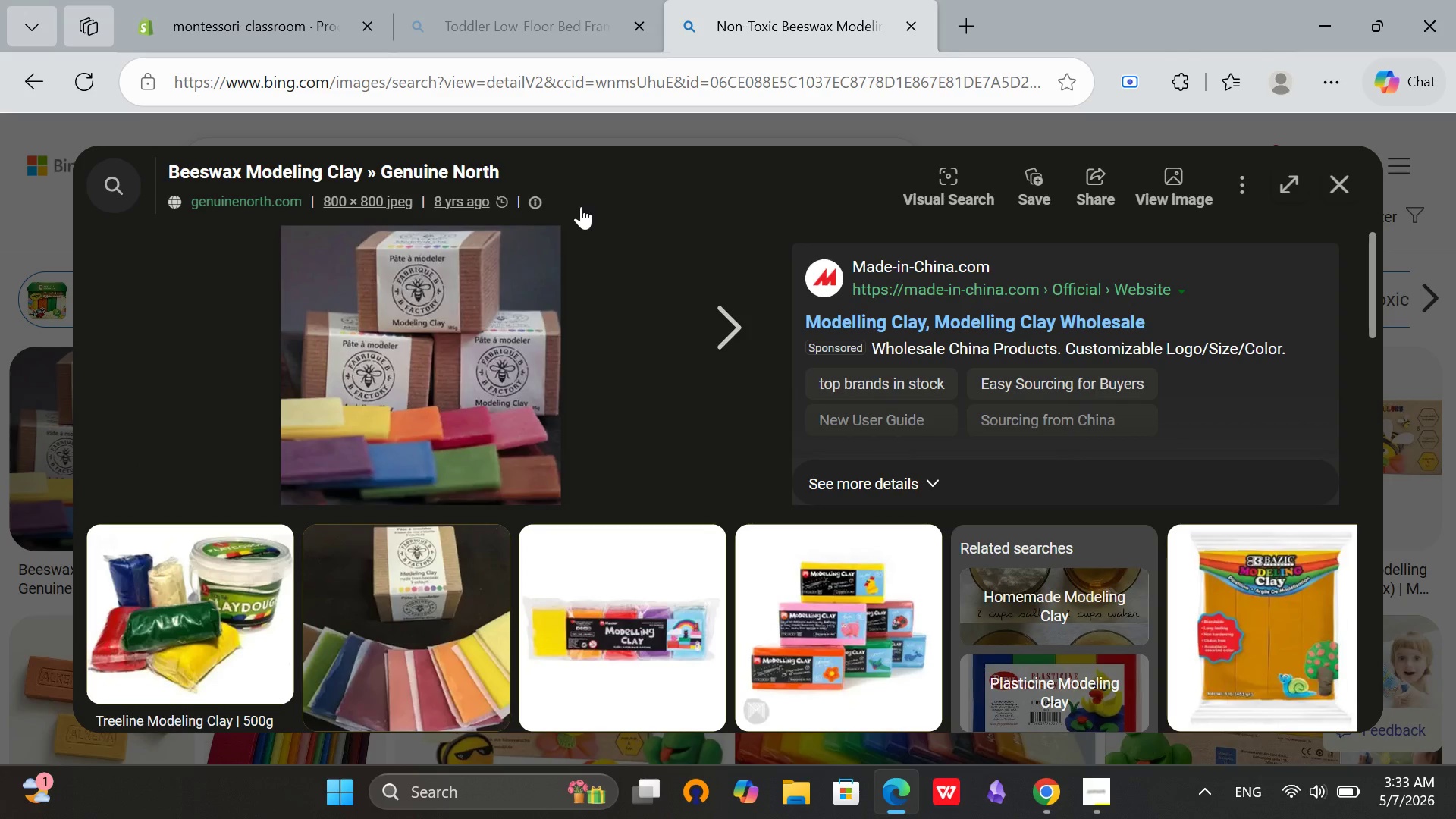 
left_click([1044, 798])
 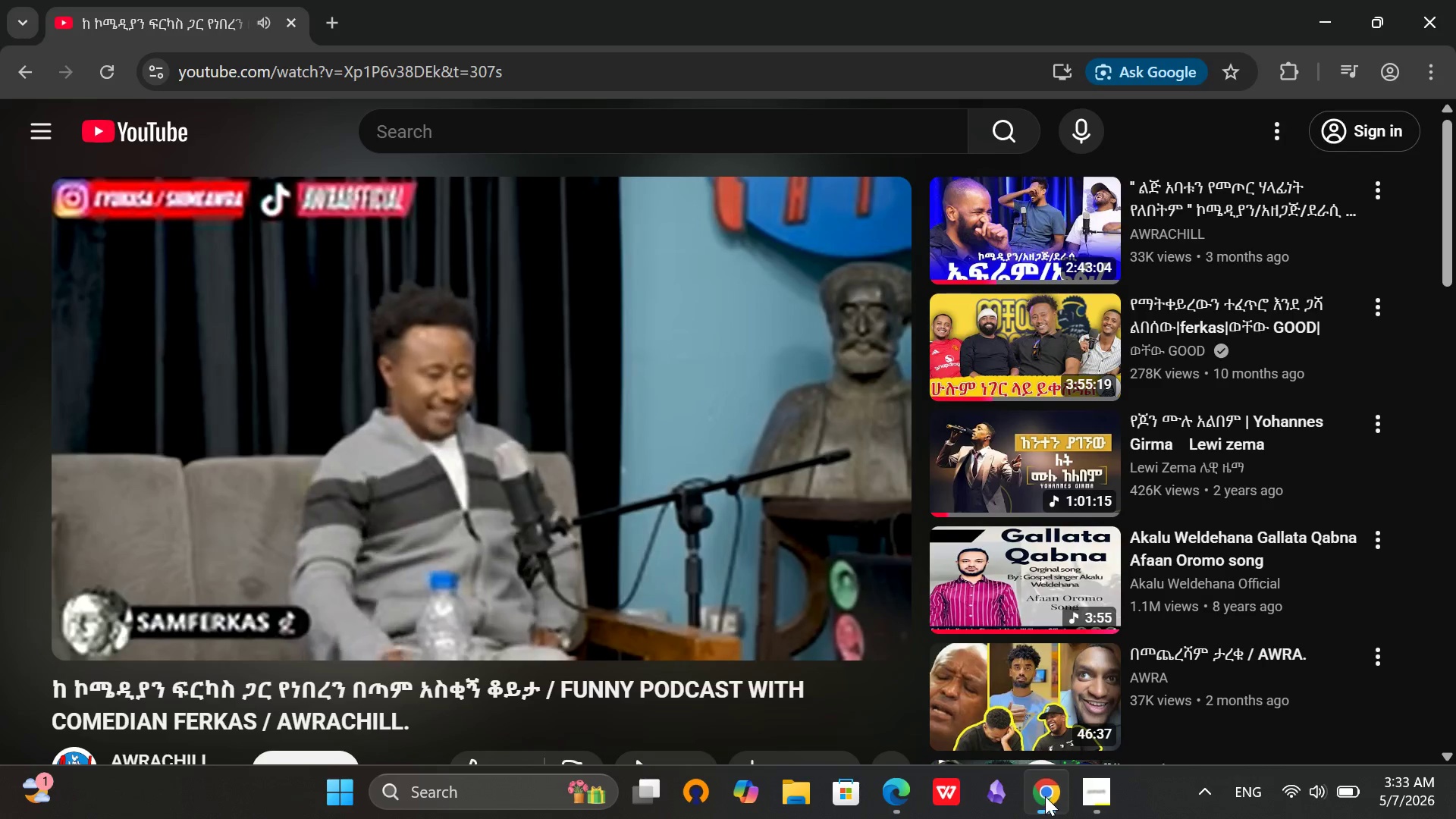 
left_click([1045, 795])
 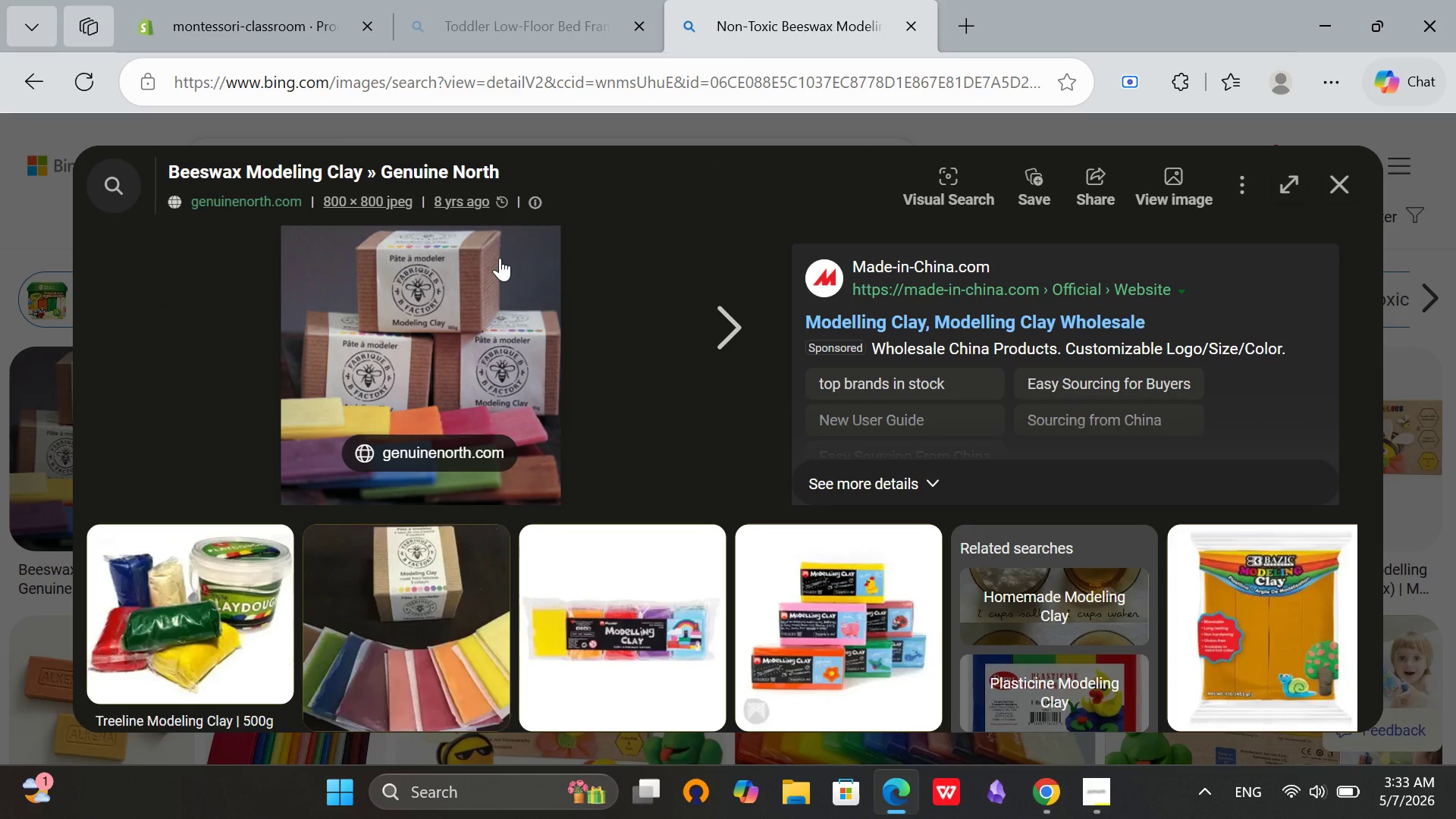 
right_click([547, 255])
 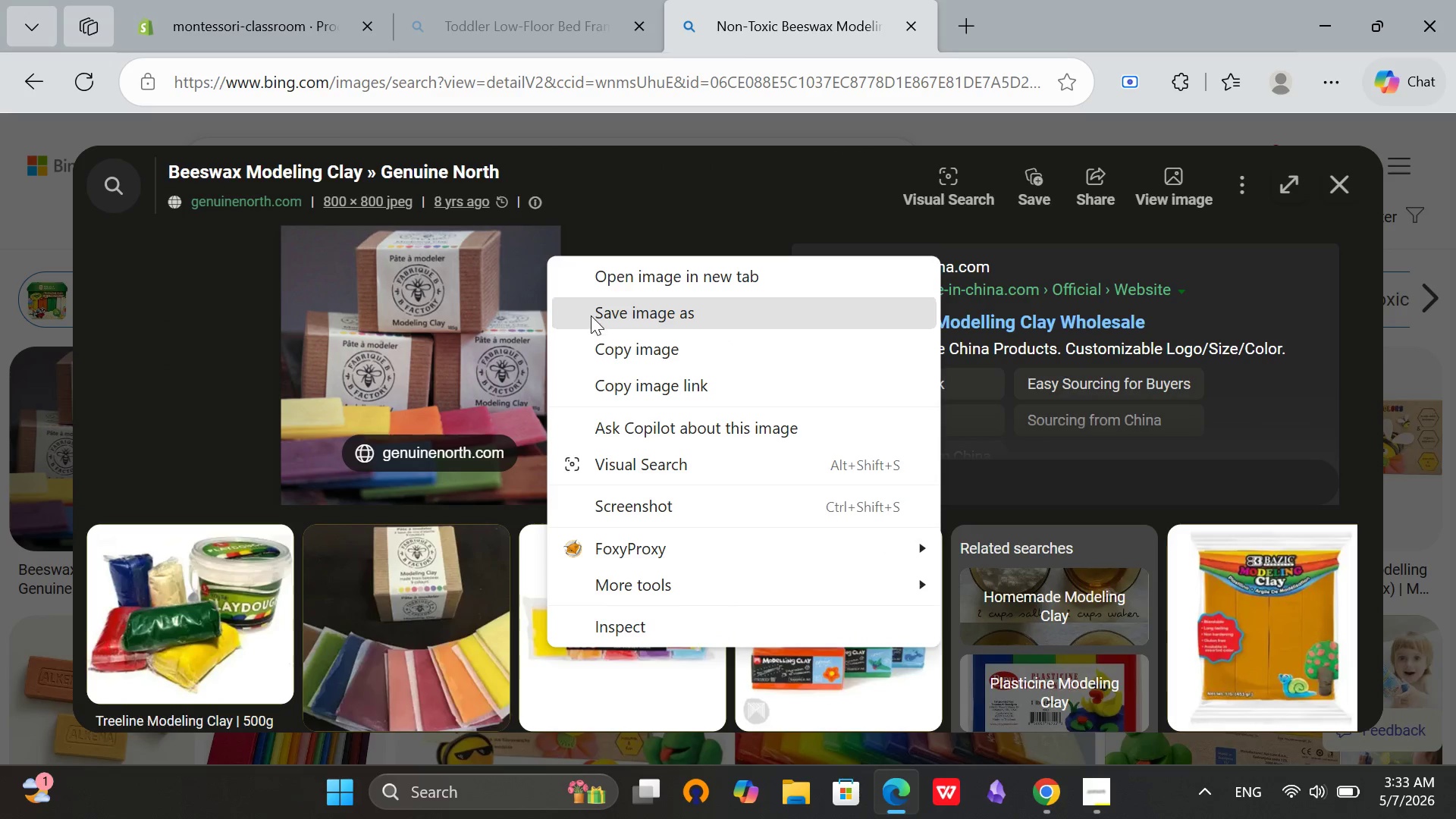 
left_click([592, 317])
 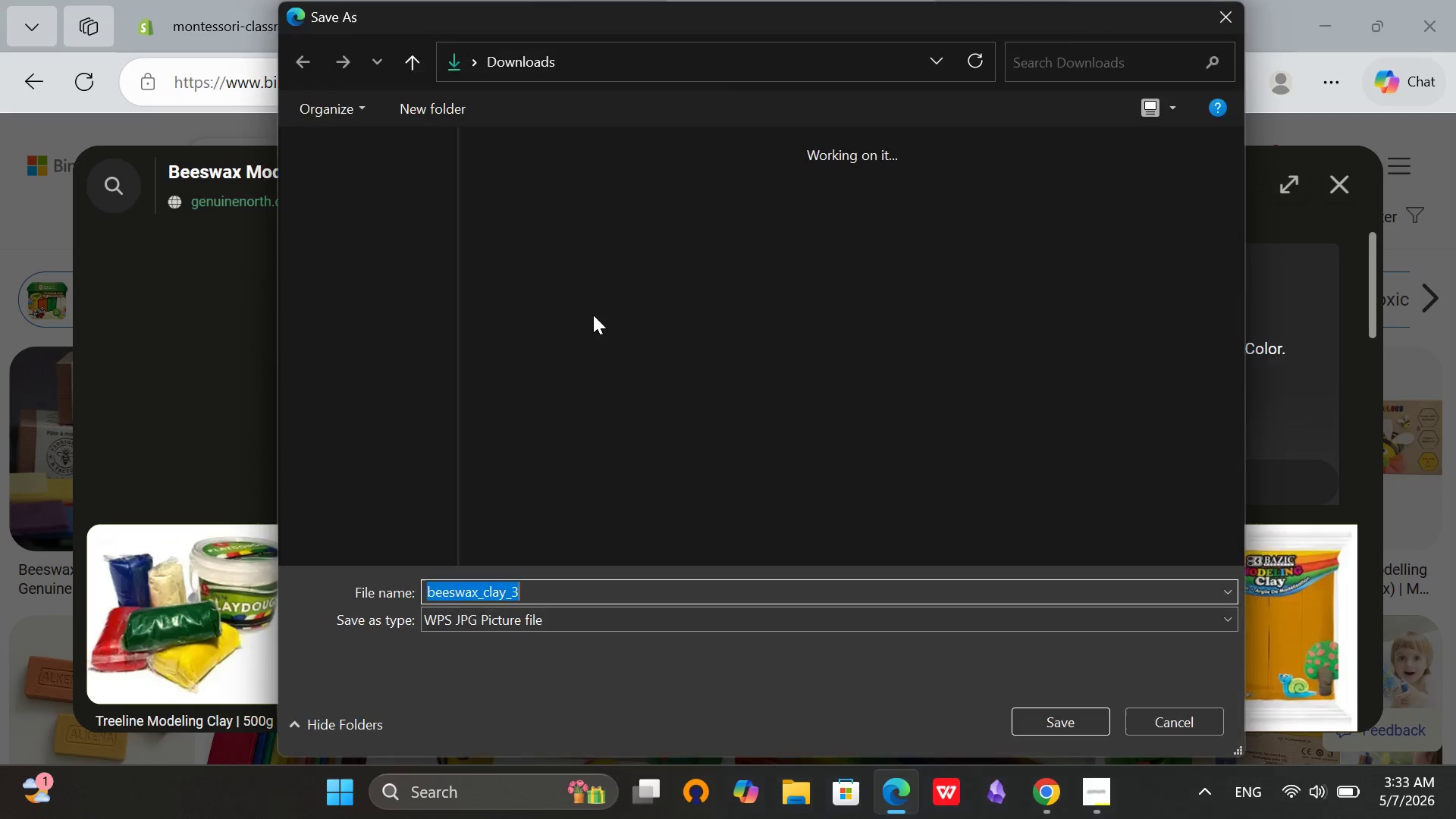 
left_click([367, 329])
 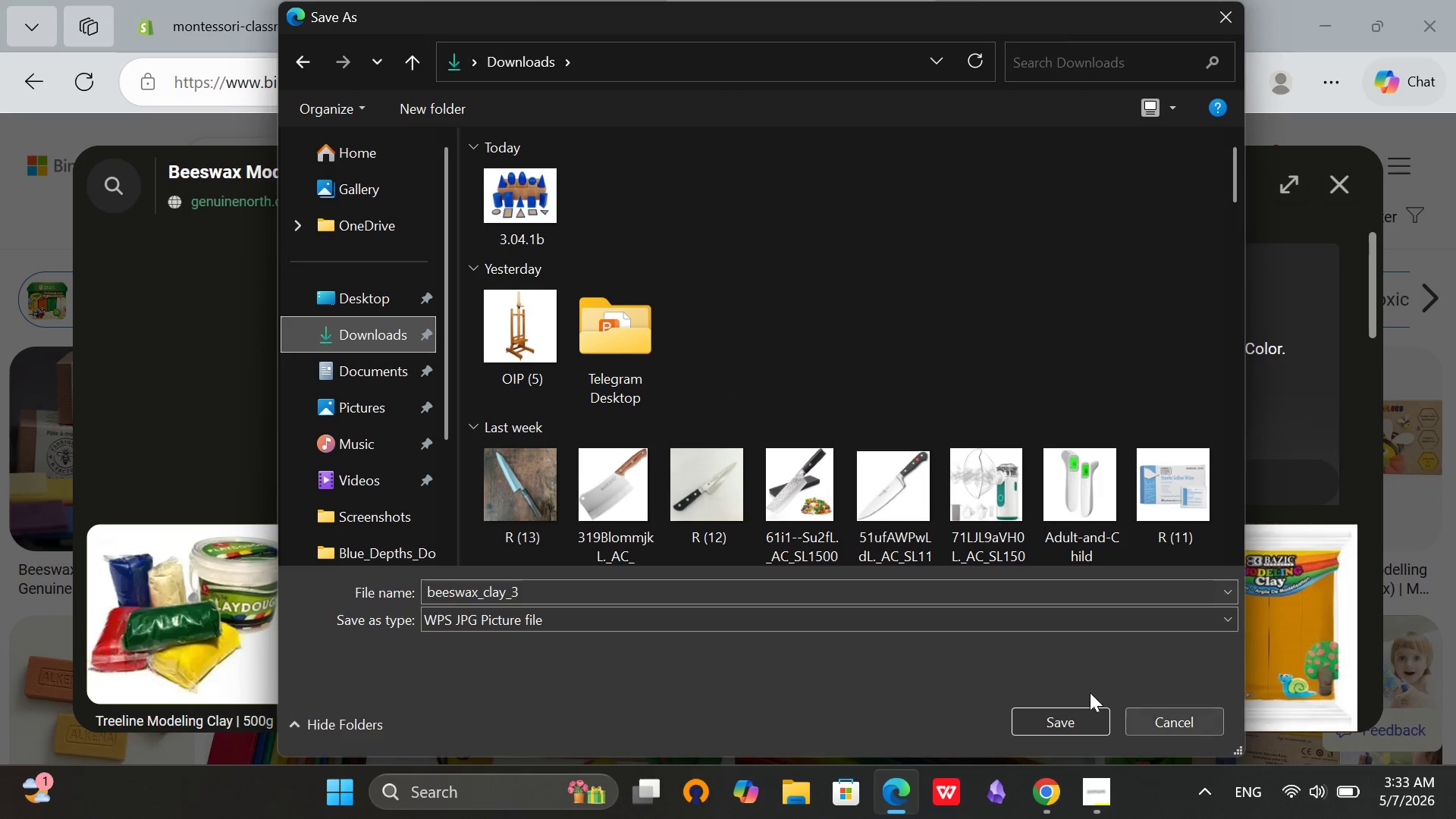 
left_click([1077, 710])
 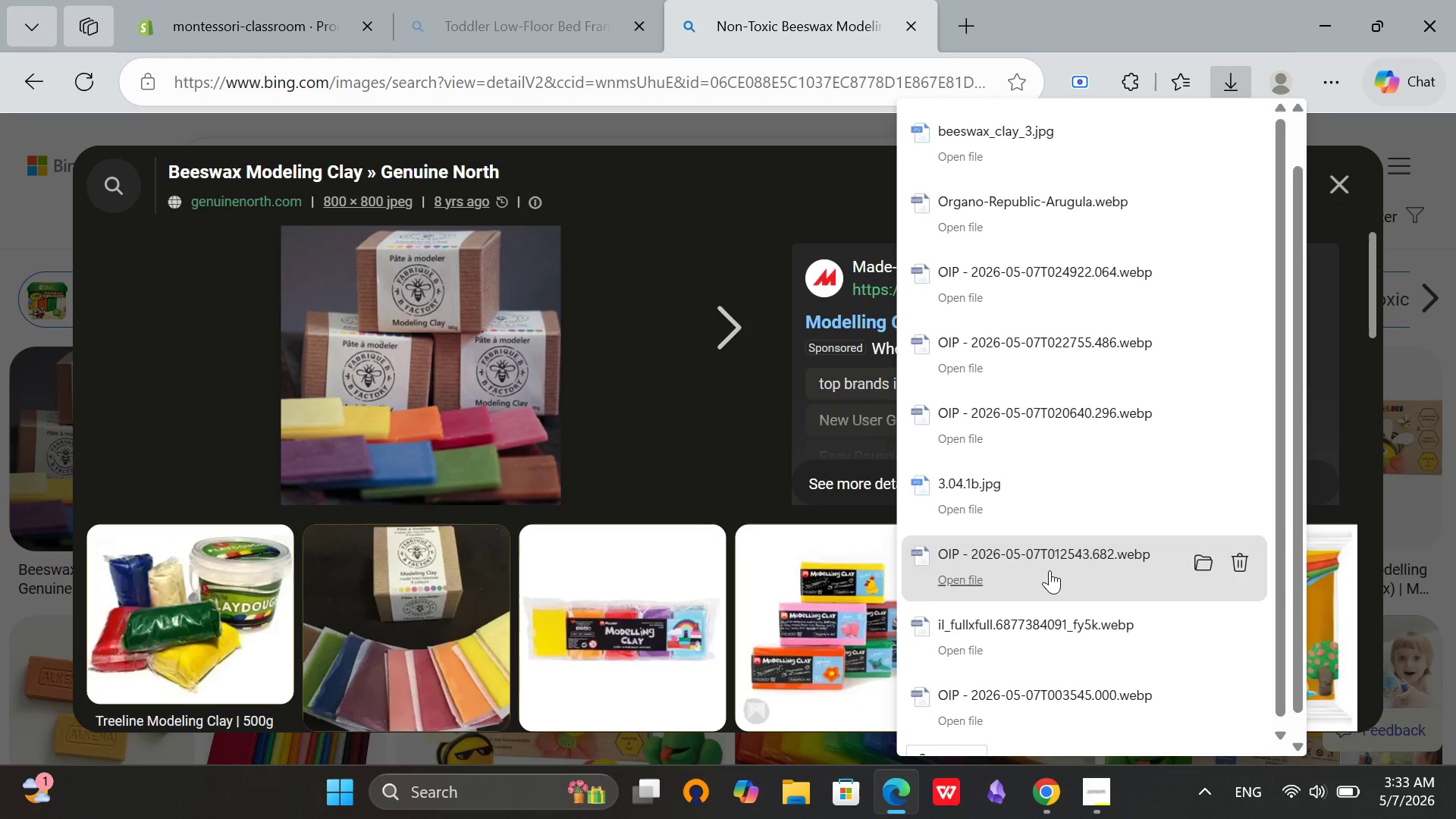 
left_click([315, 0])
 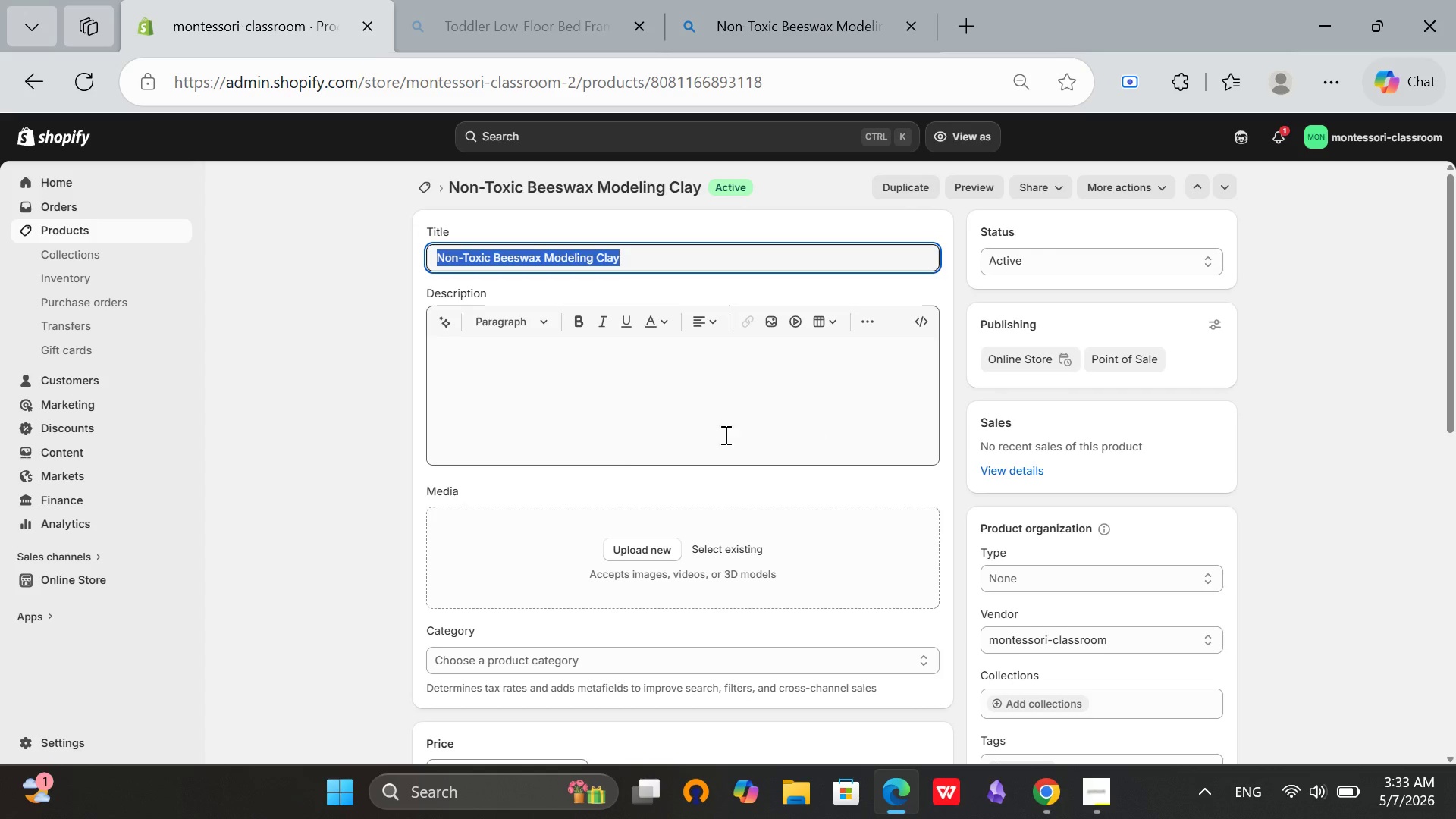 
left_click([303, 471])
 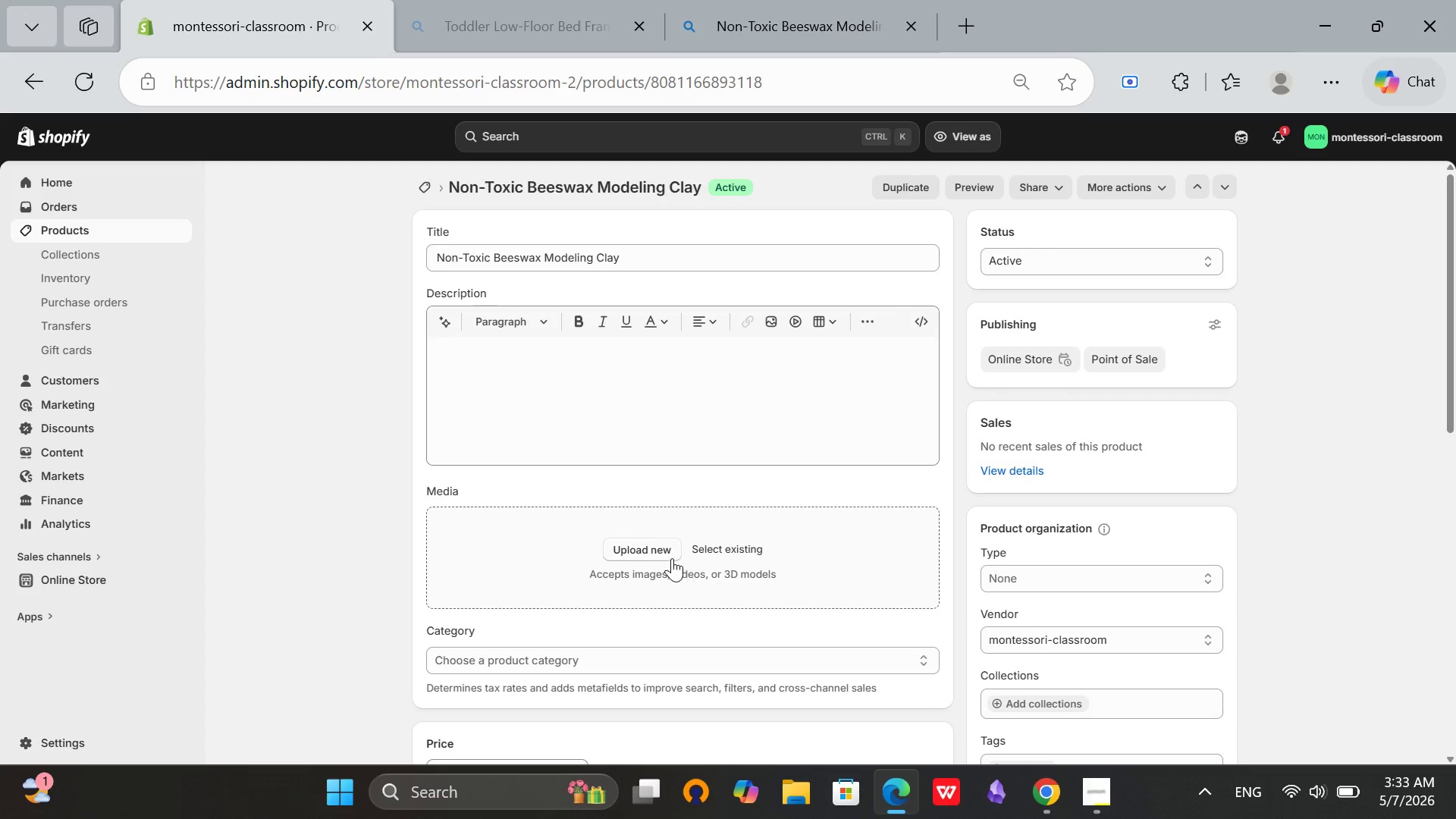 
left_click([647, 541])
 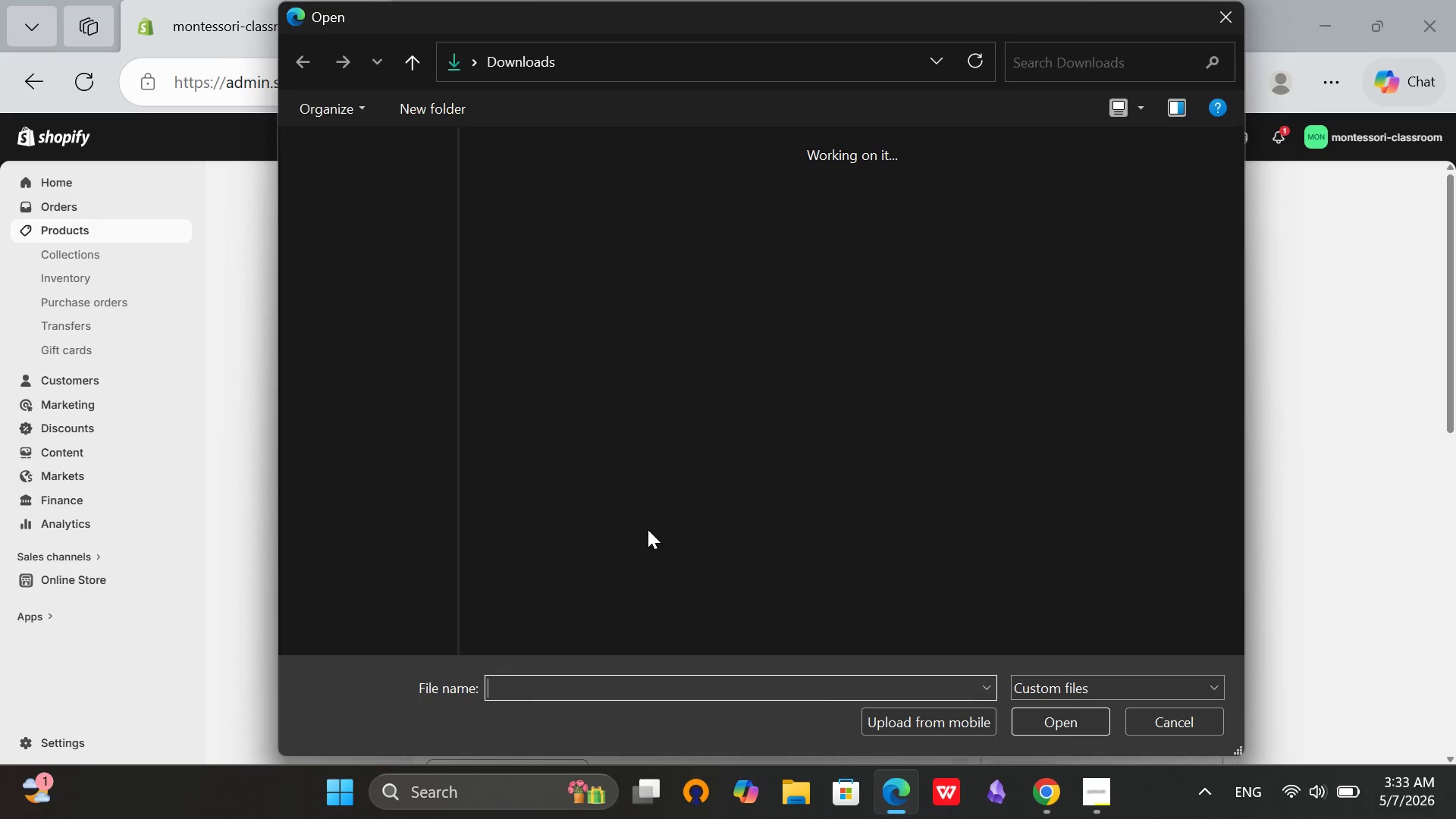 
mouse_move([632, 505])
 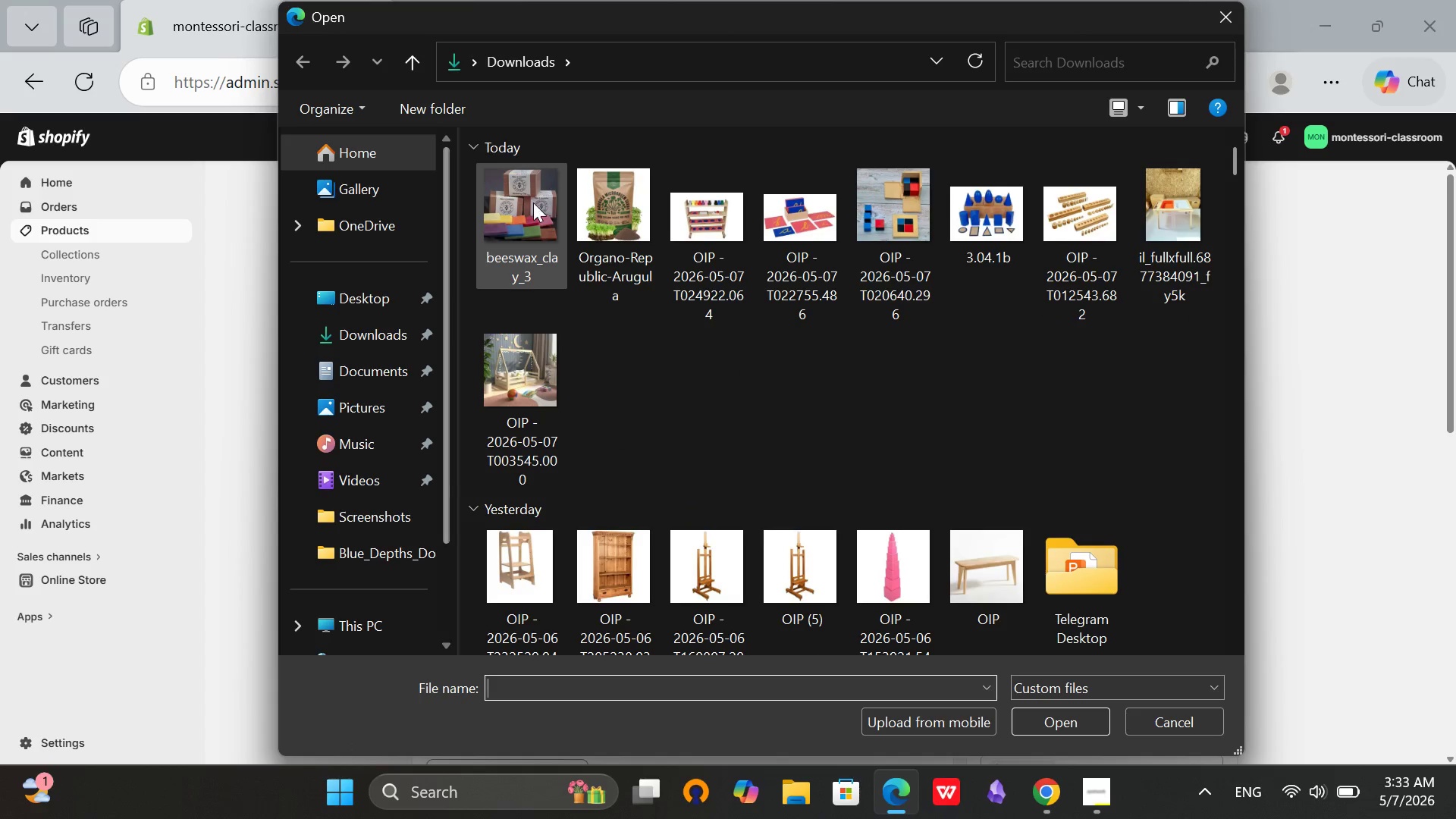 
left_click([538, 200])
 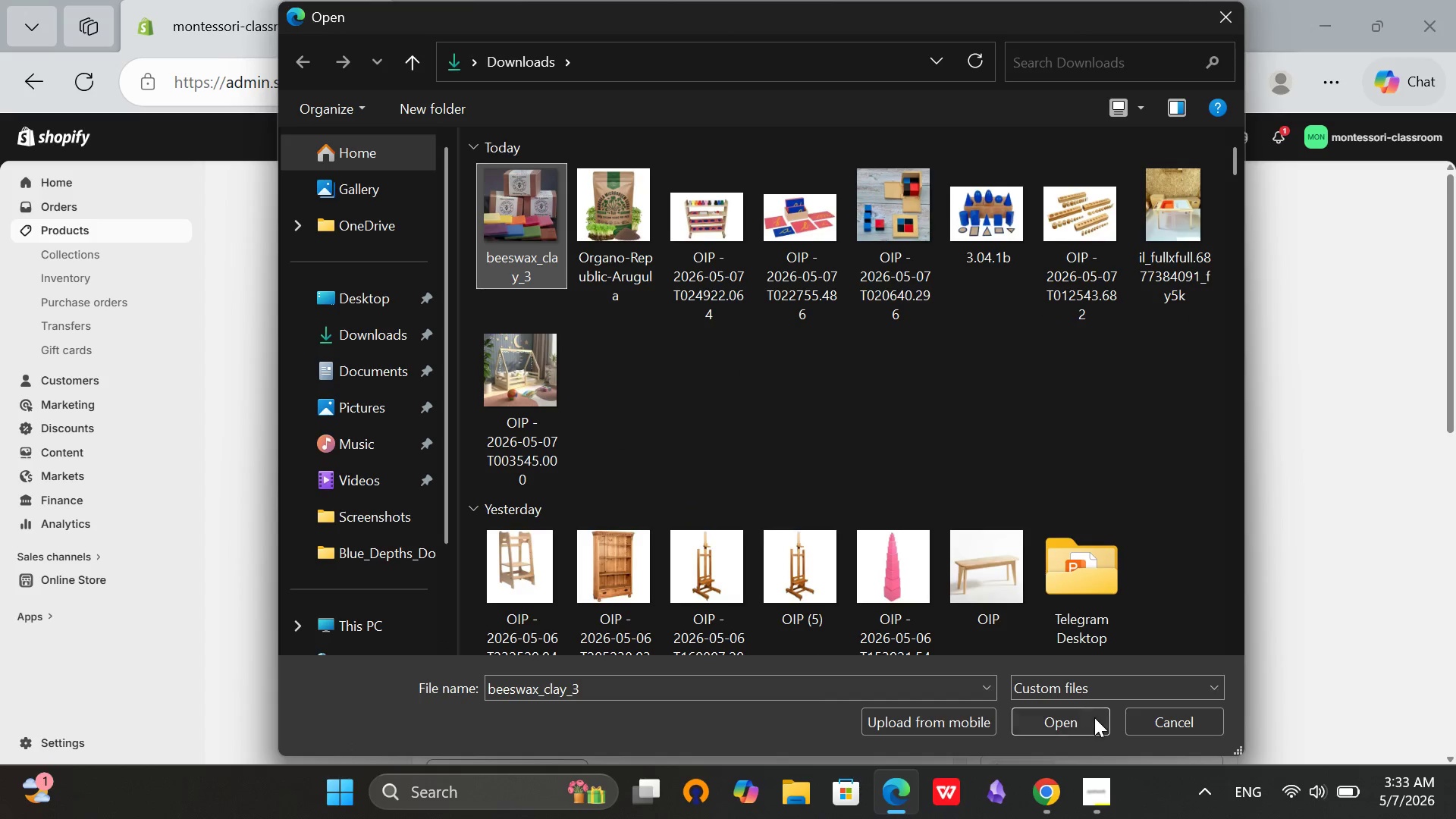 
left_click([1099, 720])
 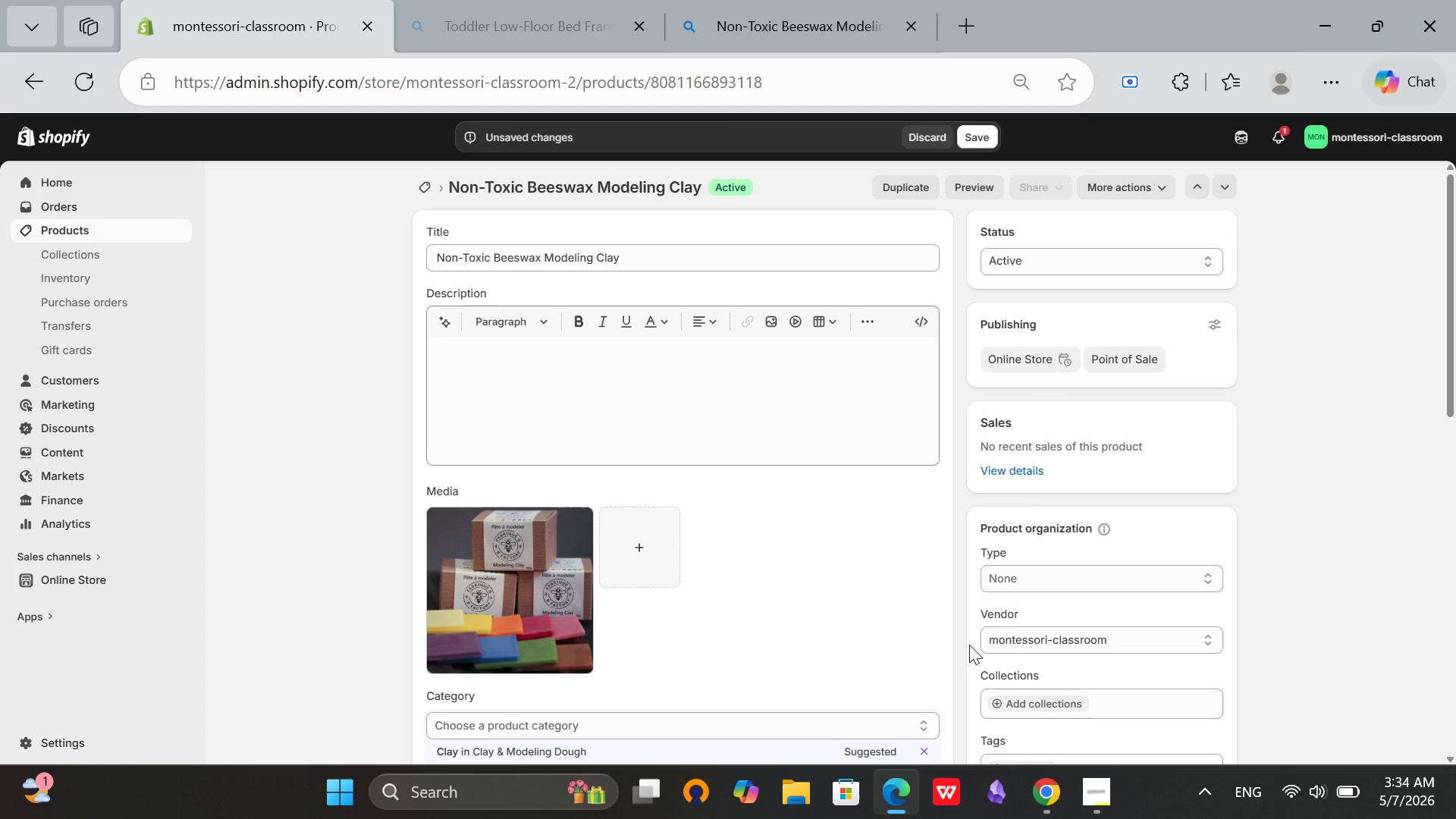 
wait(16.02)
 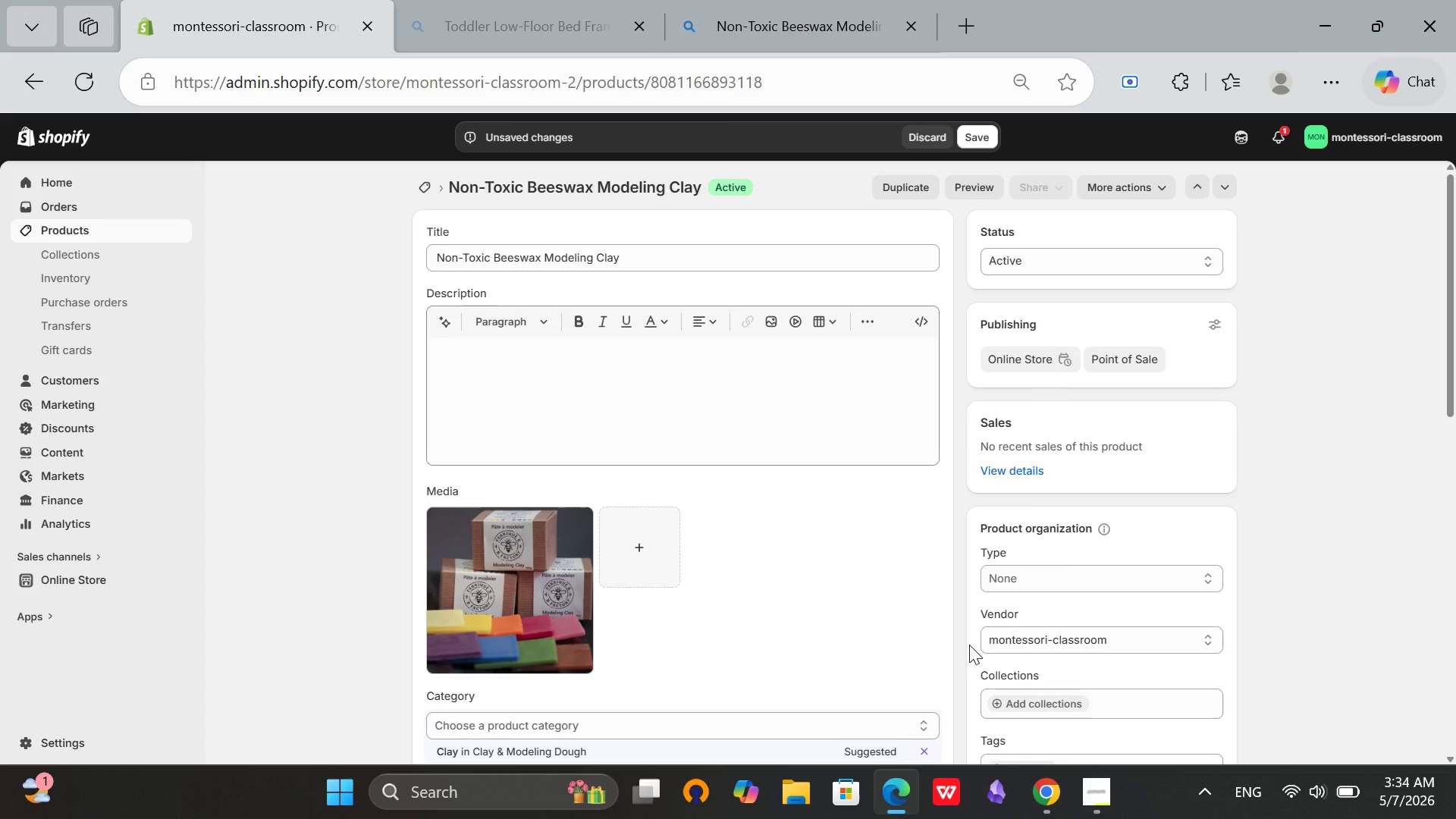 
scroll: coordinate [967, 646], scroll_direction: down, amount: 2.0
 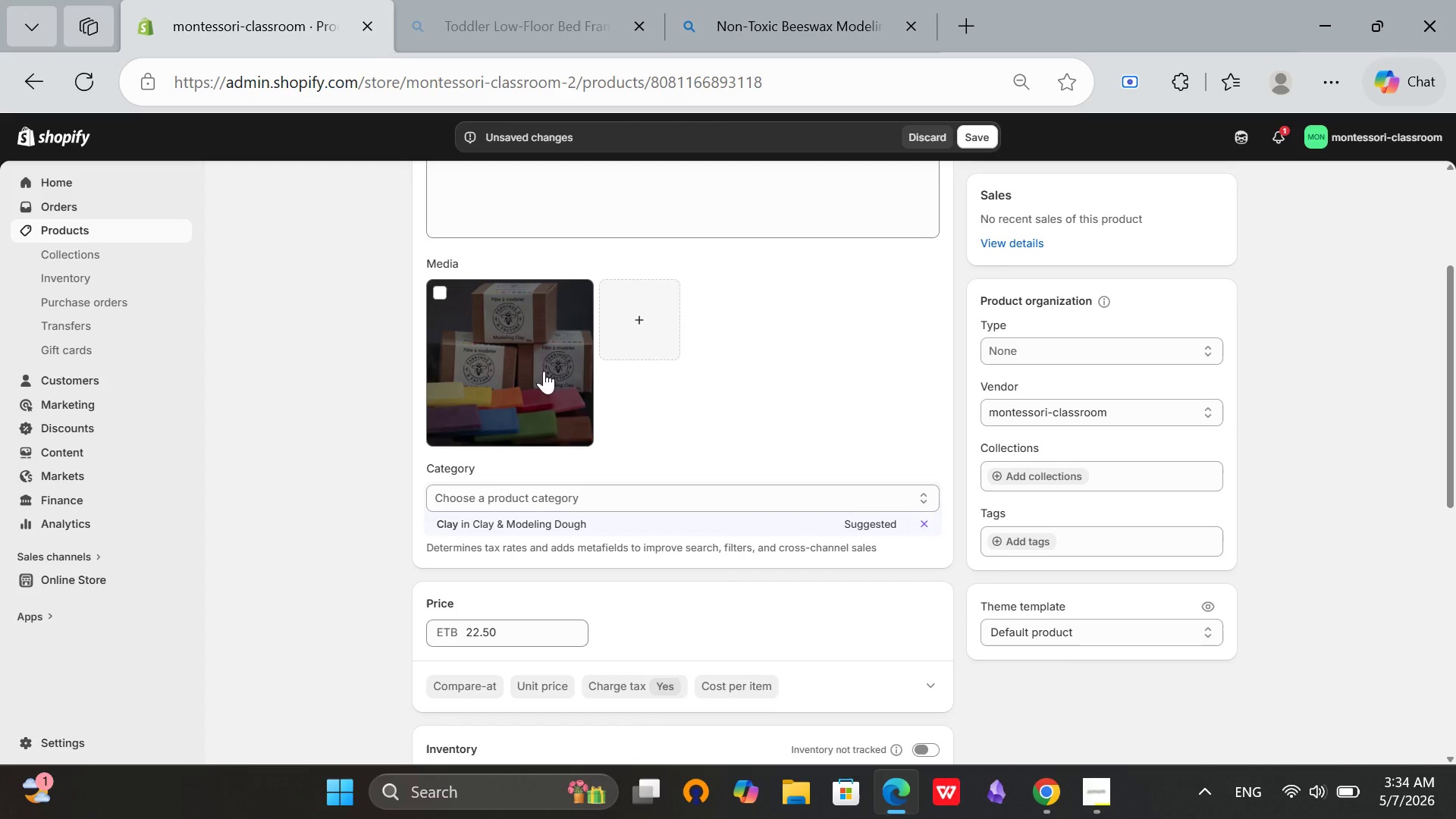 
left_click([526, 337])
 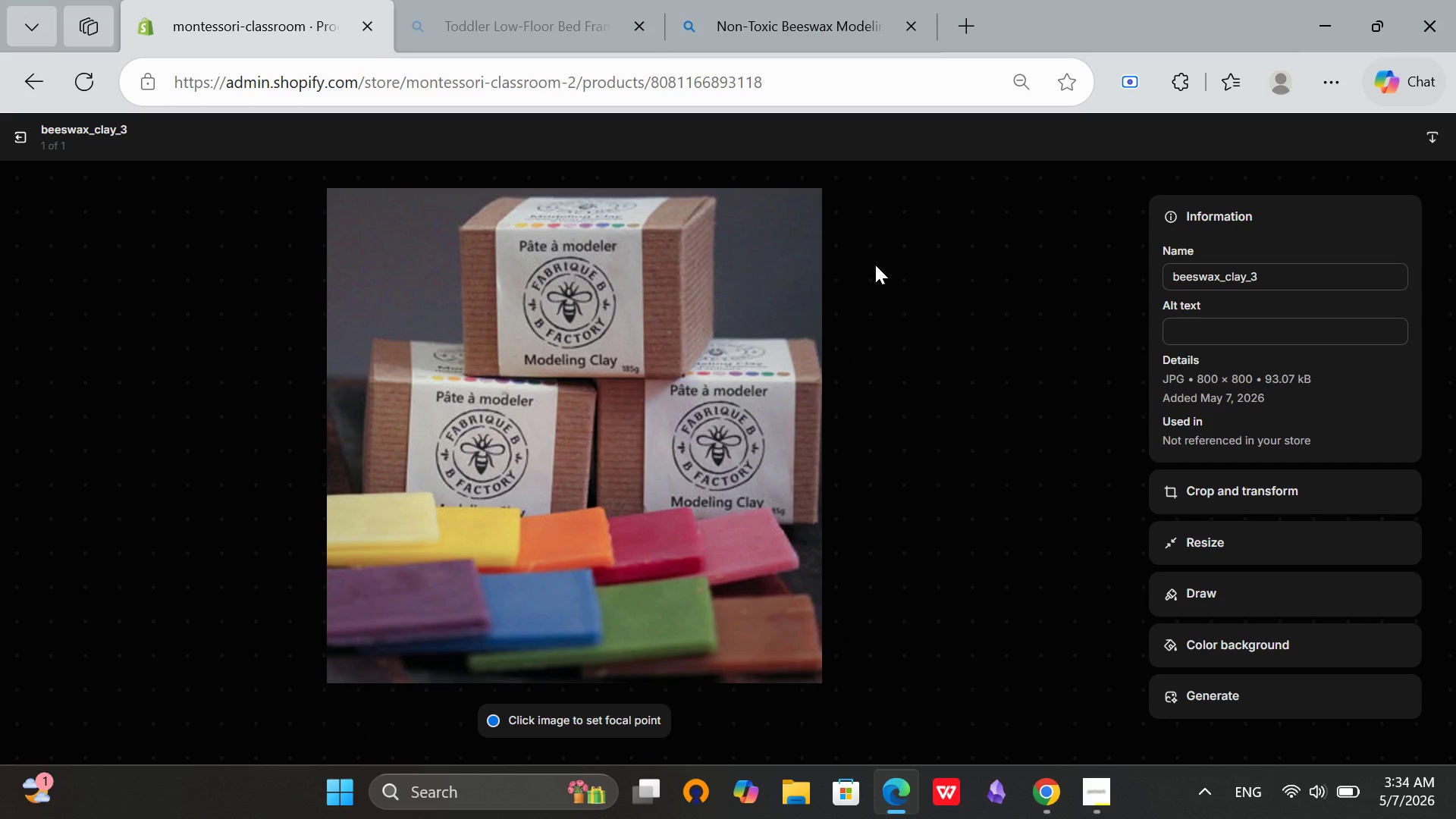 
wait(5.5)
 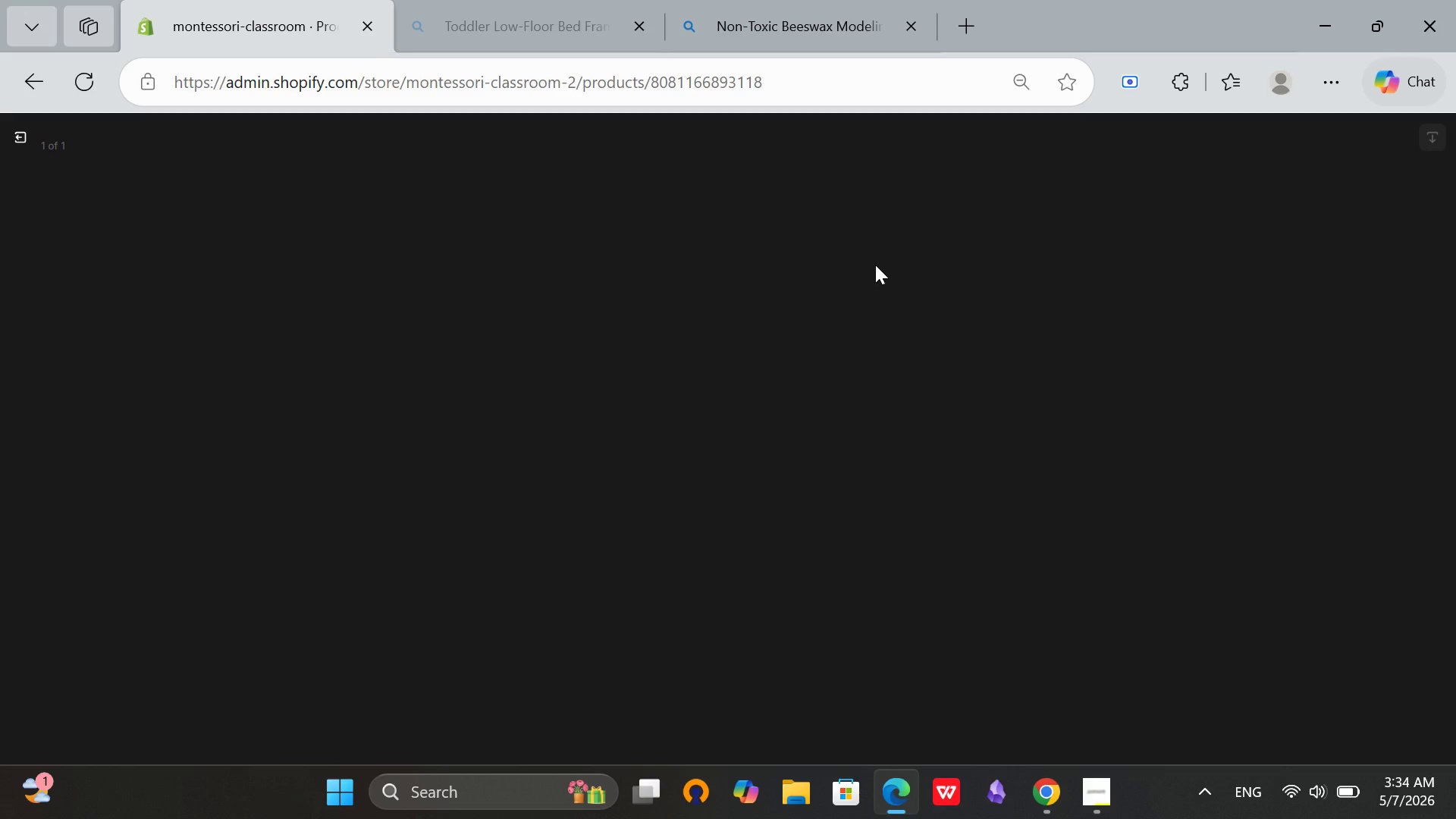 
left_click([14, 130])
 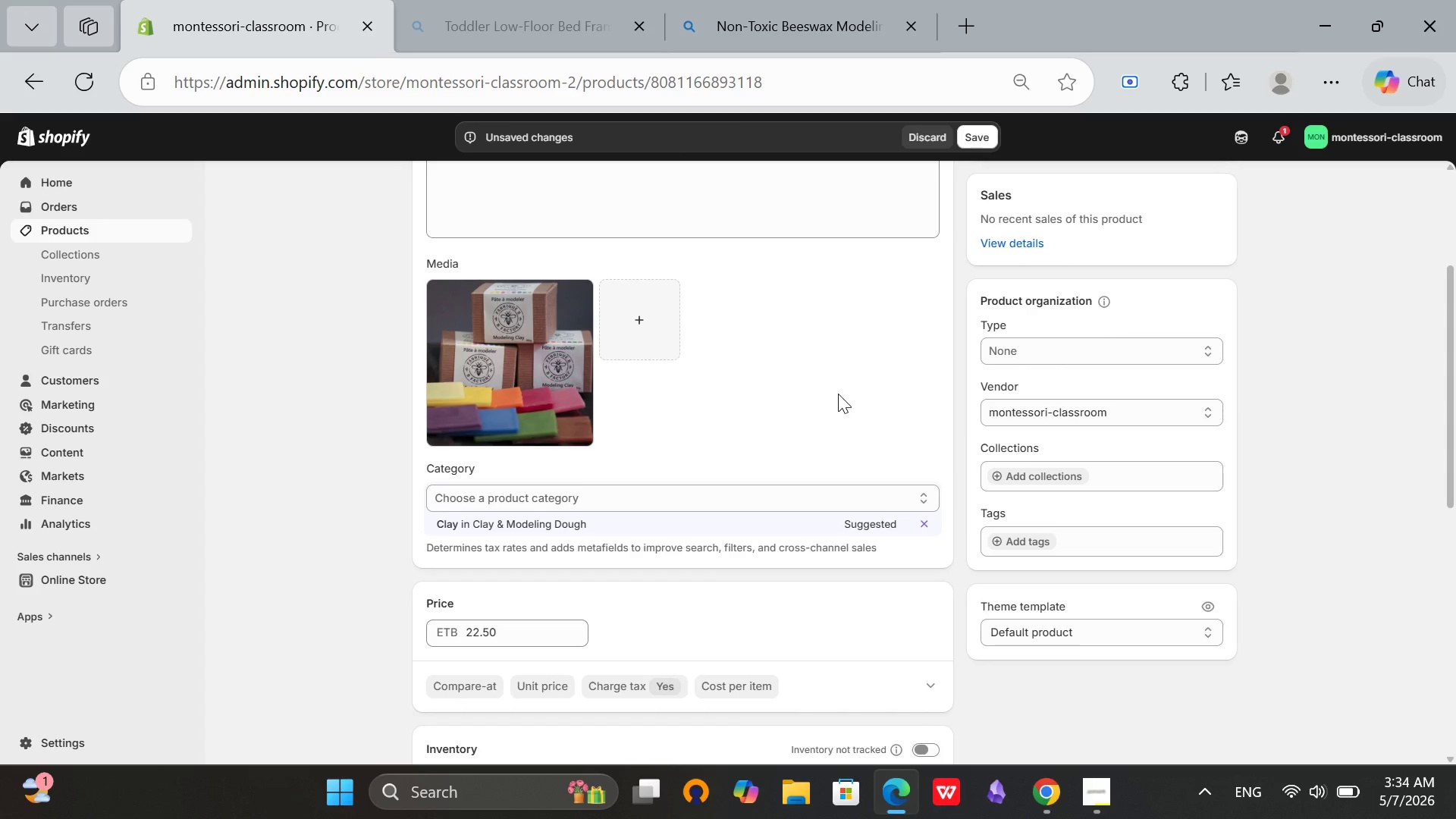 
scroll: coordinate [826, 403], scroll_direction: up, amount: 4.0
 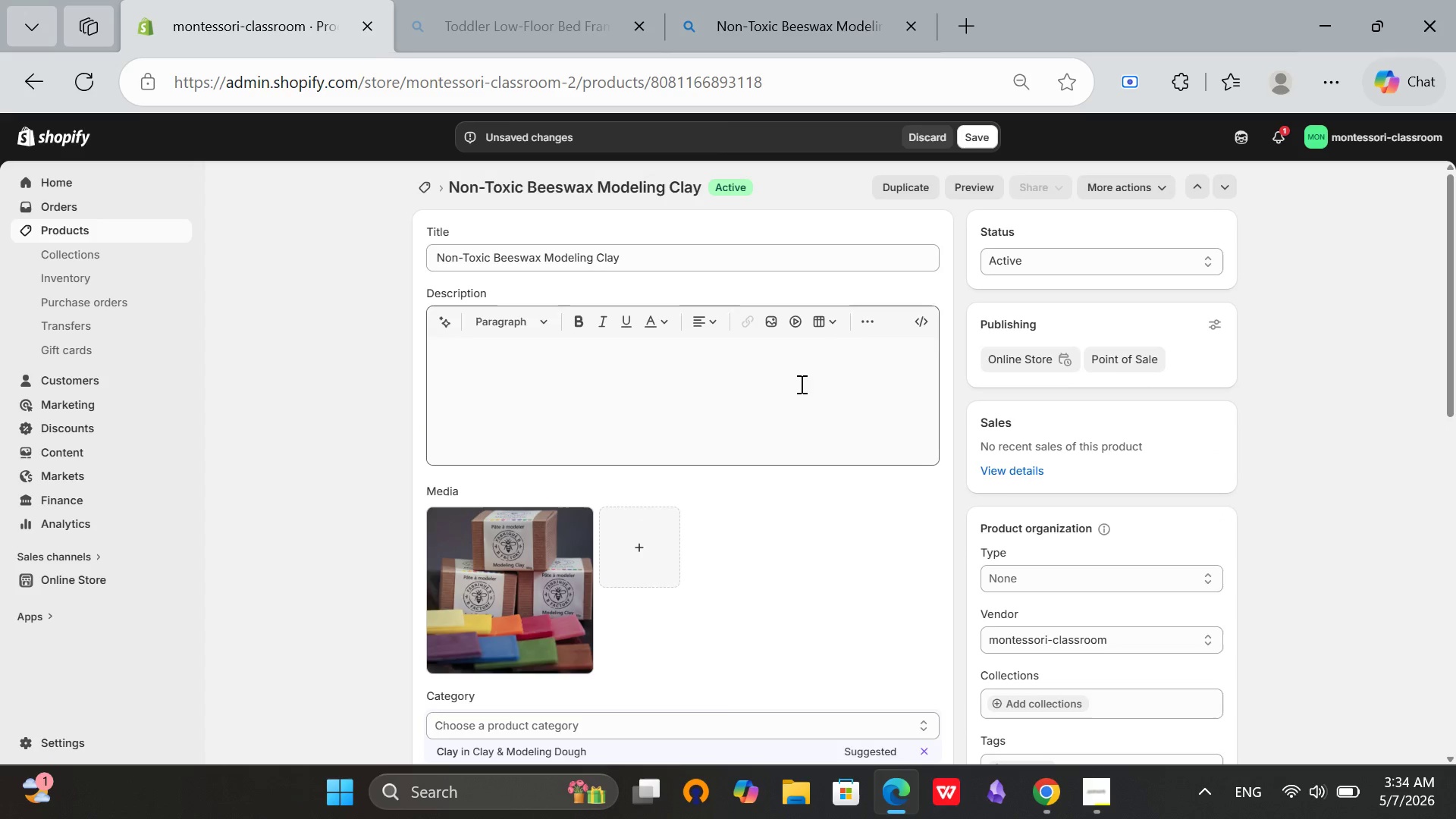 
scroll: coordinate [800, 383], scroll_direction: down, amount: 1.0
 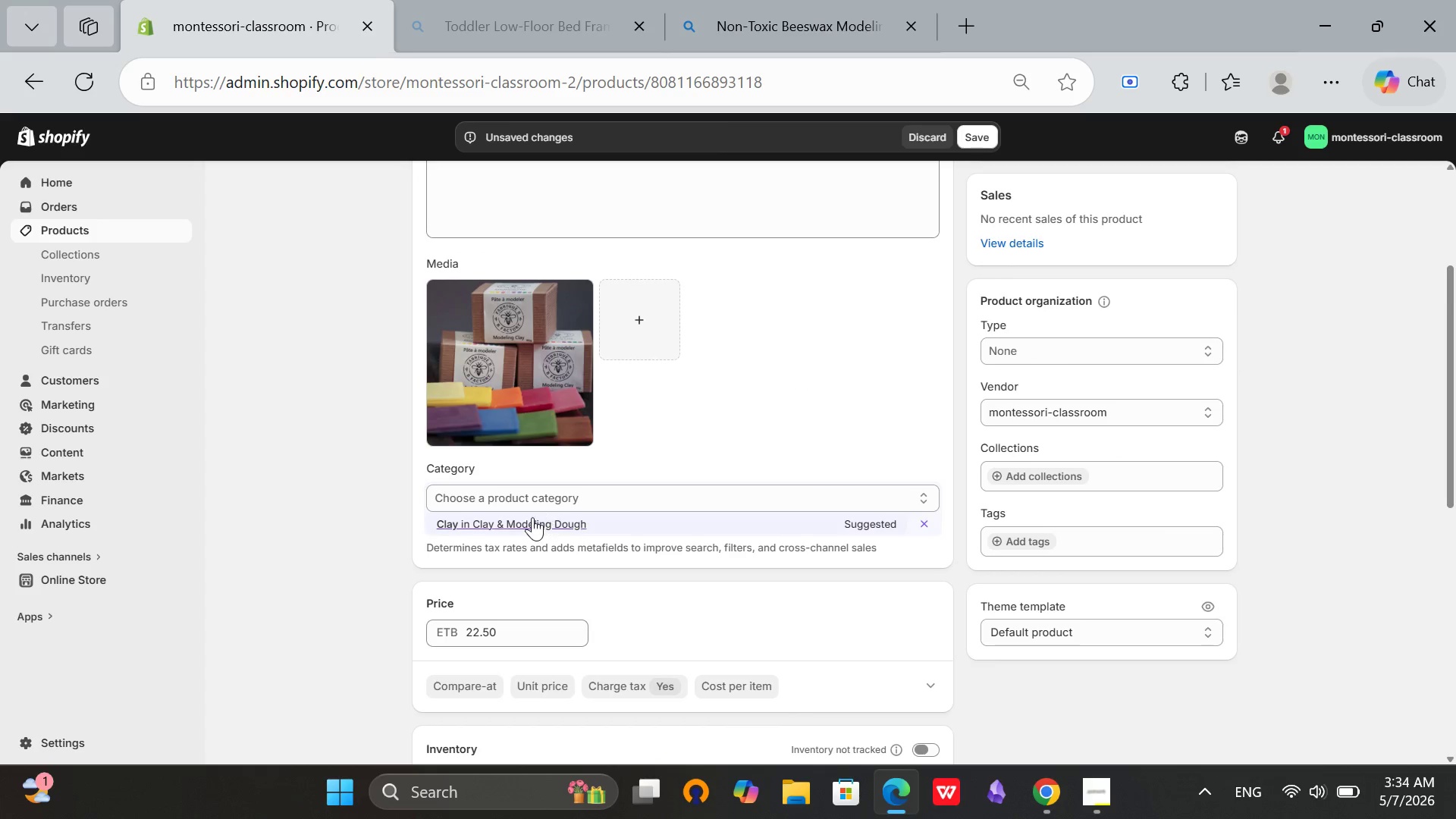 
left_click([532, 517])
 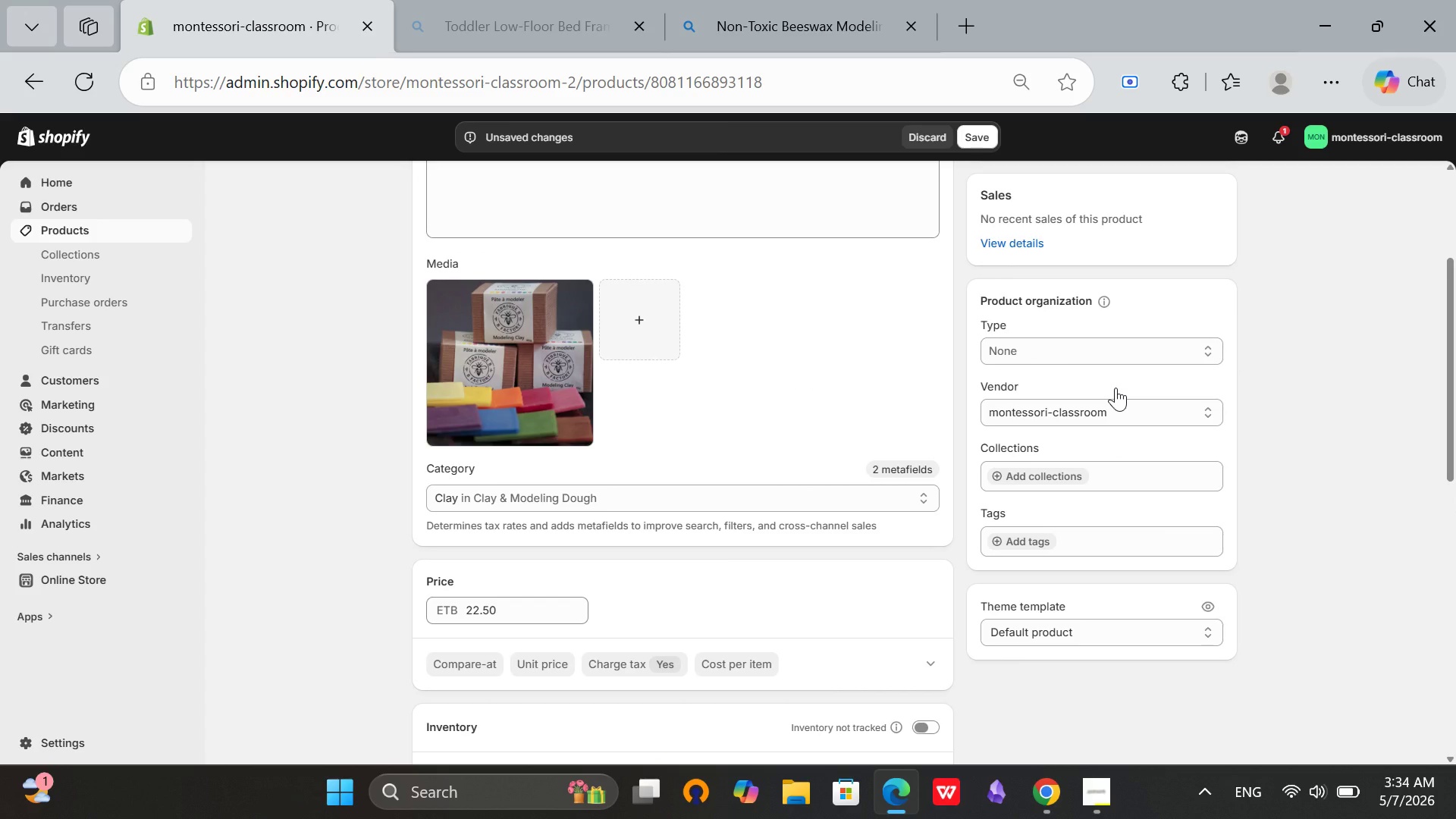 
wait(9.02)
 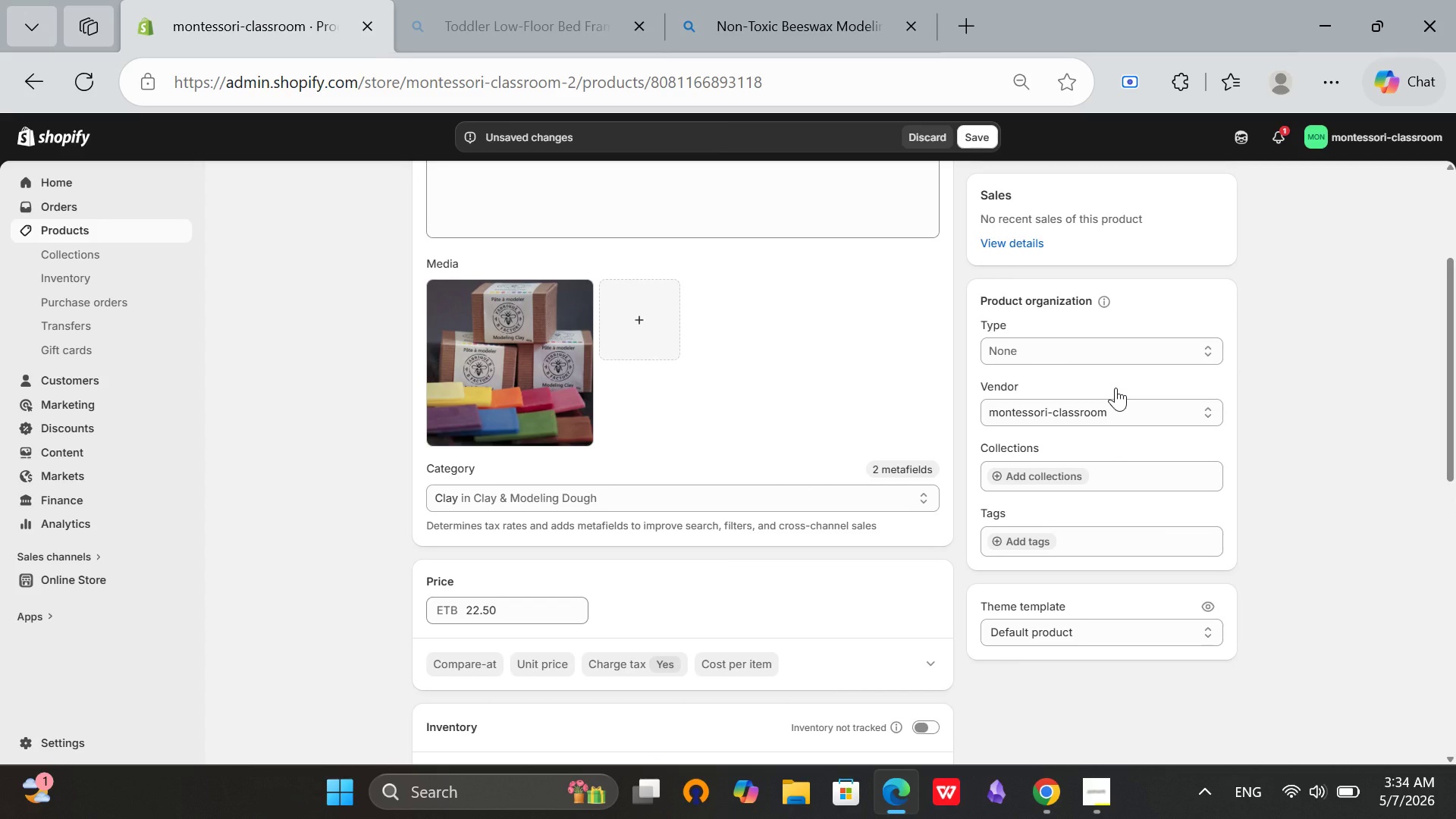 
scroll: coordinate [882, 600], scroll_direction: down, amount: 4.0
 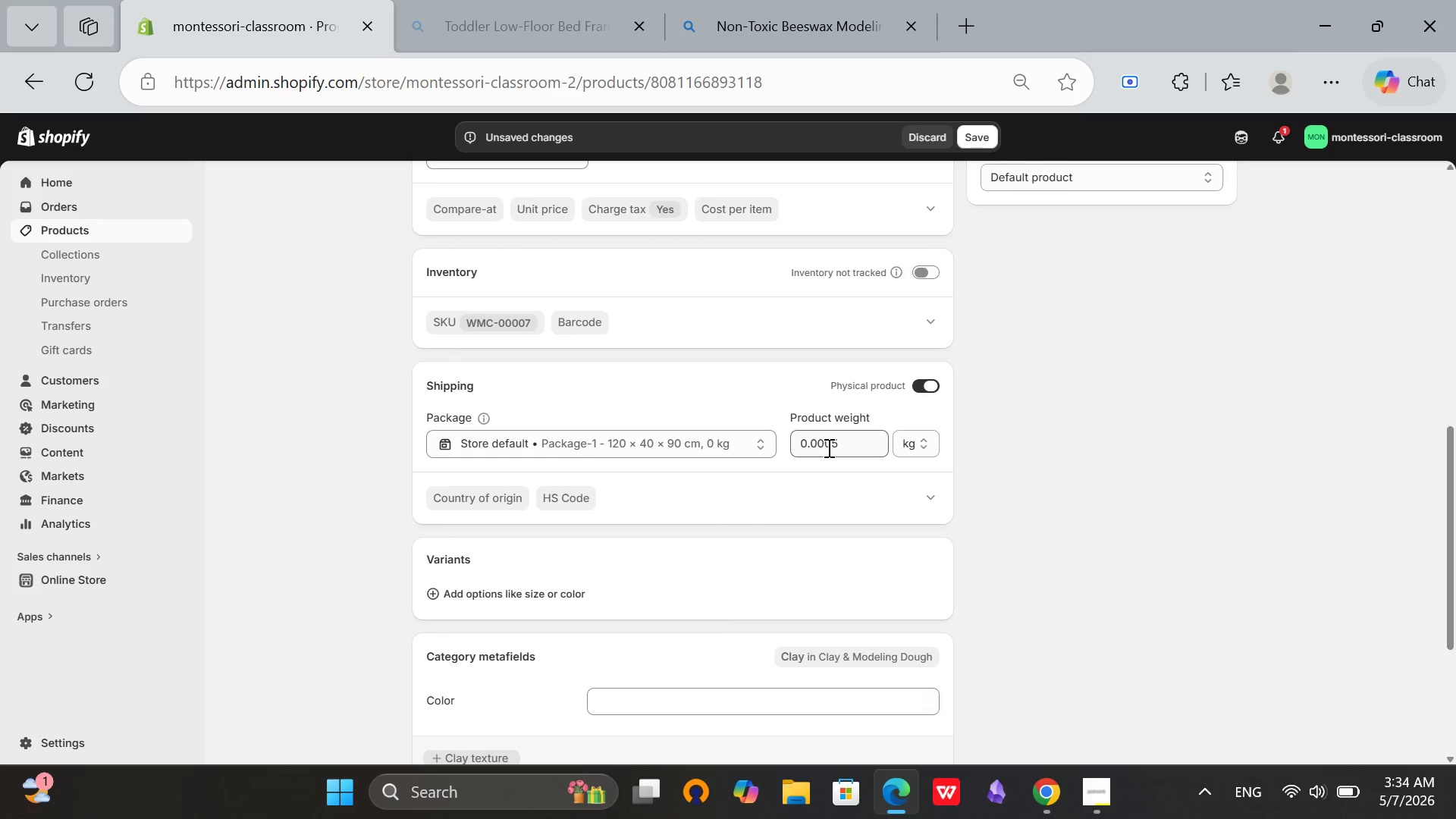 
left_click([833, 449])
 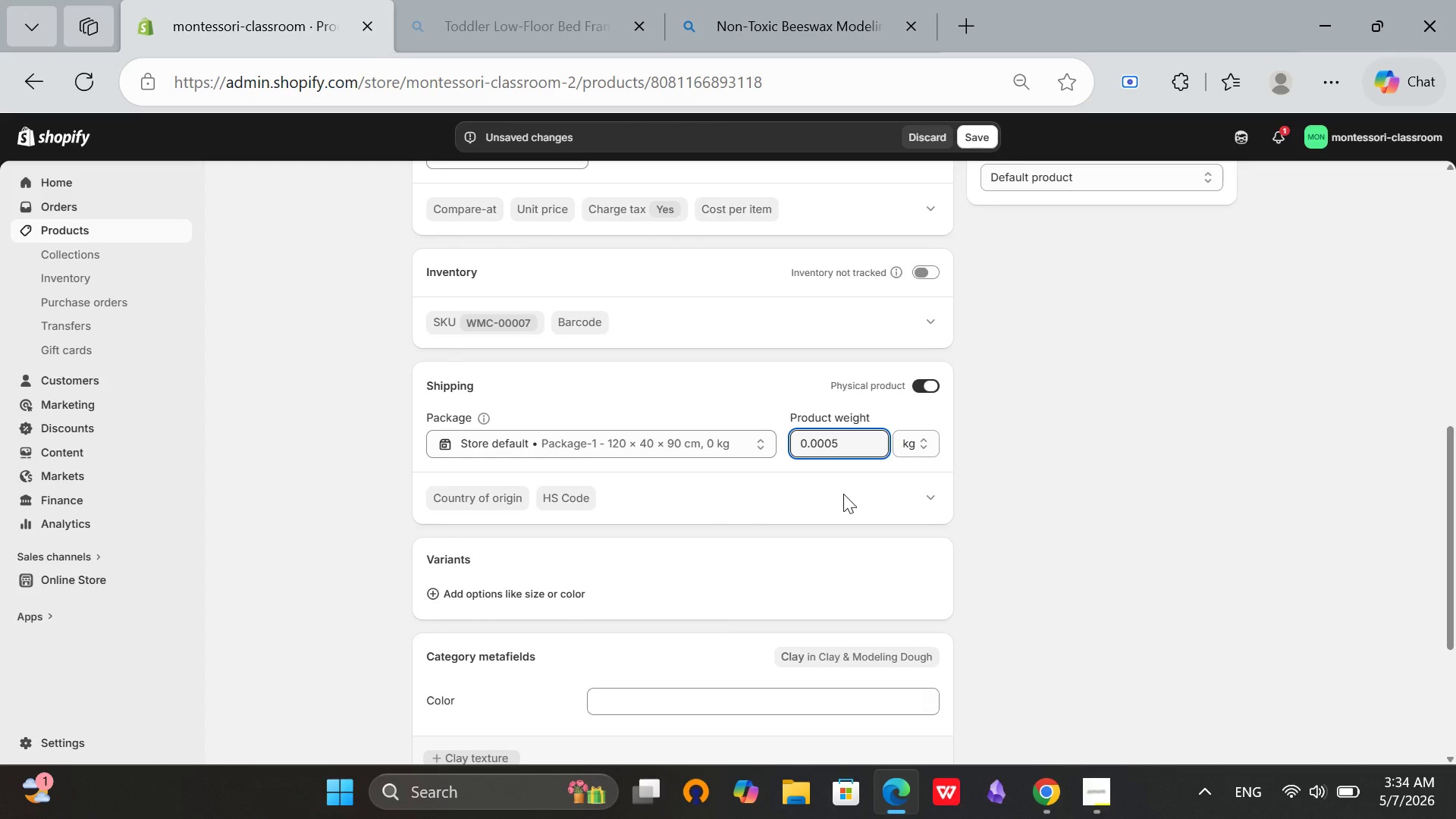 
key(Backspace)
 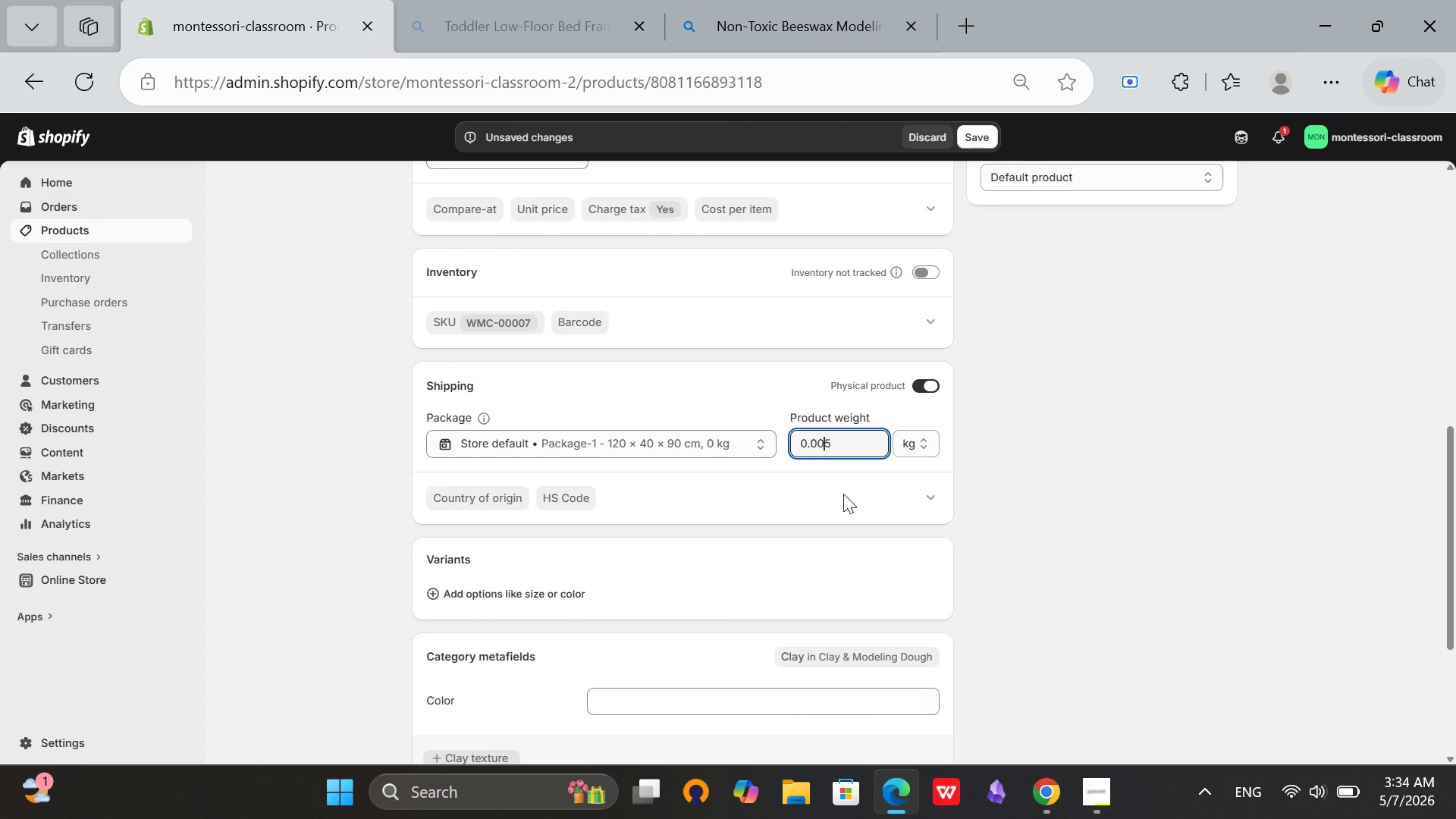 
key(Backspace)
 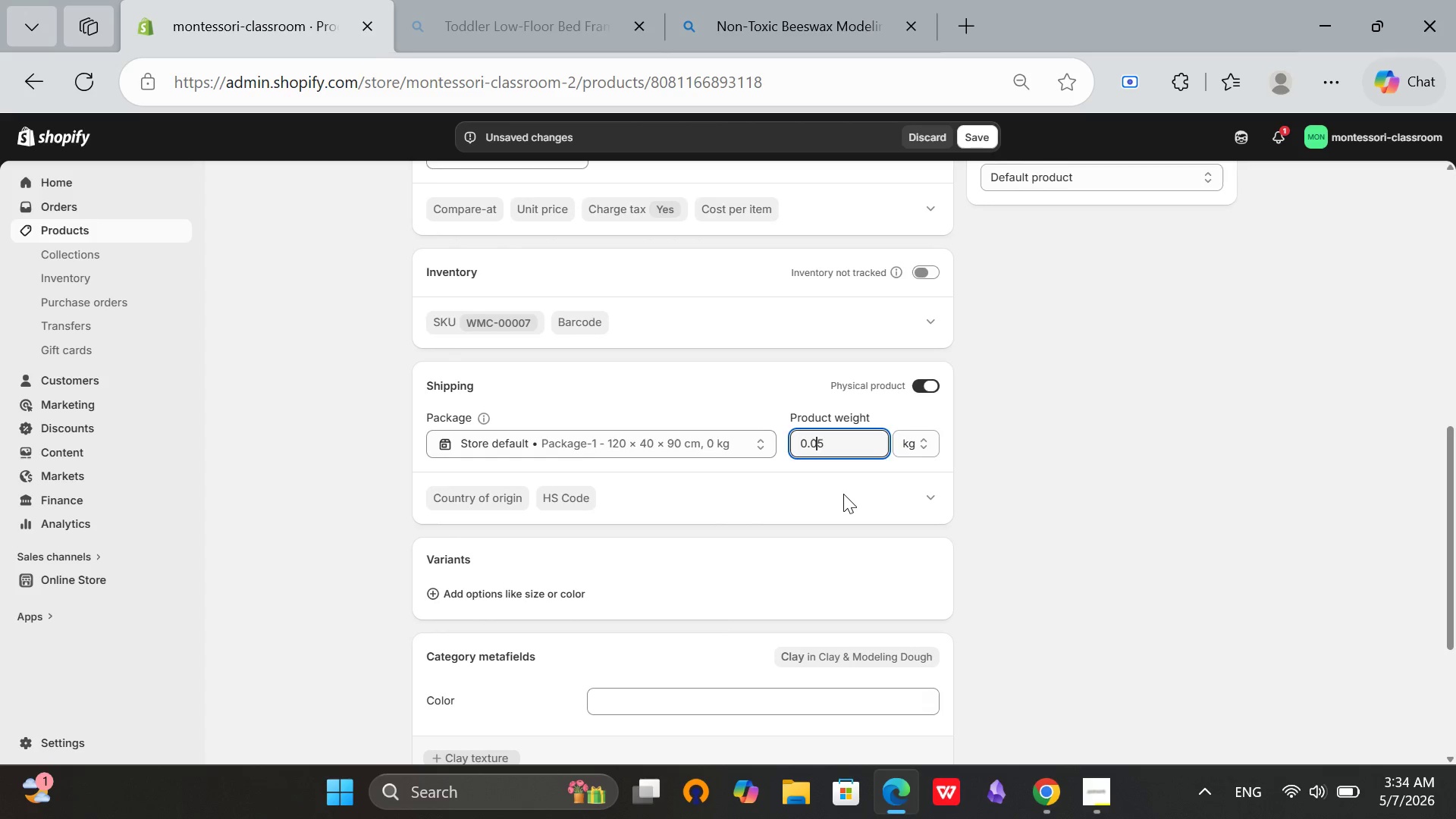 
key(Backspace)
 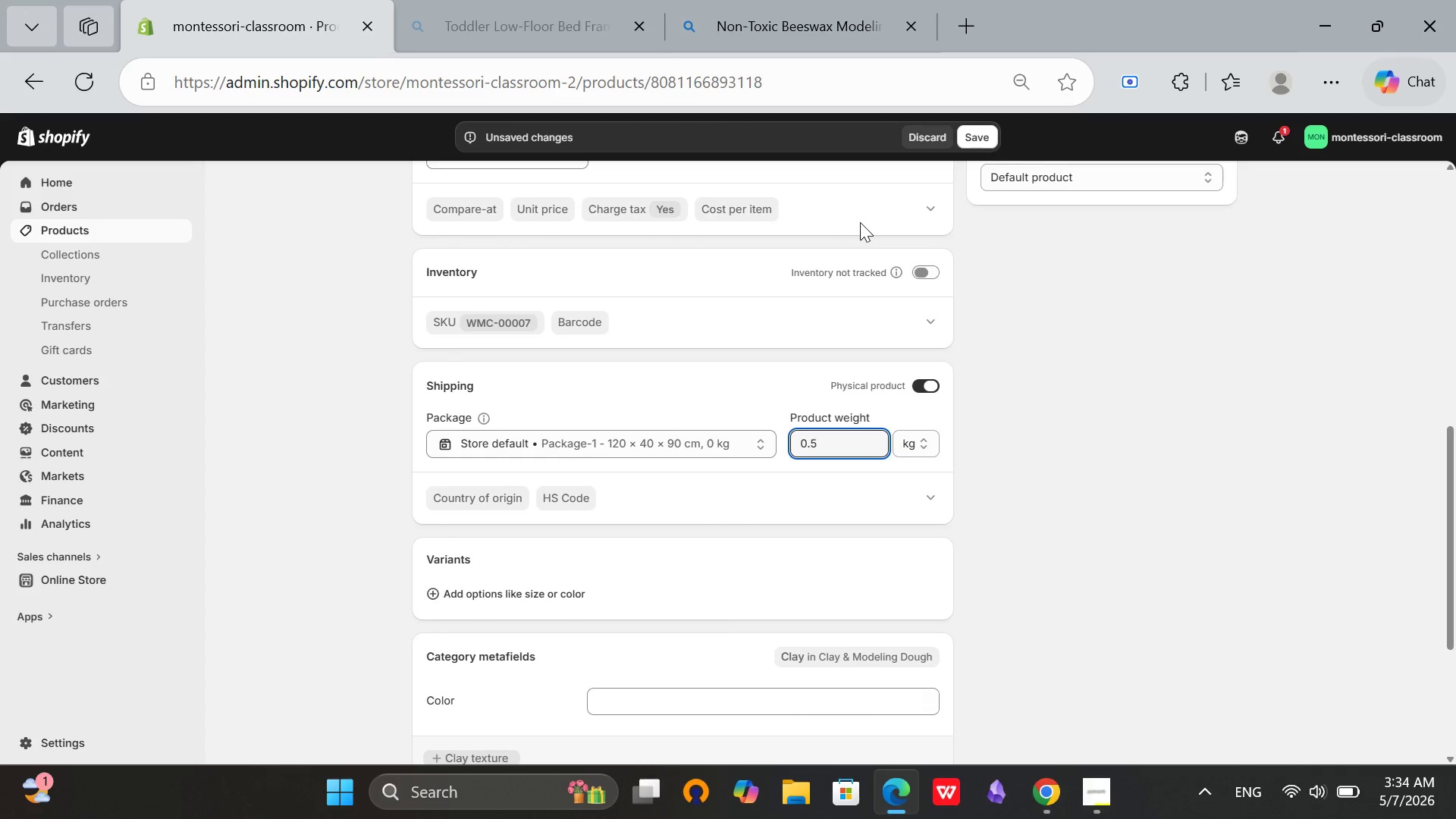 
left_click([918, 269])
 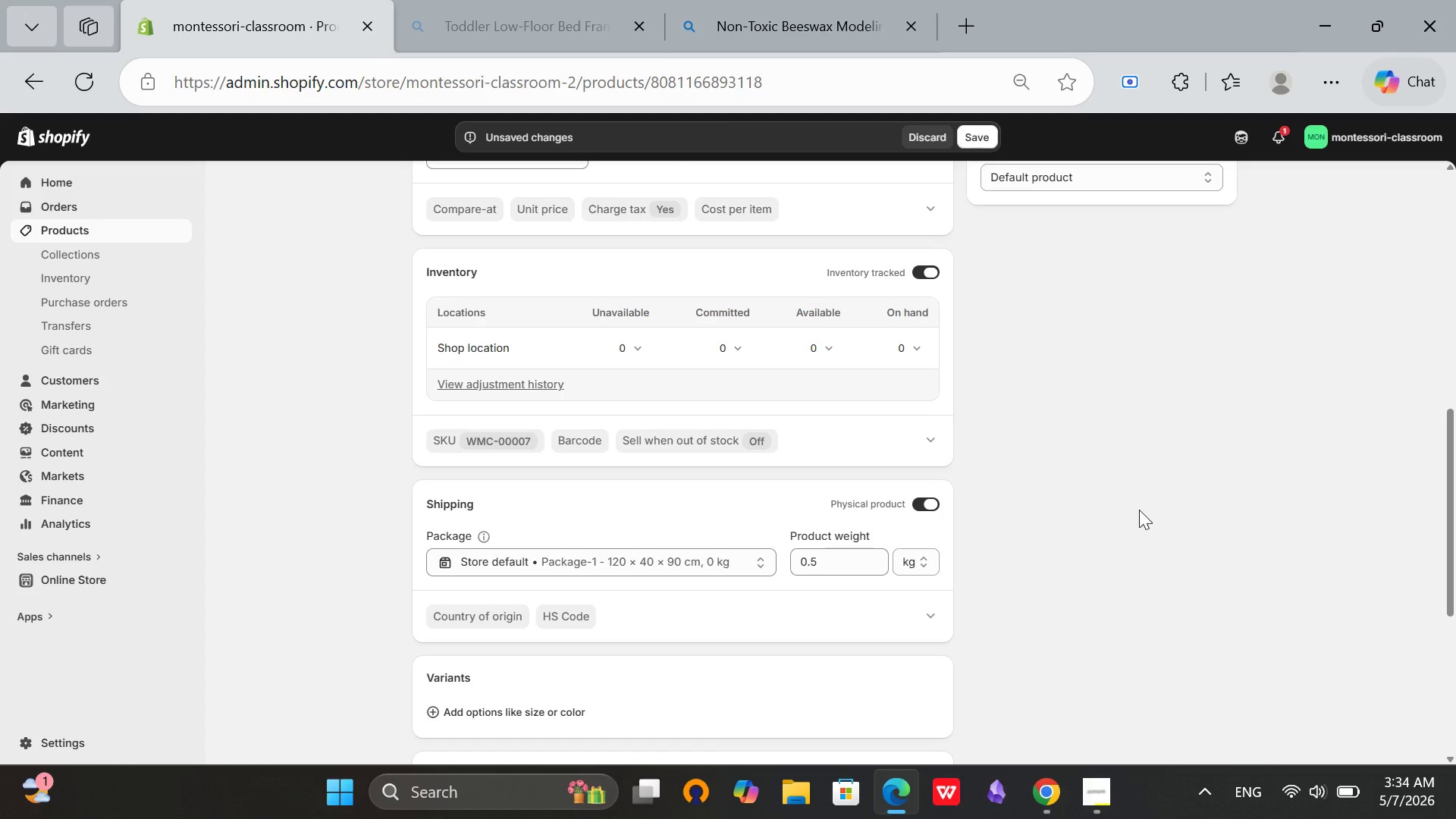 
wait(7.22)
 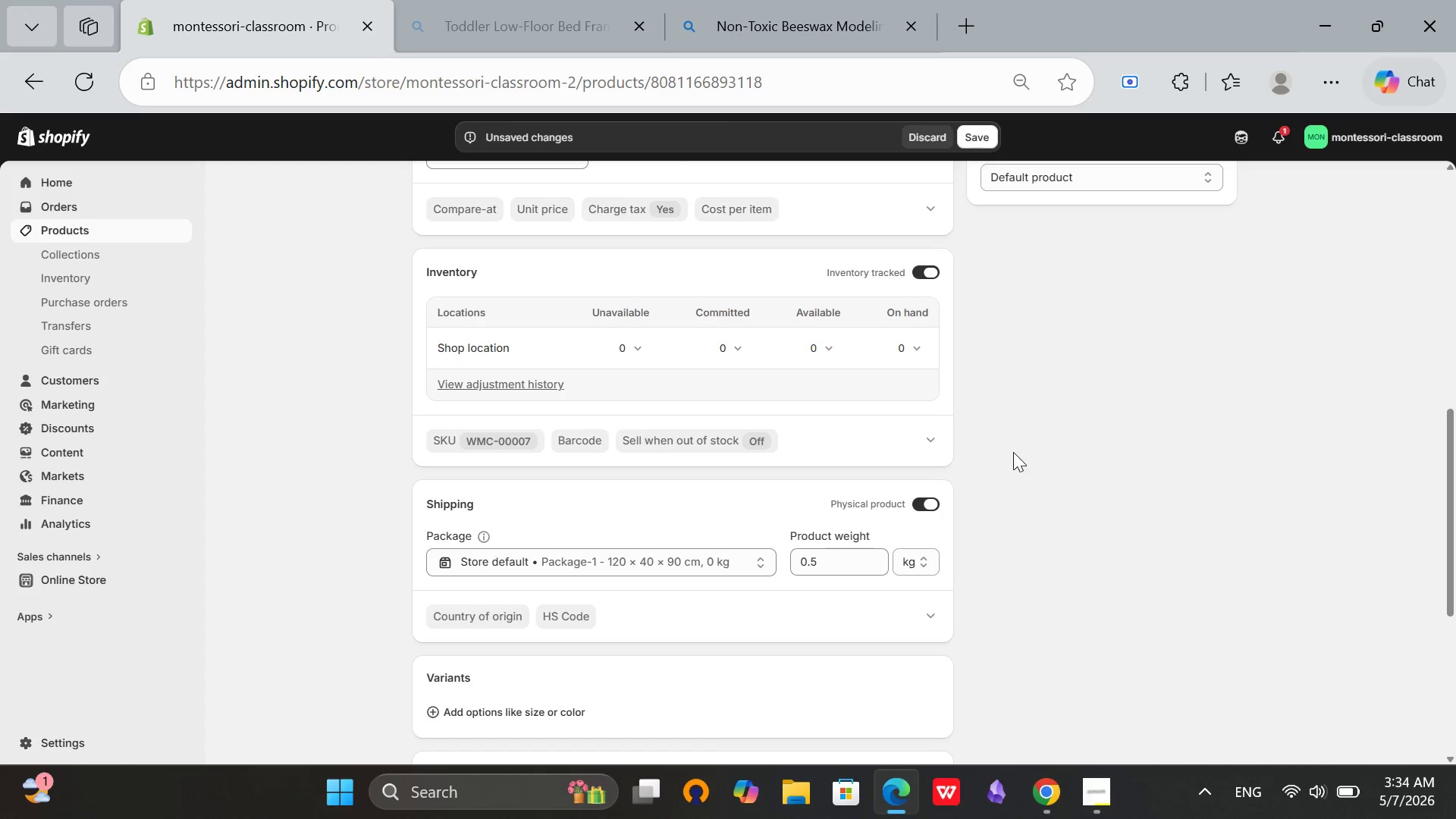 
left_click([824, 344])
 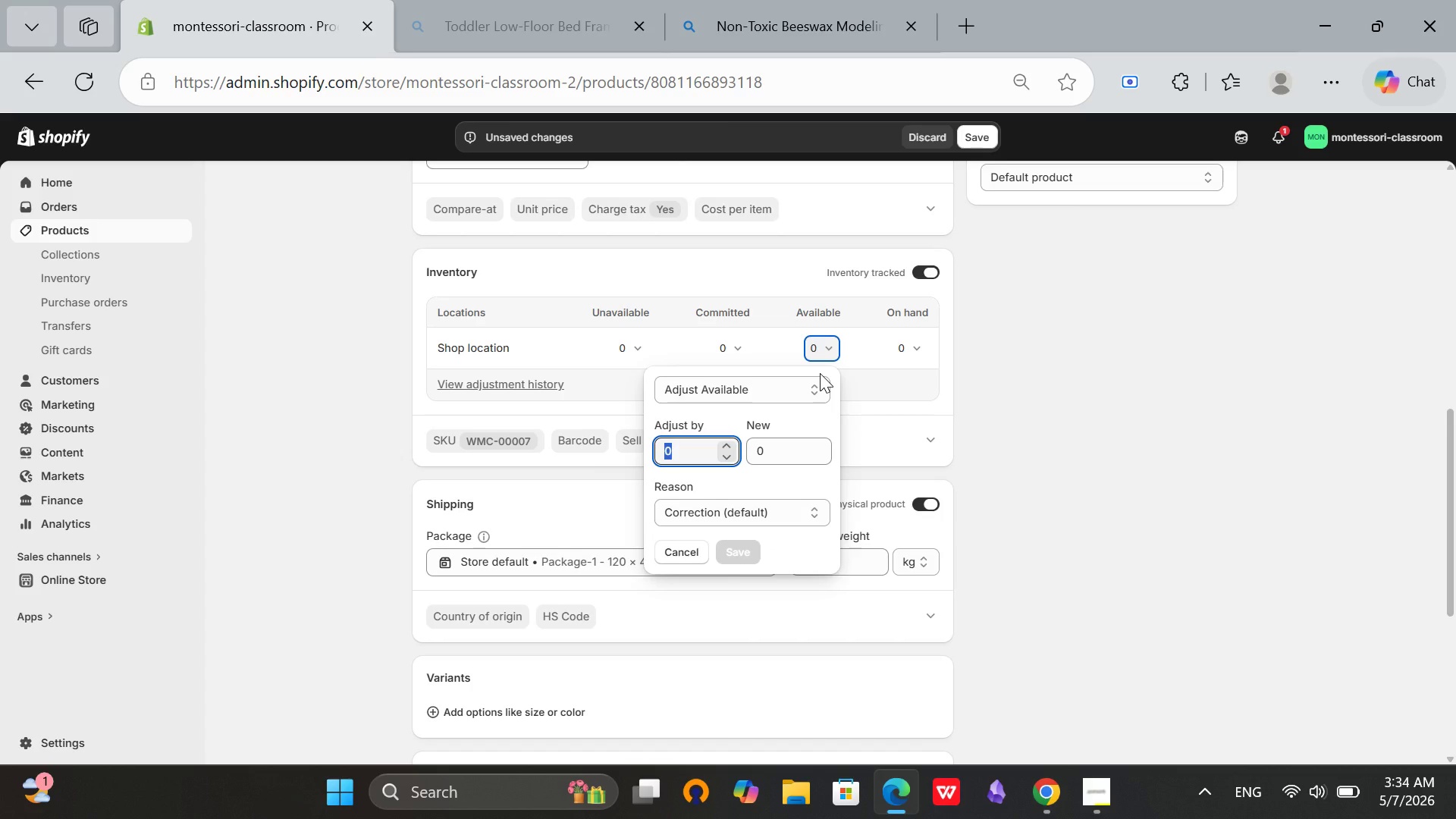 
key(1)
 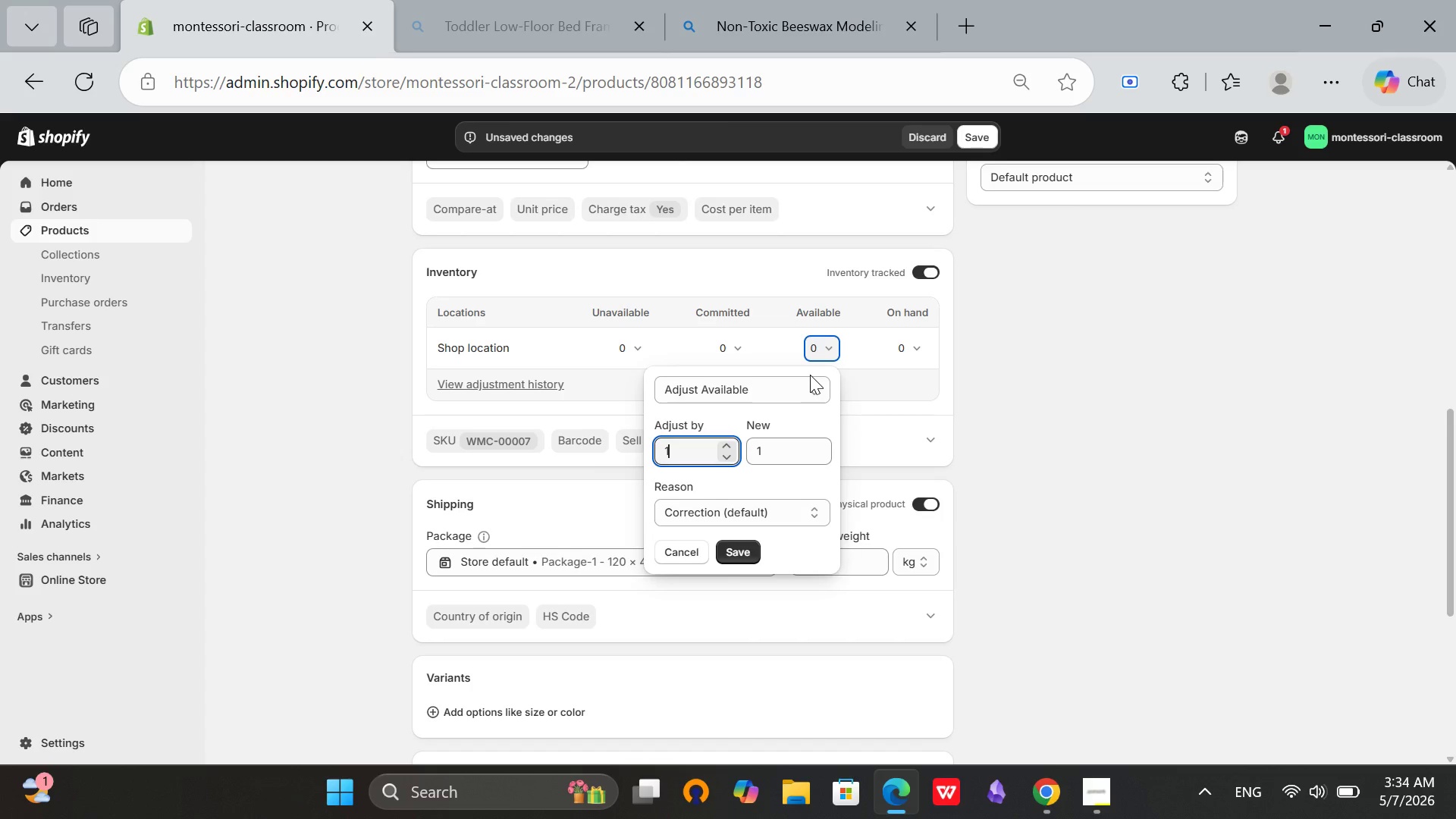 
type(50)
 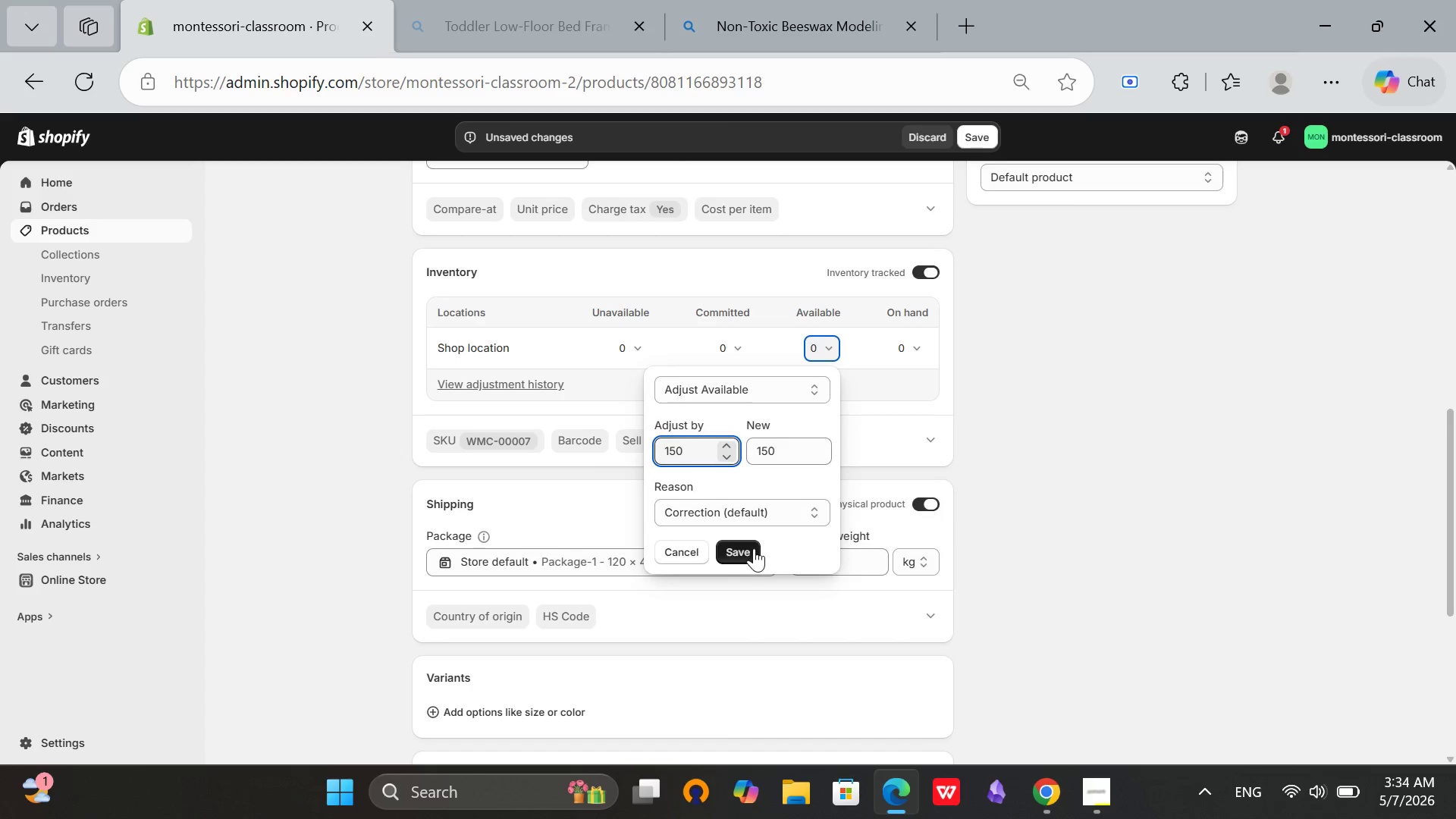 
left_click([752, 548])
 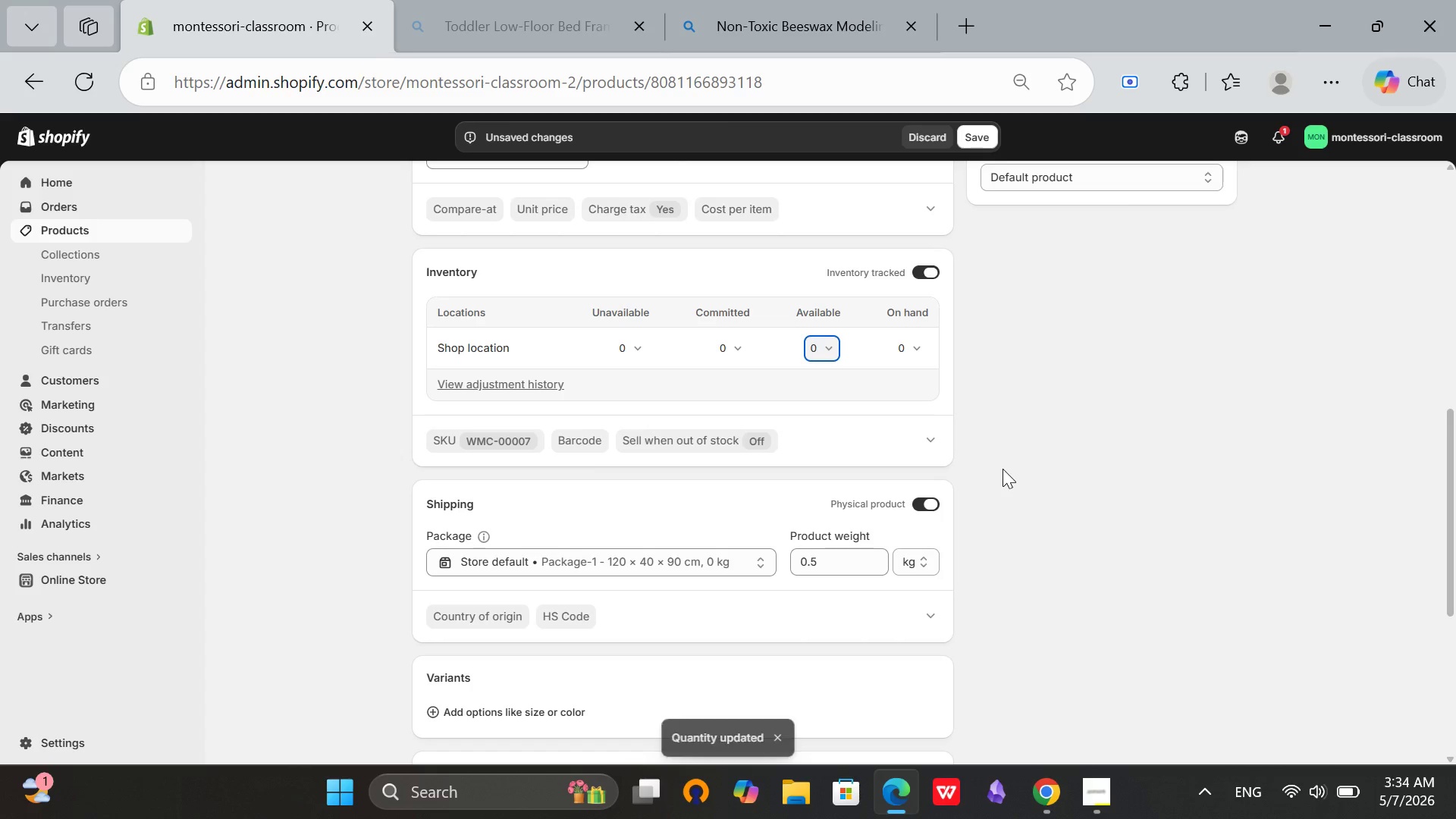 
scroll: coordinate [912, 550], scroll_direction: down, amount: 8.0
 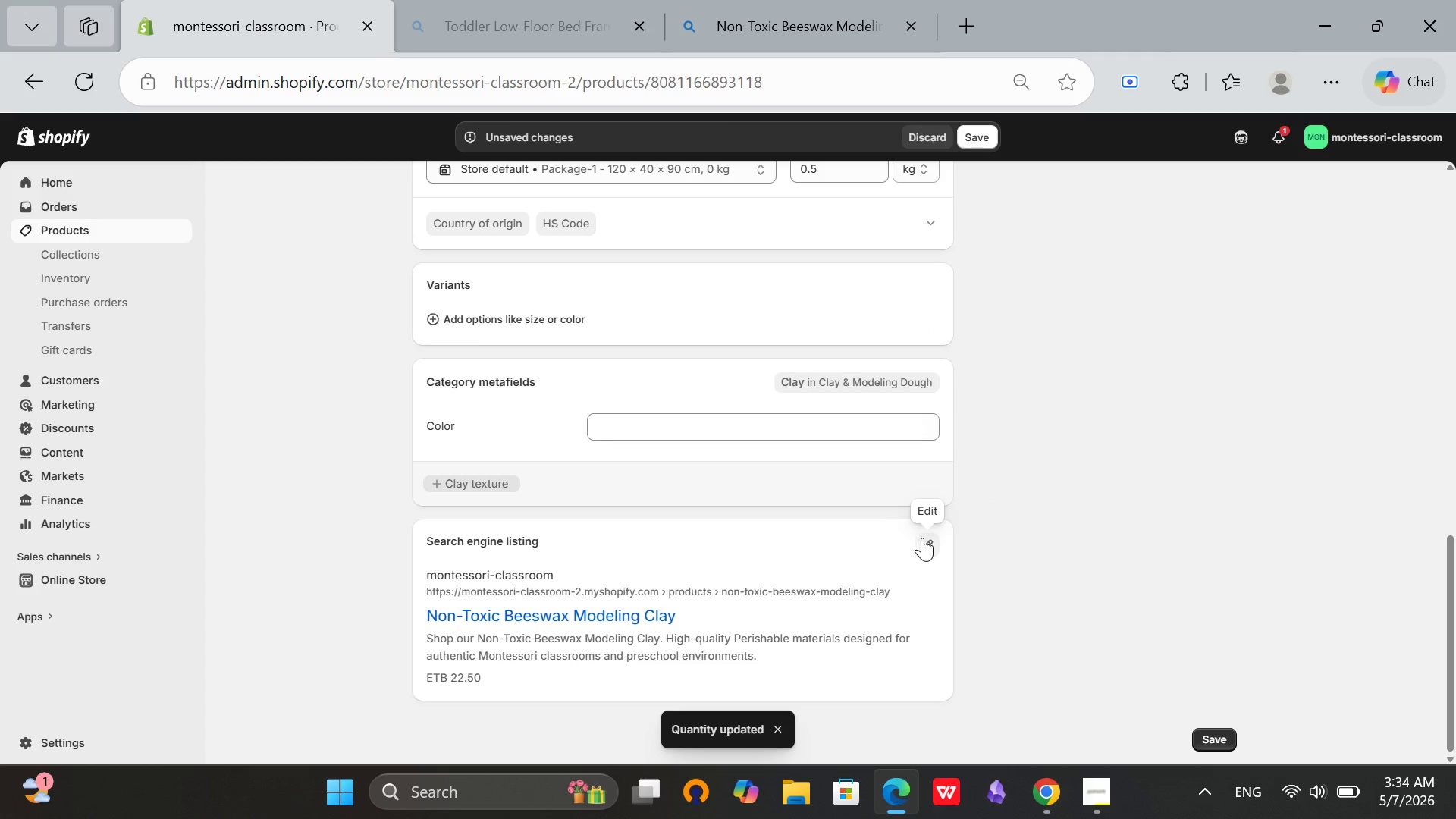 
left_click([922, 538])
 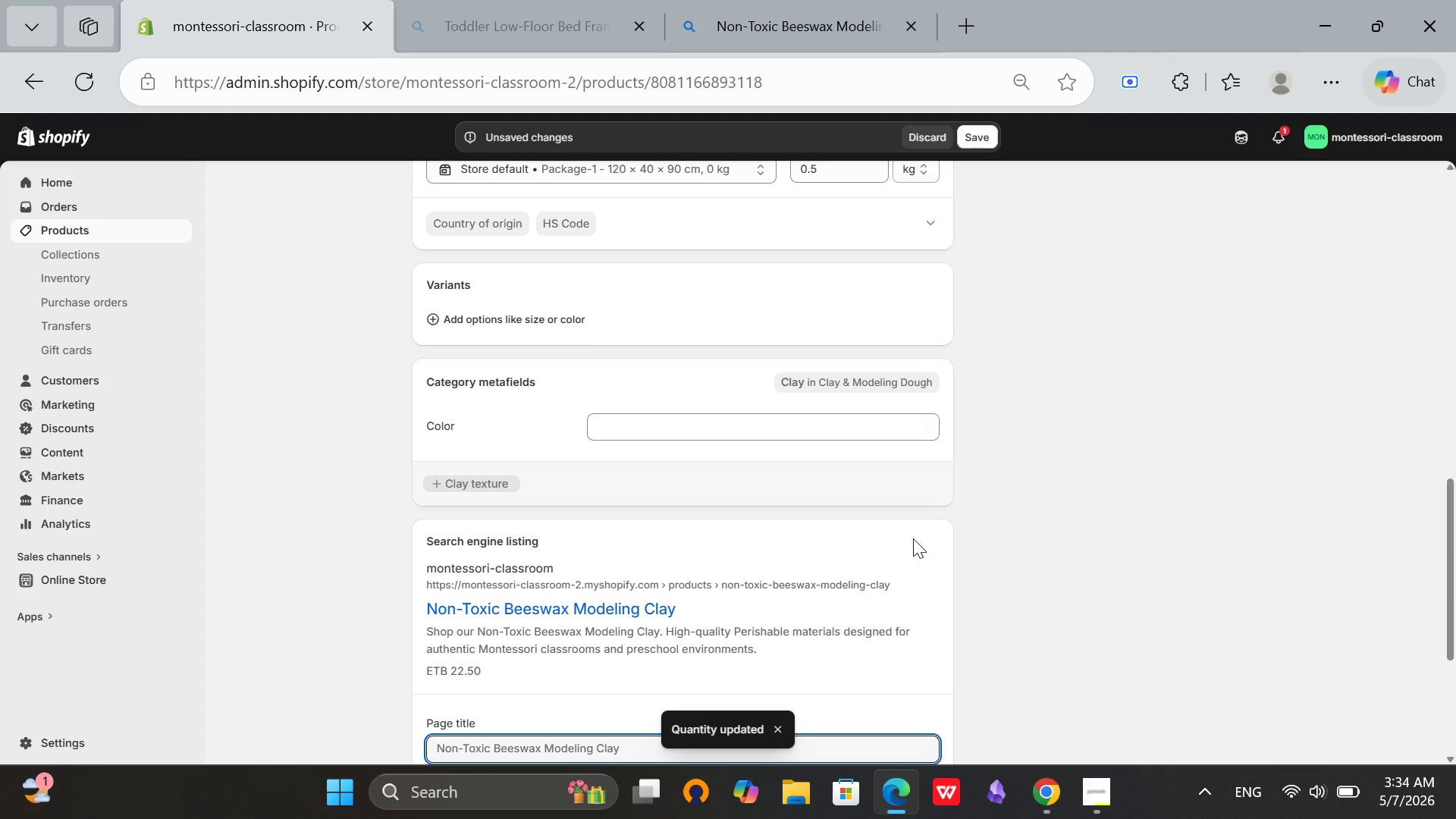 
scroll: coordinate [913, 538], scroll_direction: down, amount: 3.0
 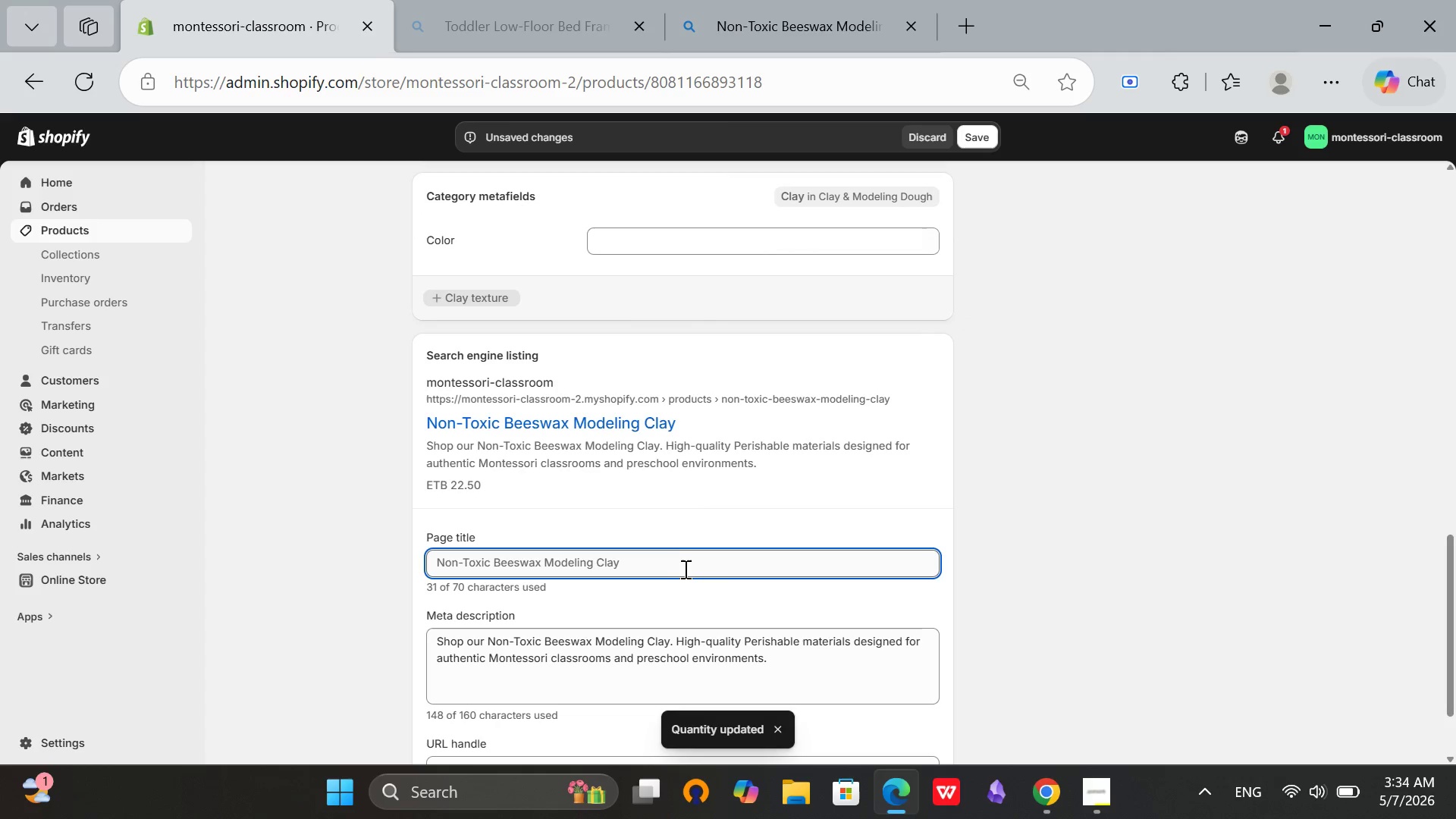 
left_click([686, 570])
 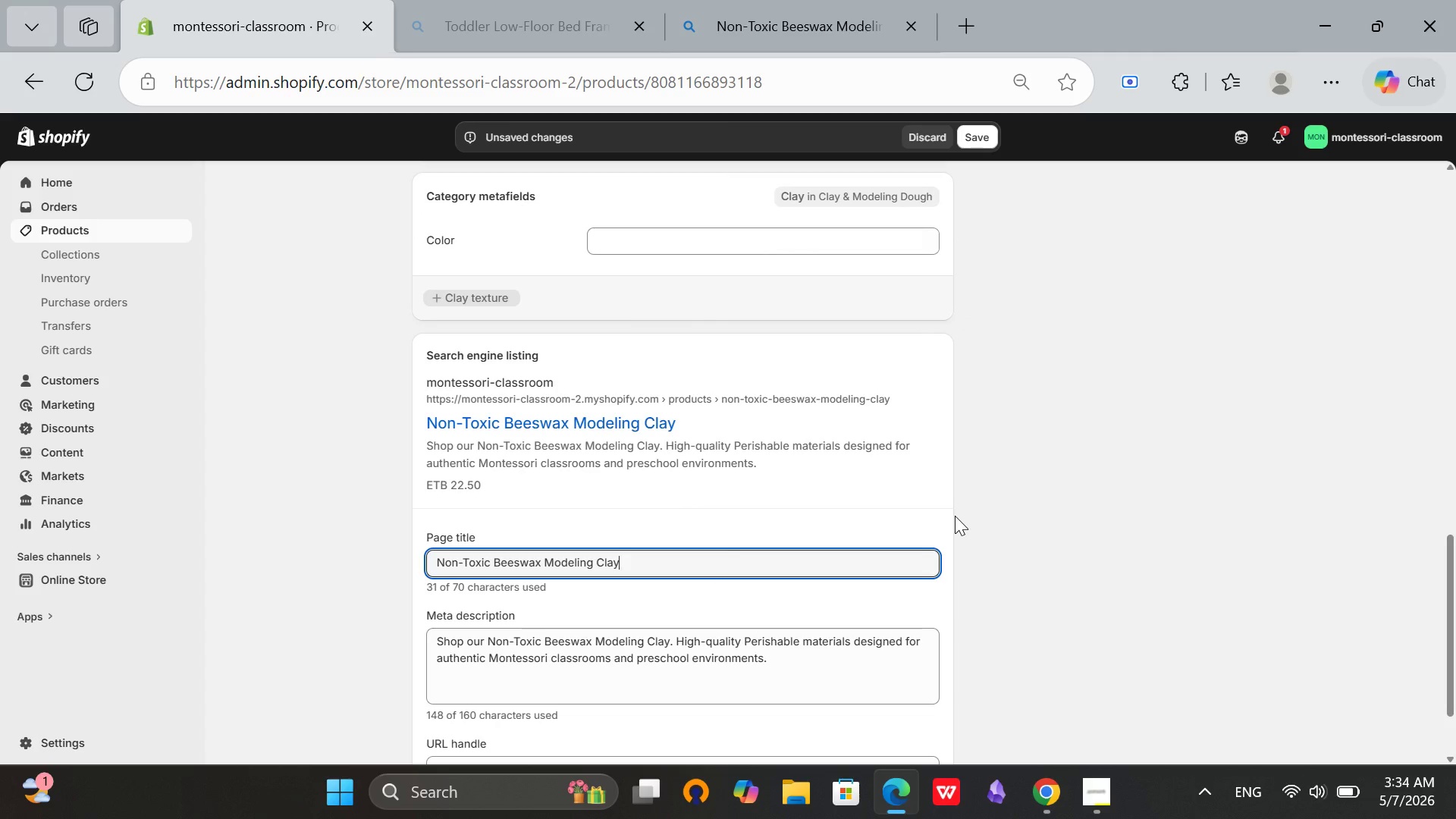 
type( [Break] 2)
key(Backspace)
type(12 colors [Break] Ntural)
key(Backspace)
key(Backspace)
key(Backspace)
key(Backspace)
key(Backspace)
type(atural)
 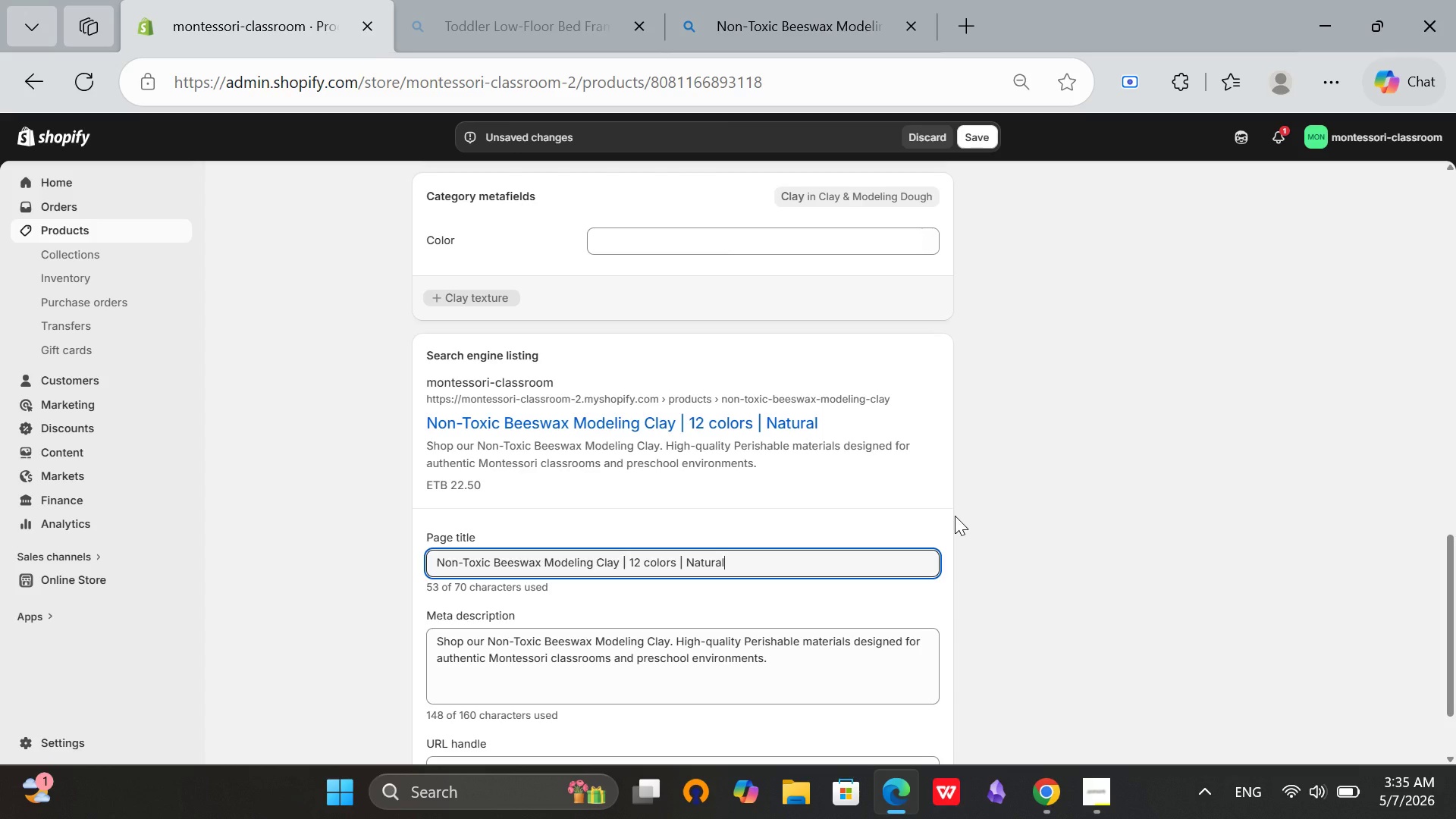 
scroll: coordinate [896, 545], scroll_direction: down, amount: 1.0
 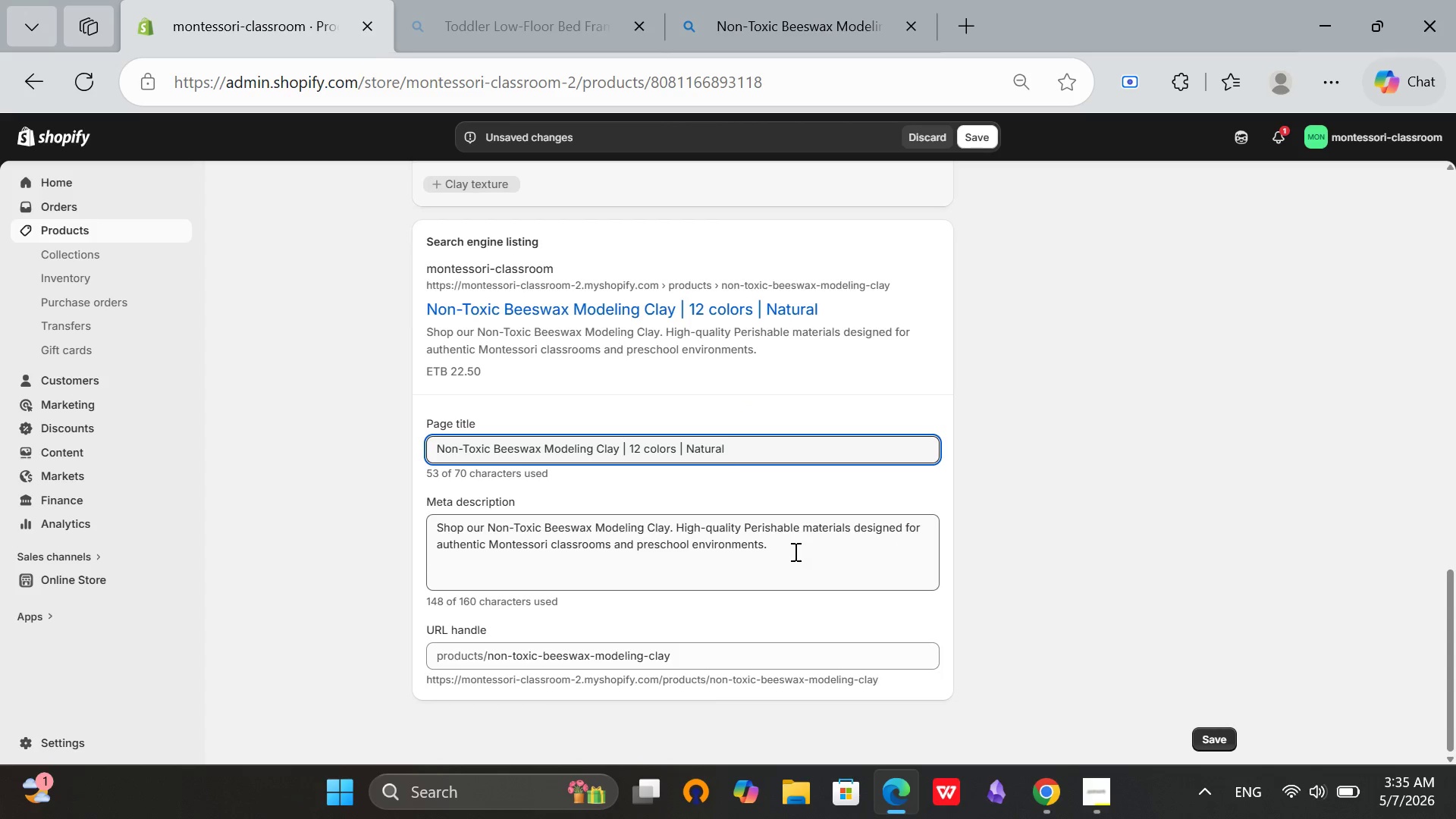 
scroll: coordinate [1120, 451], scroll_direction: up, amount: 15.0
 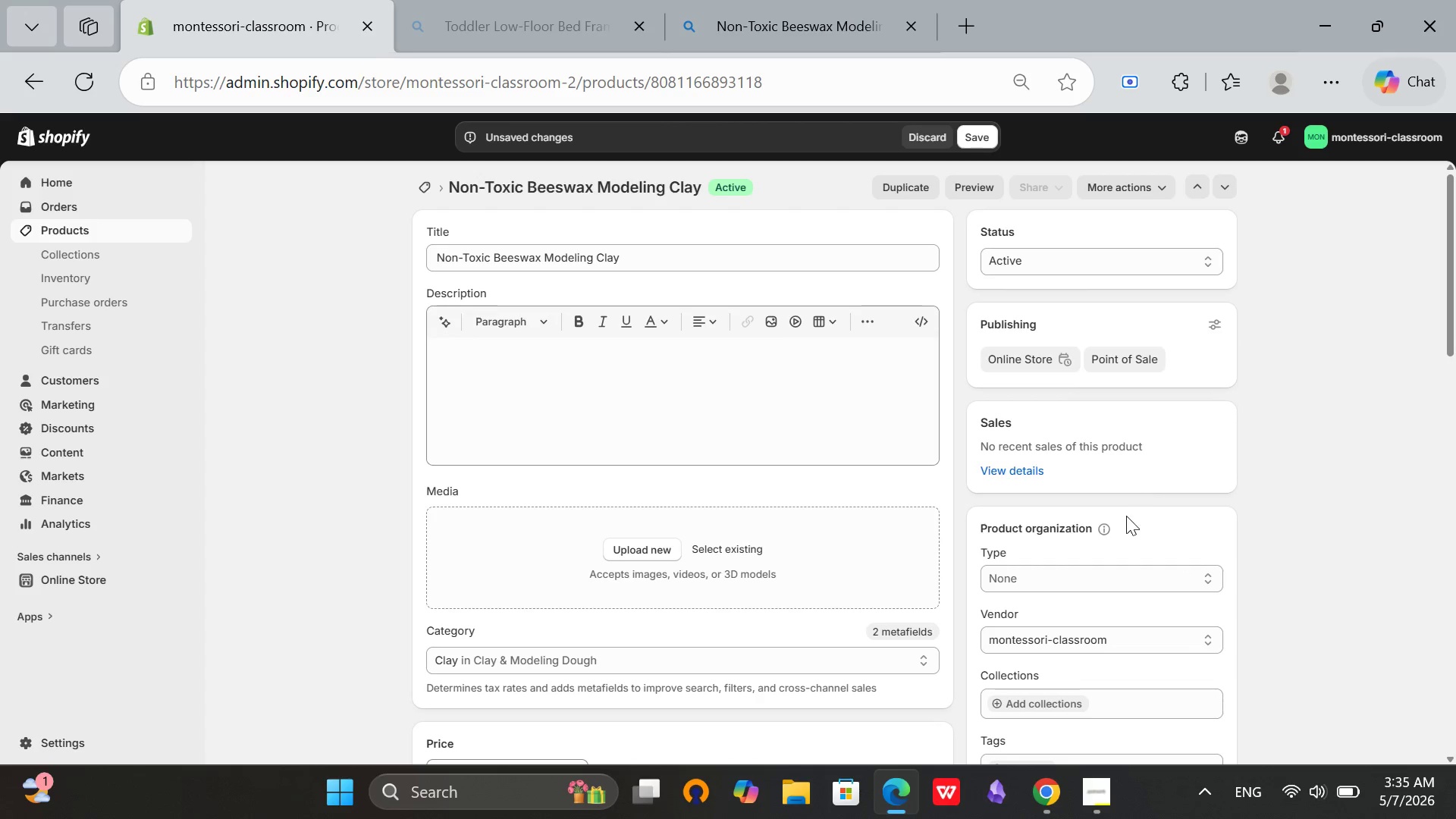 
scroll: coordinate [1042, 565], scroll_direction: down, amount: 2.0
 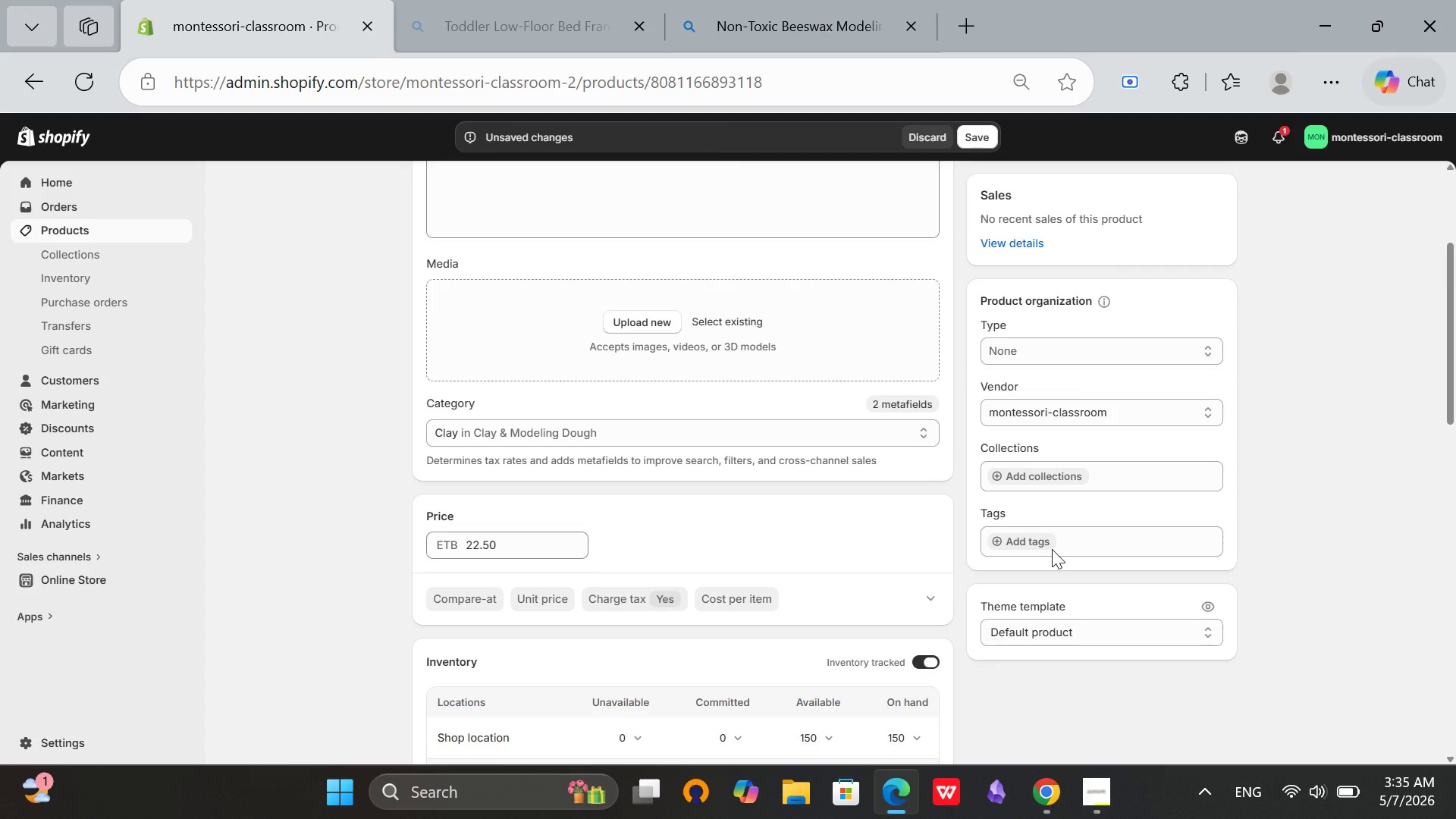 
wait(7.91)
 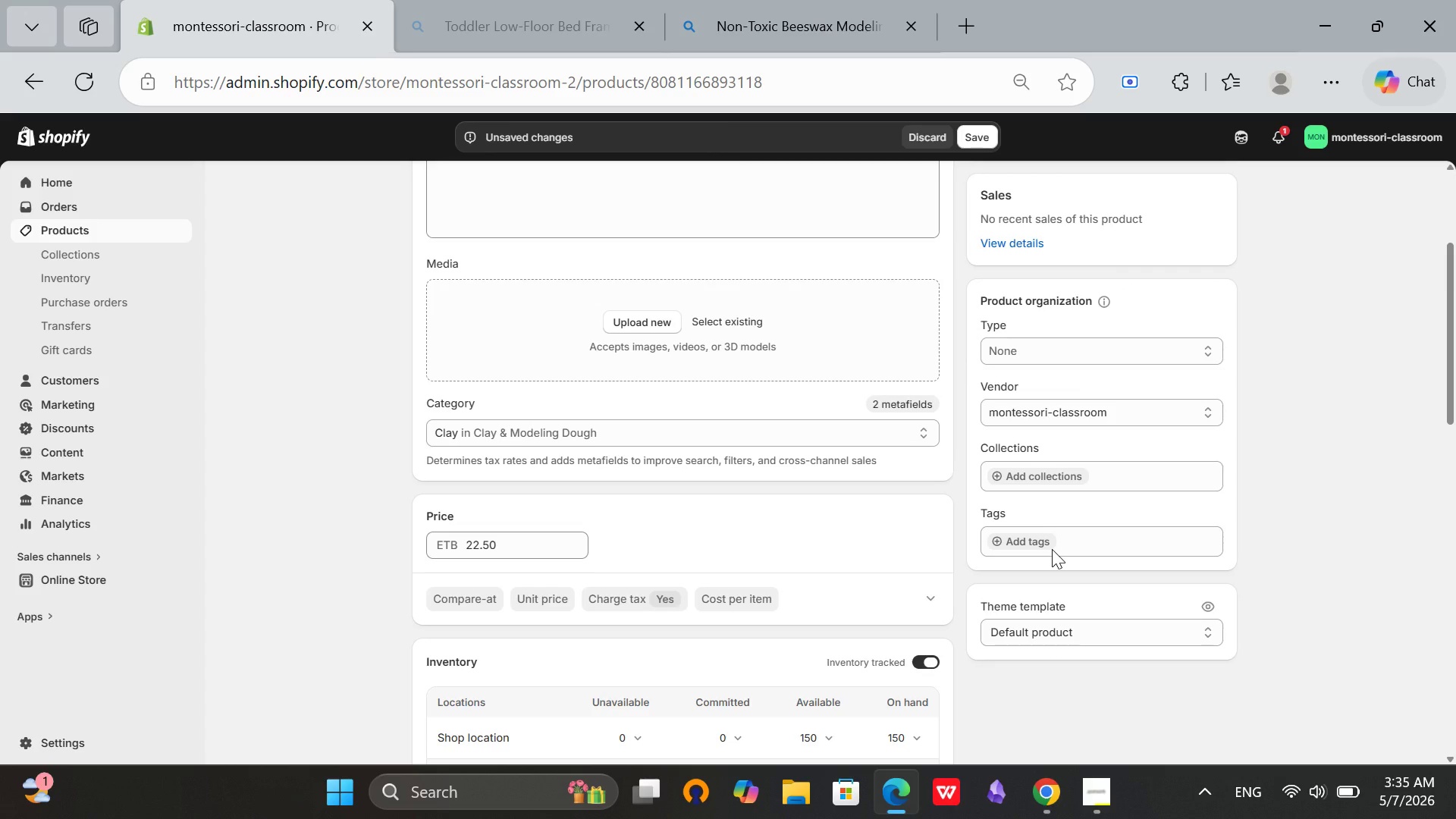 
key(VolumeUp)
 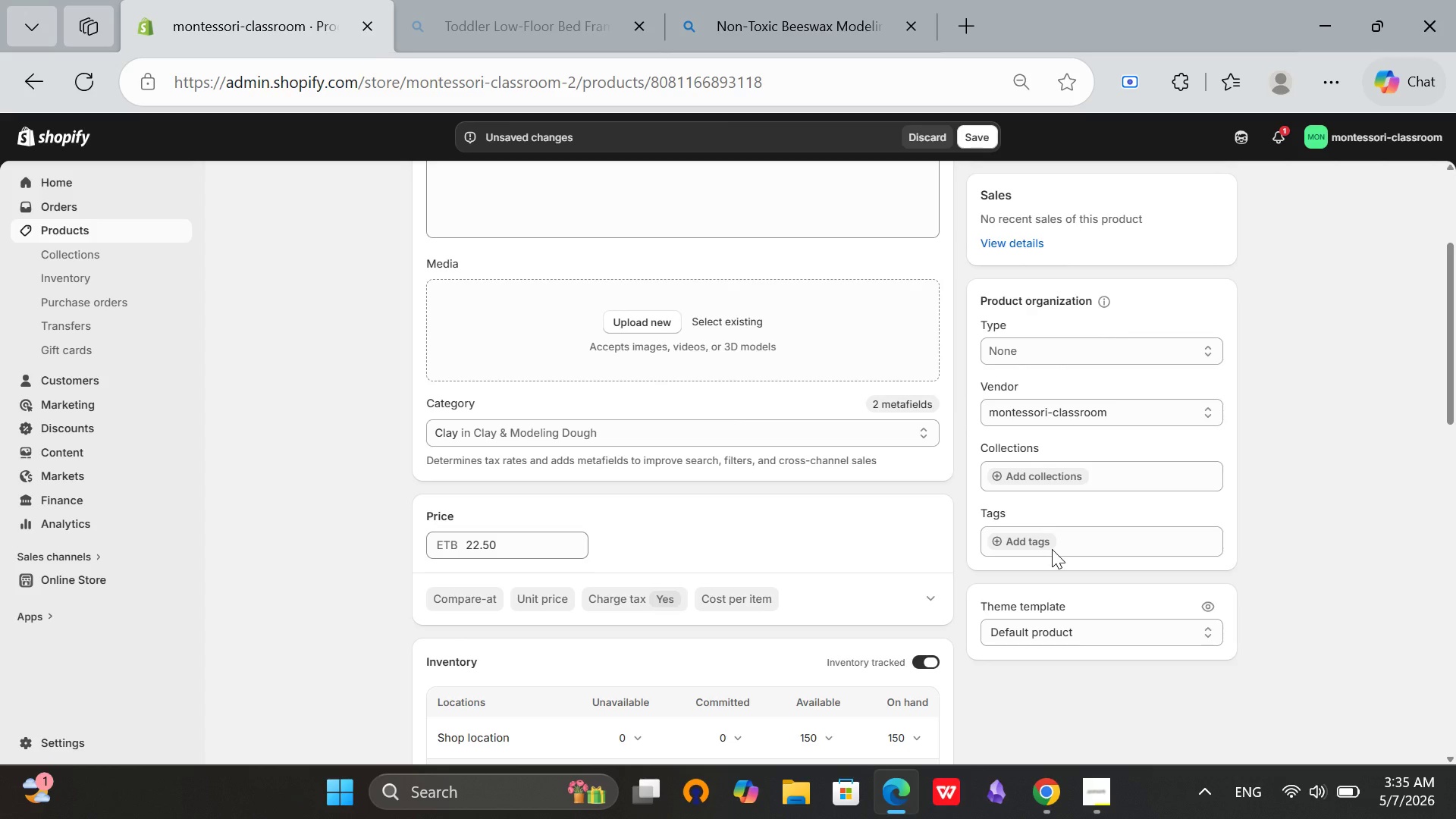 
wait(7.39)
 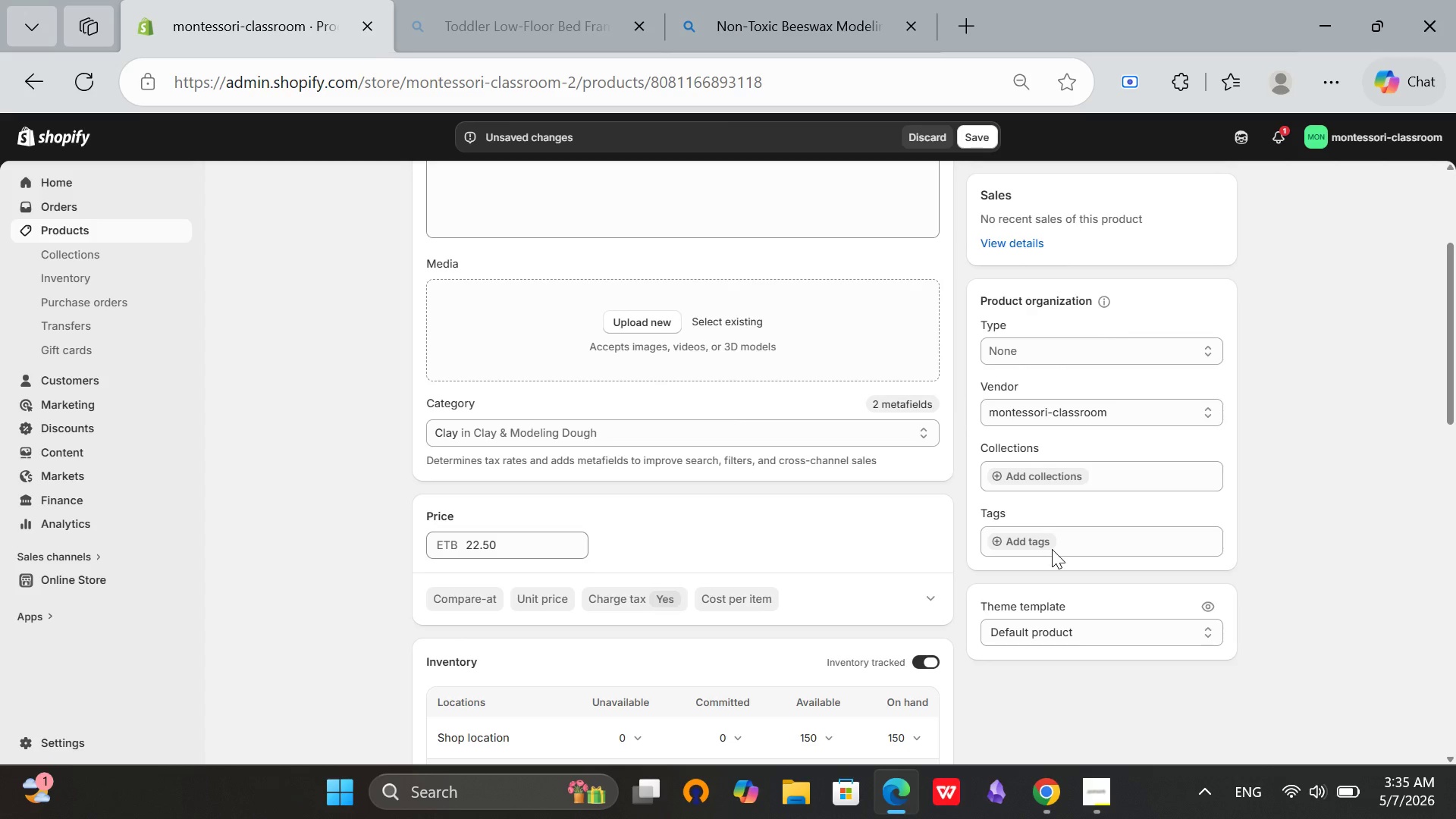 
scroll: coordinate [1054, 534], scroll_direction: up, amount: 2.0
 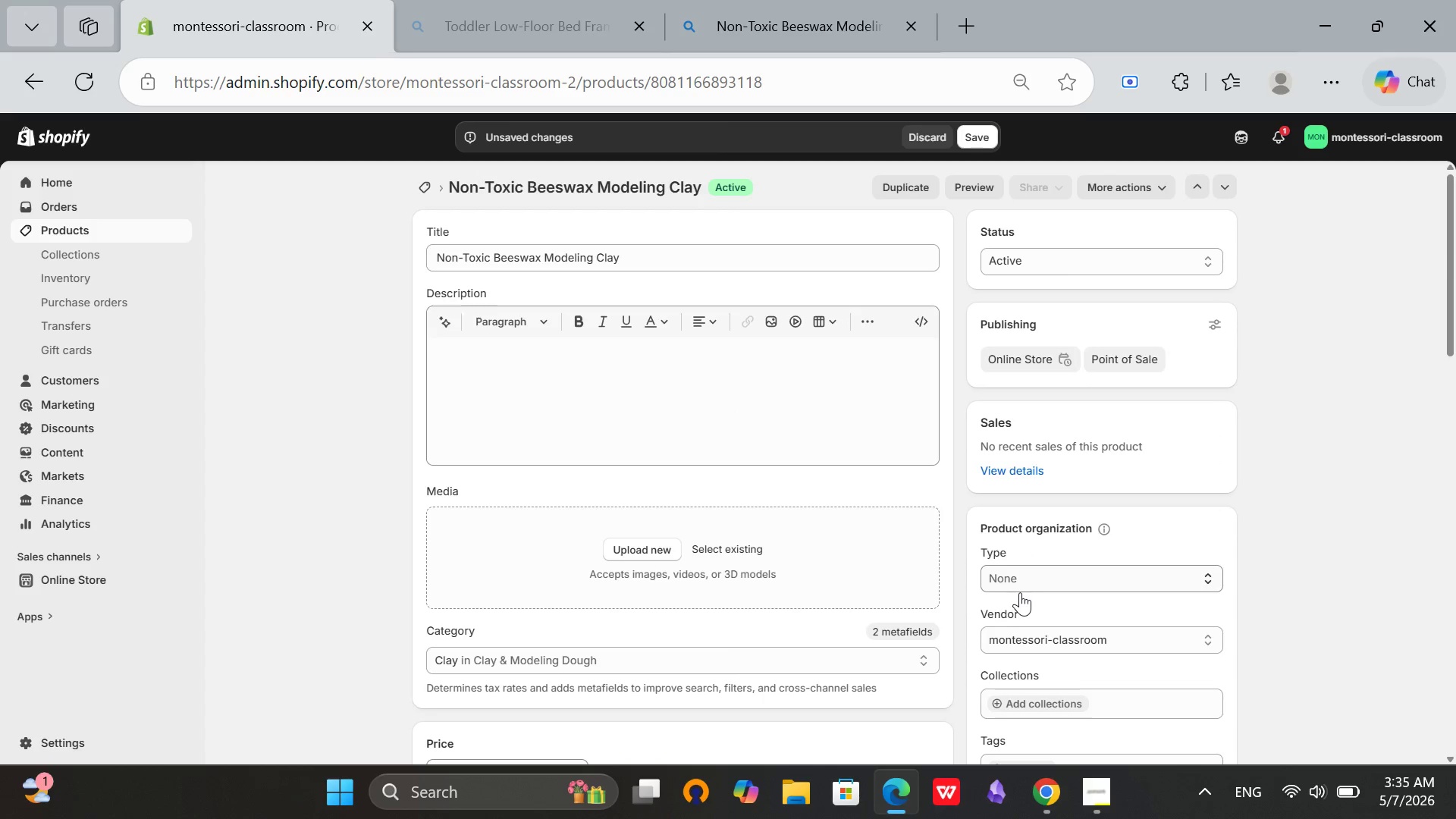 
left_click([1034, 582])
 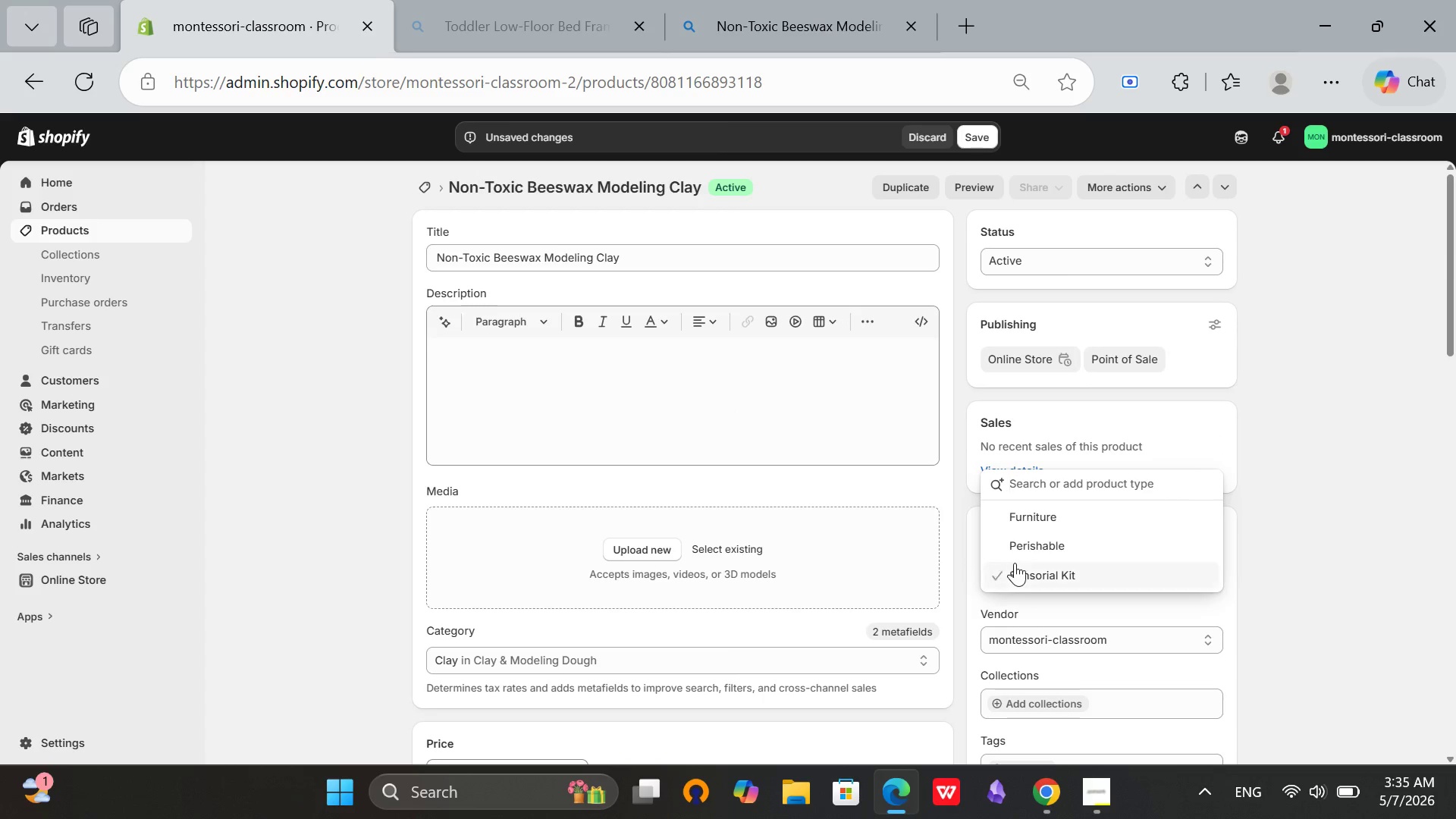 
left_click([1024, 551])
 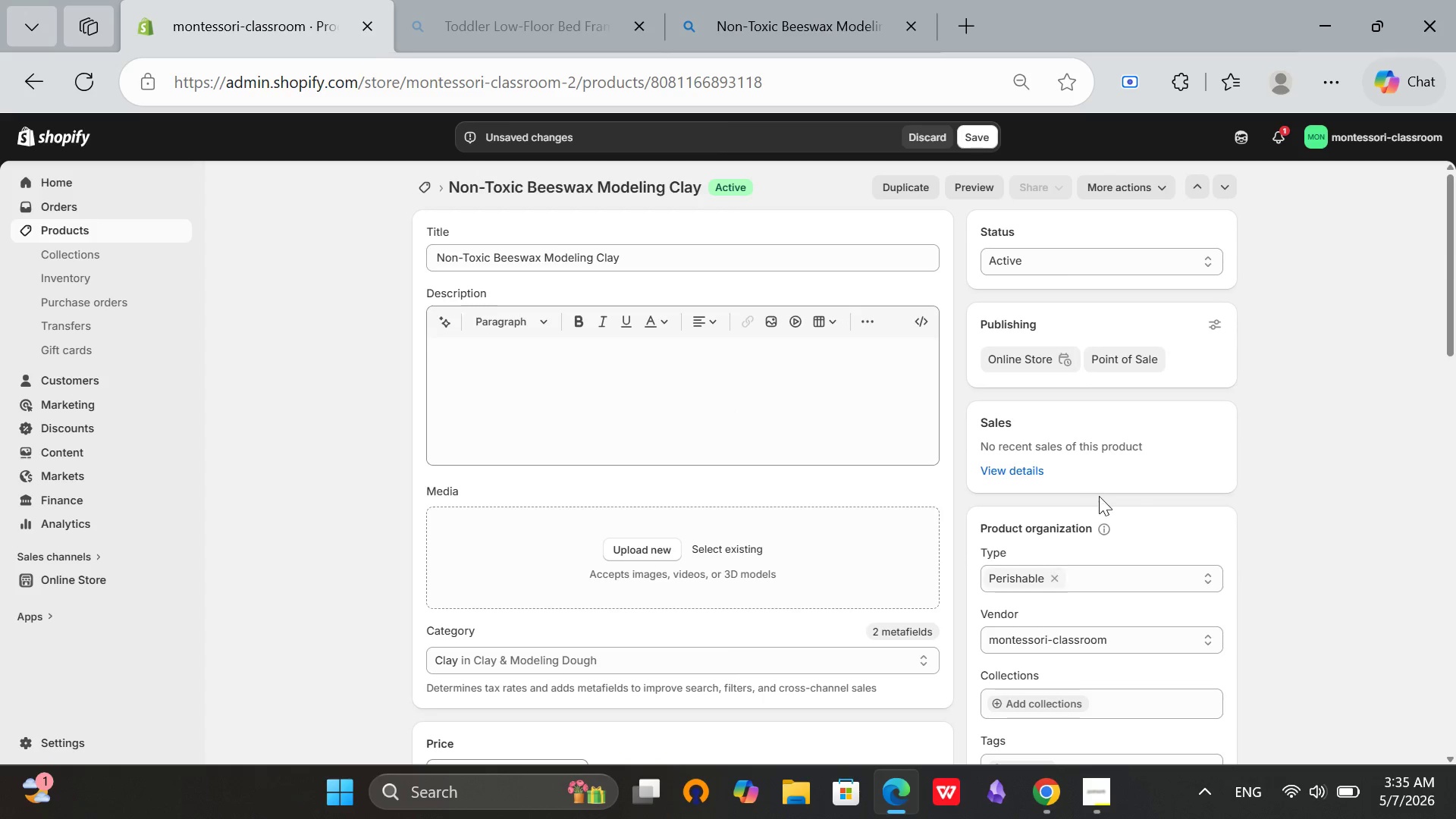 
scroll: coordinate [1099, 496], scroll_direction: down, amount: 2.0
 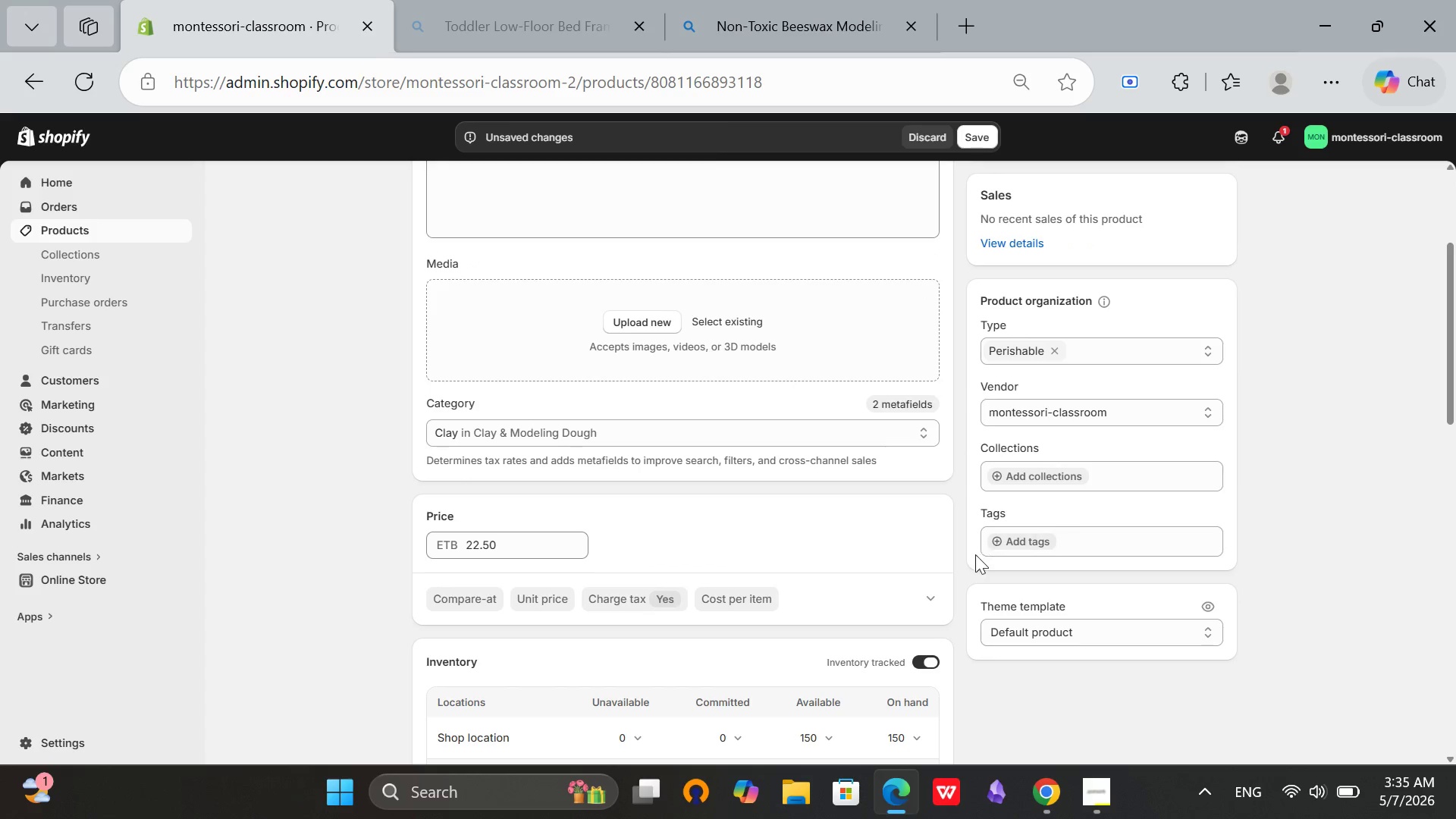 
left_click([1026, 541])
 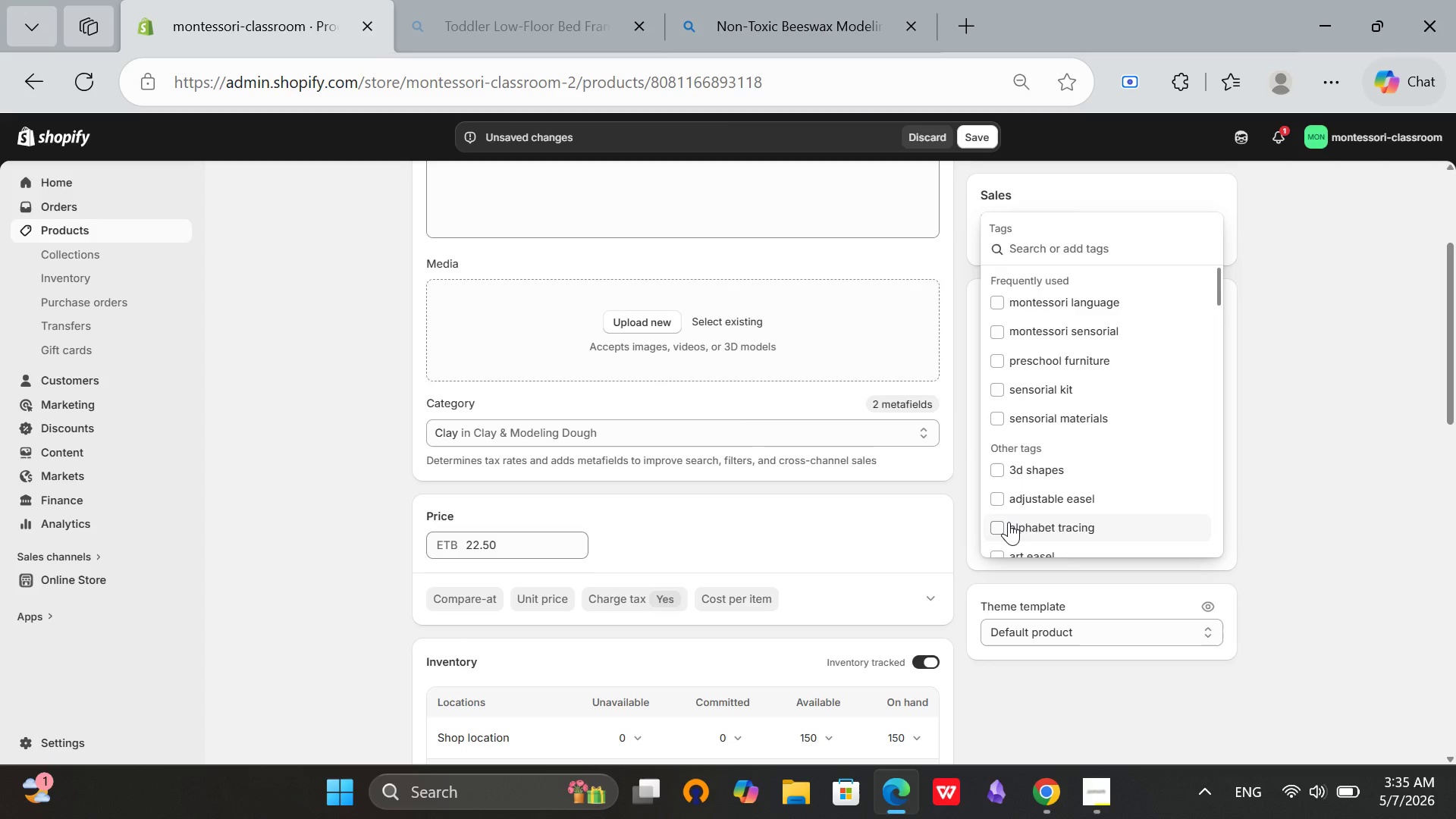 
wait(11.11)
 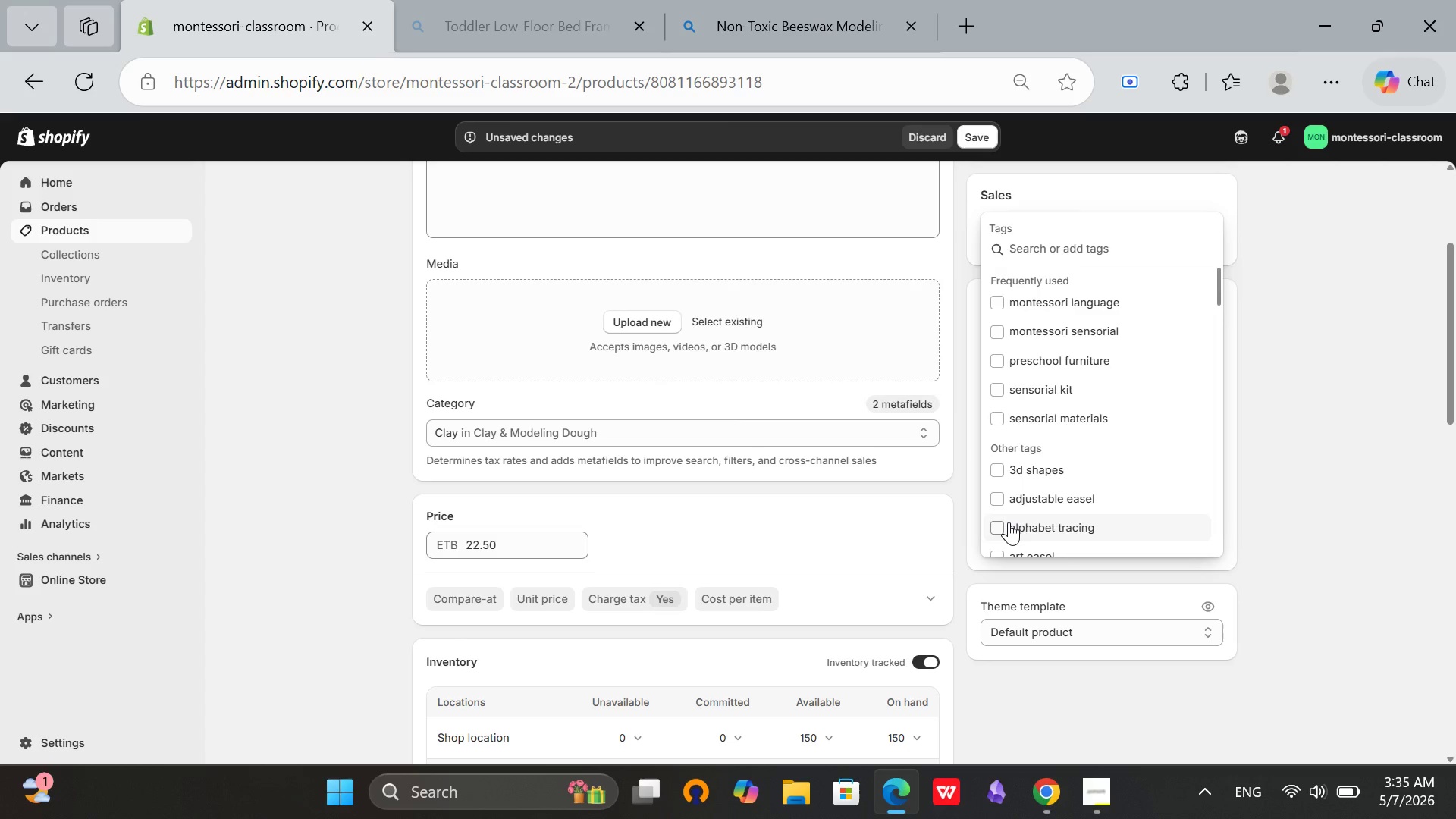 
type(beeswax)
 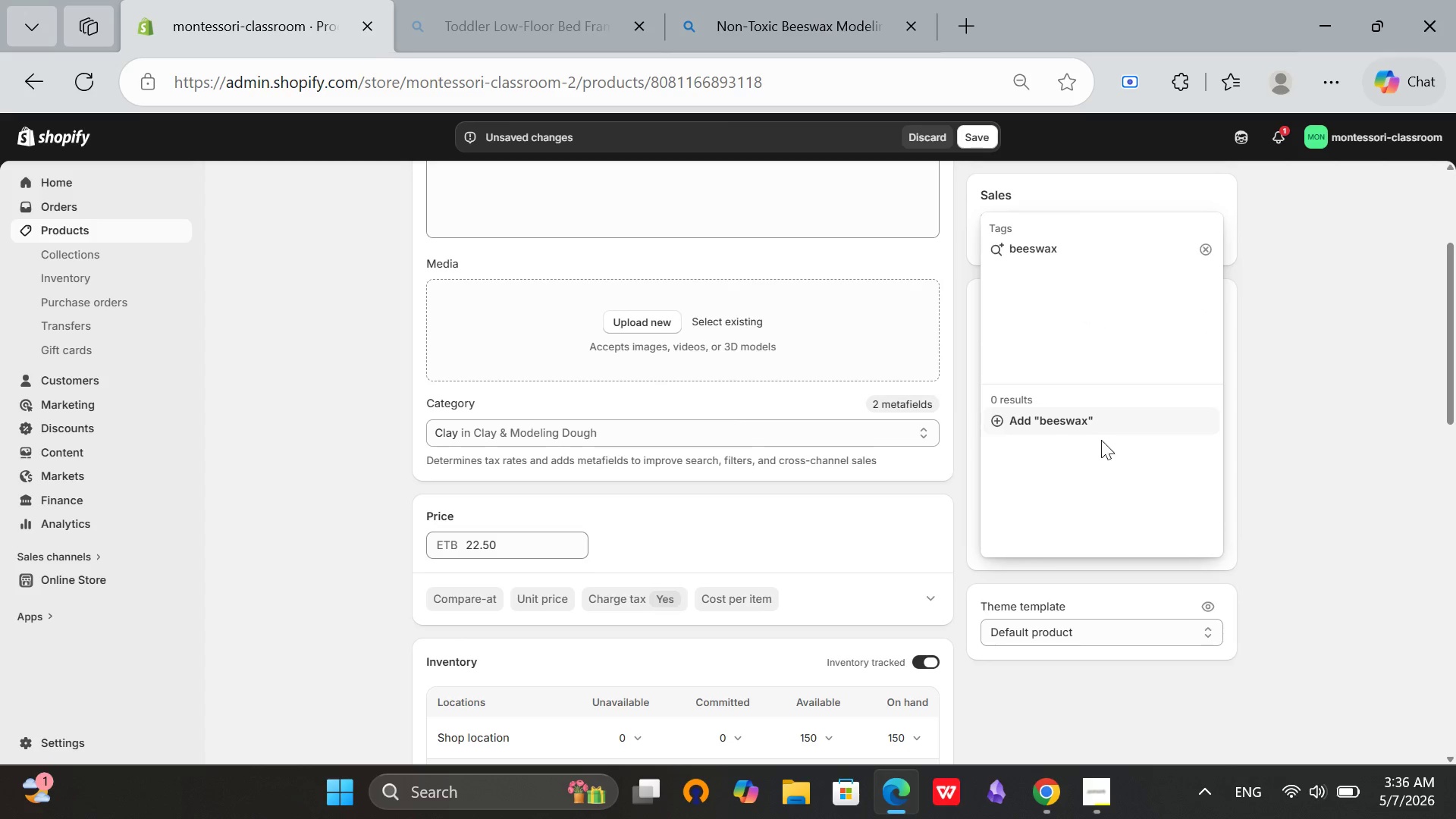 
left_click([1093, 420])
 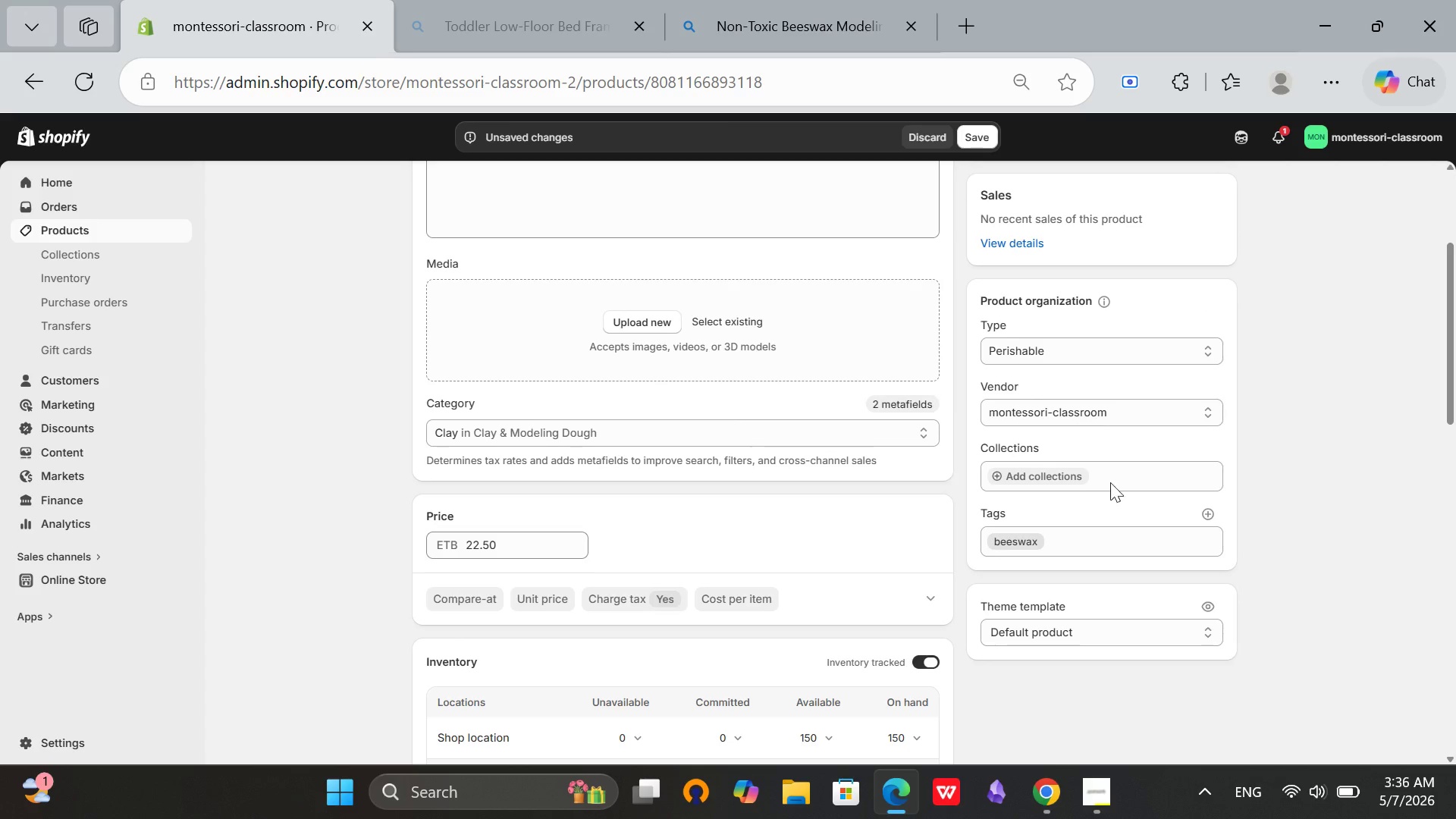 
left_click([1003, 543])
 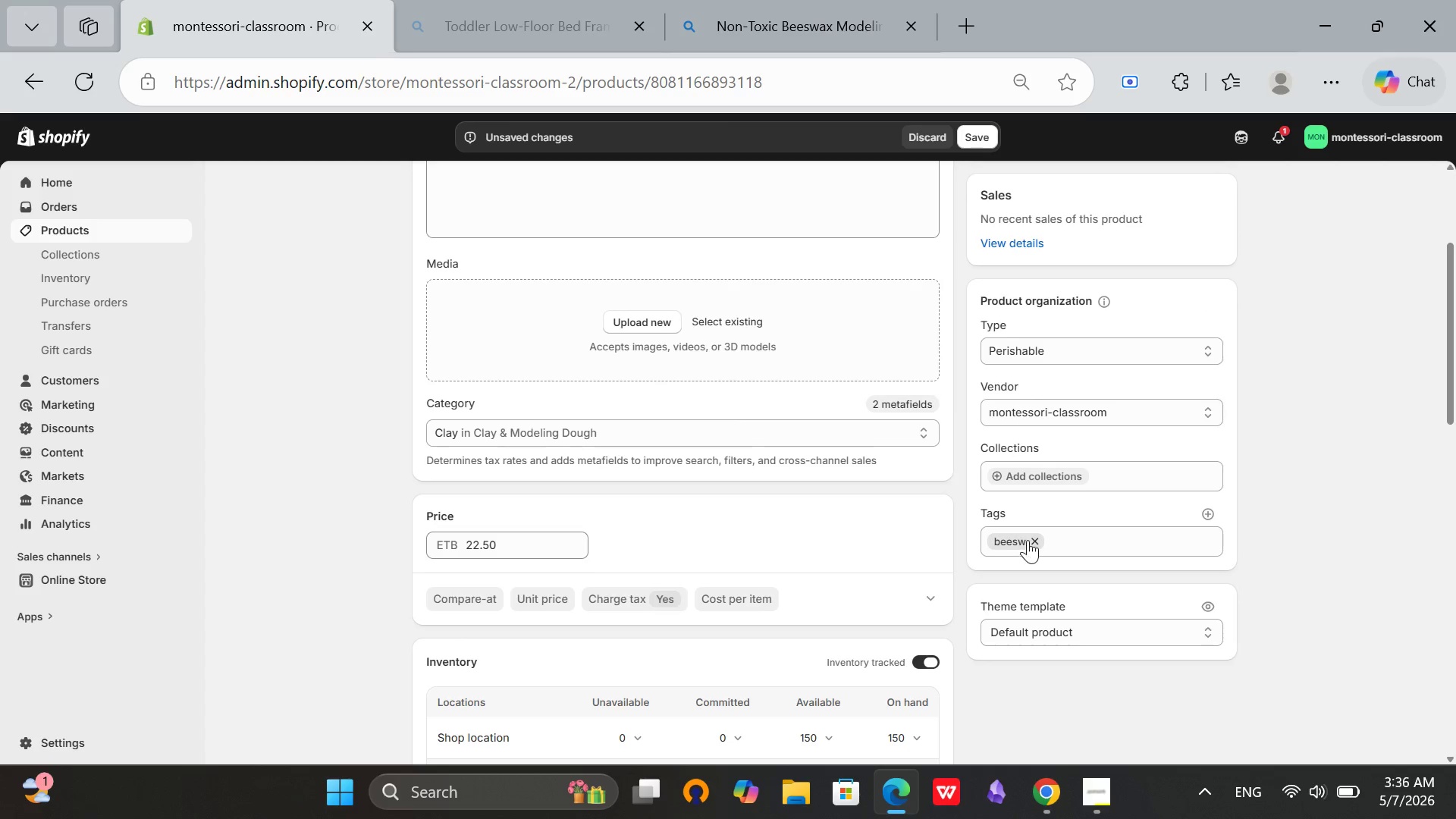 
left_click([1030, 540])
 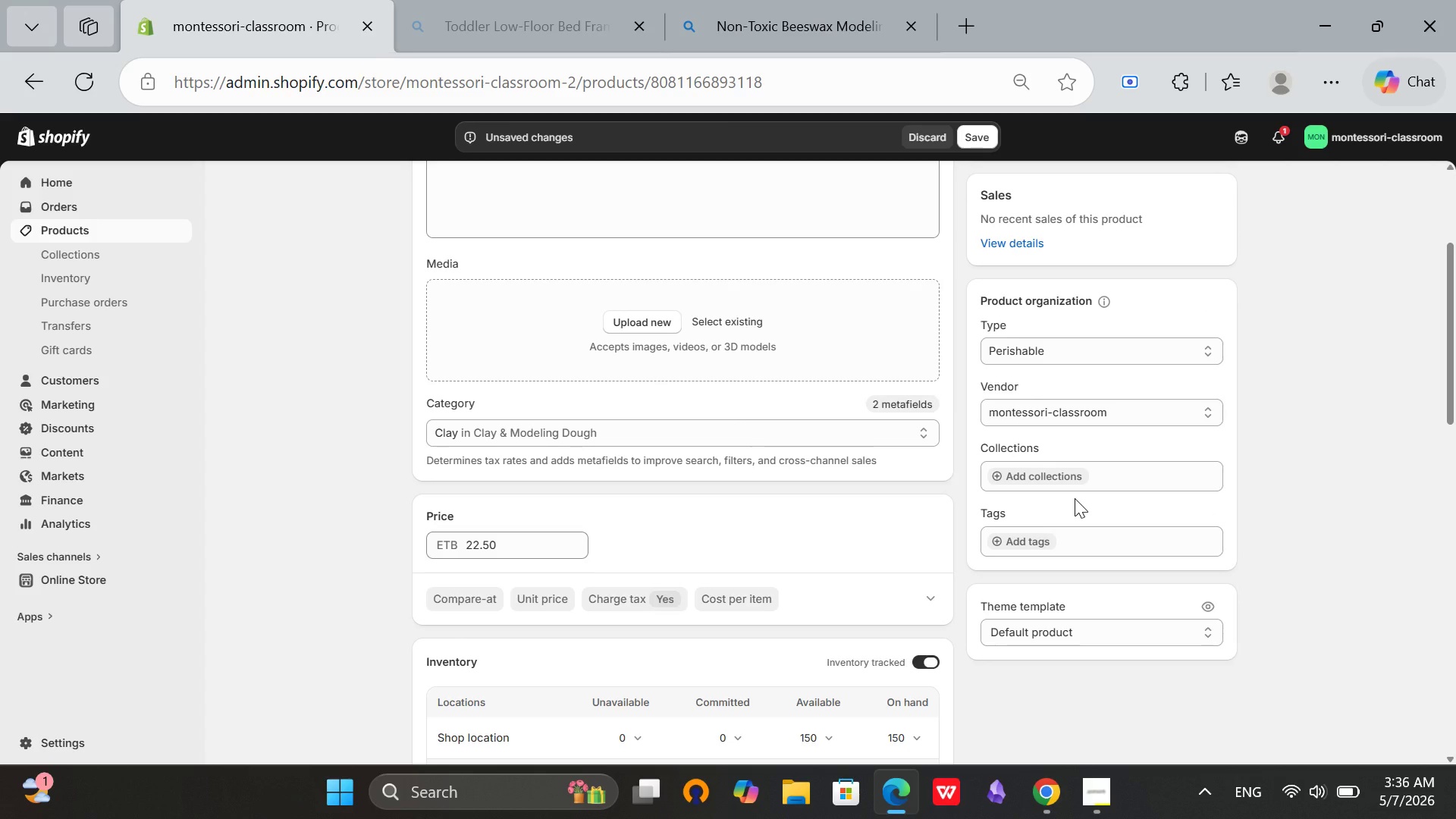 
mouse_move([662, 5])
 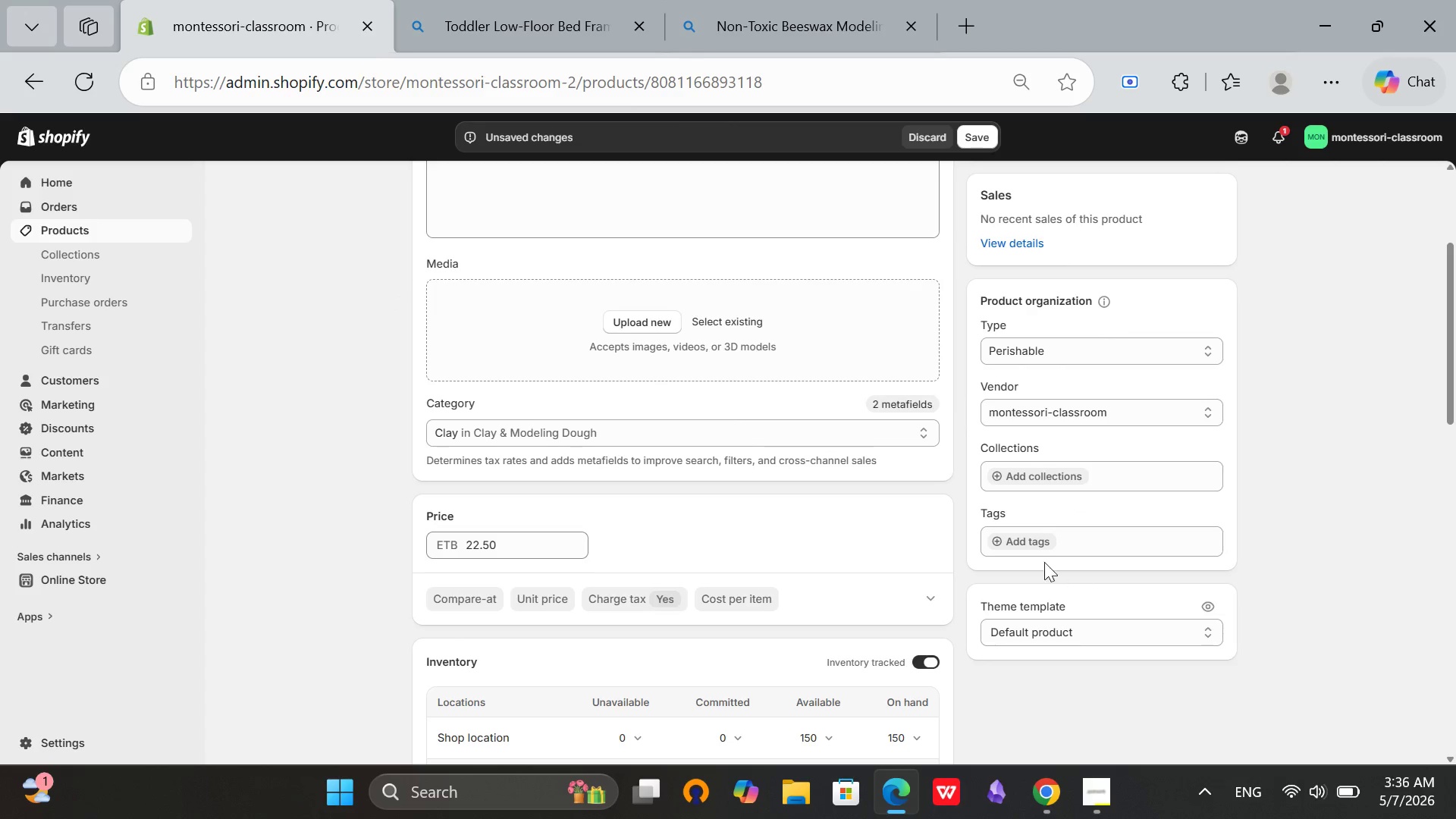 
left_click([1019, 540])
 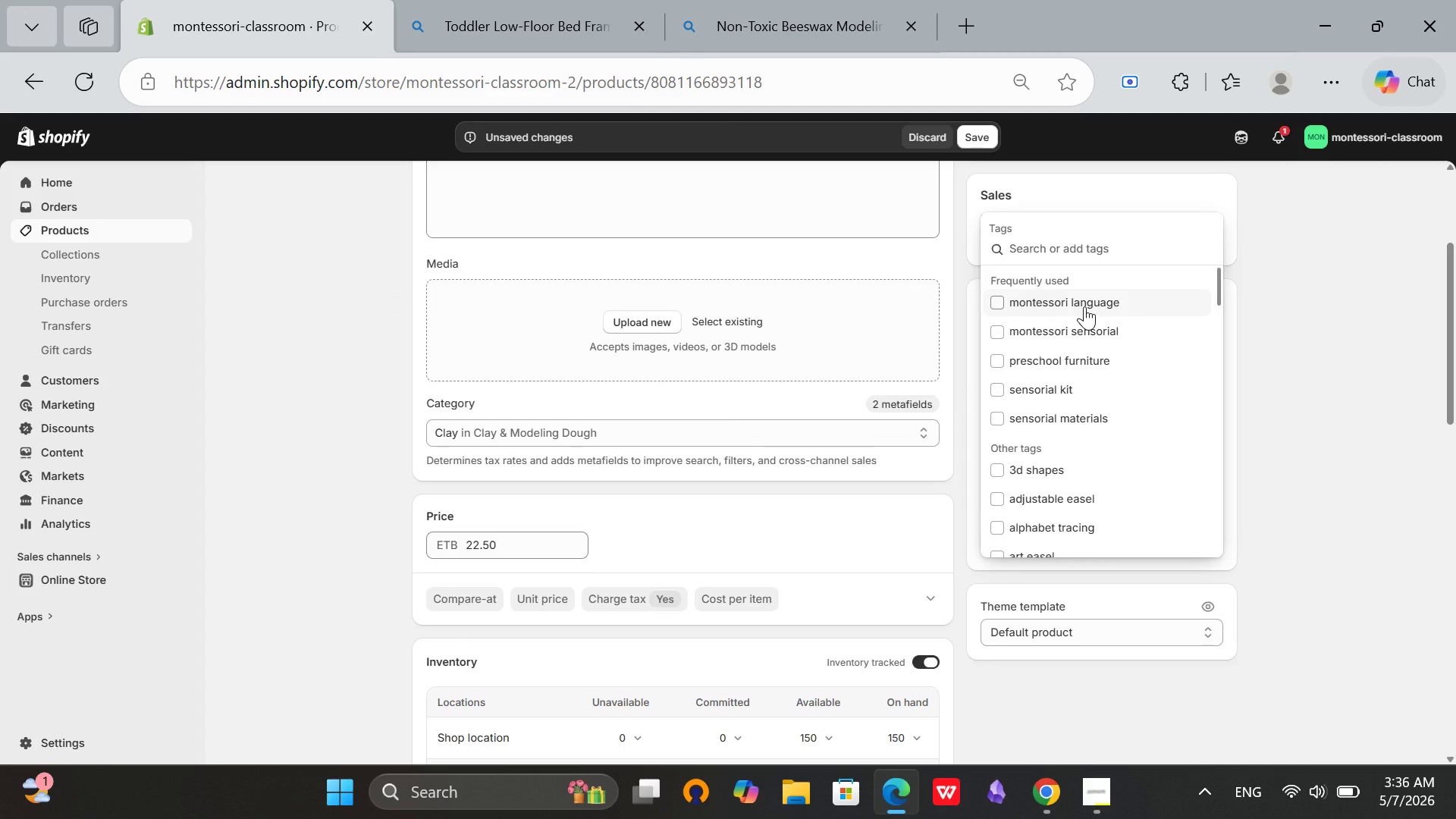 
type(beeswax clay[Mute])
 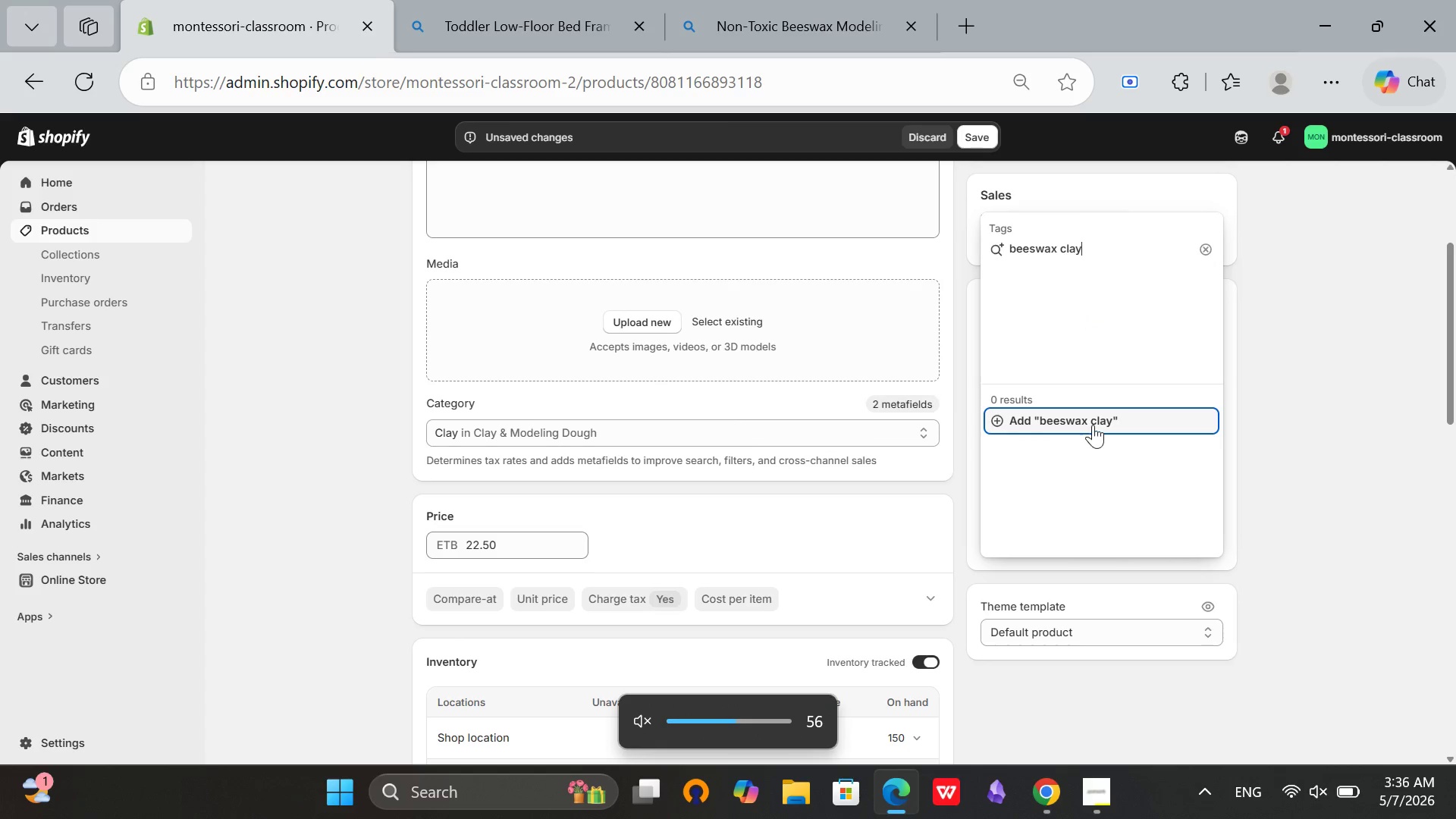 
left_click([1099, 422])
 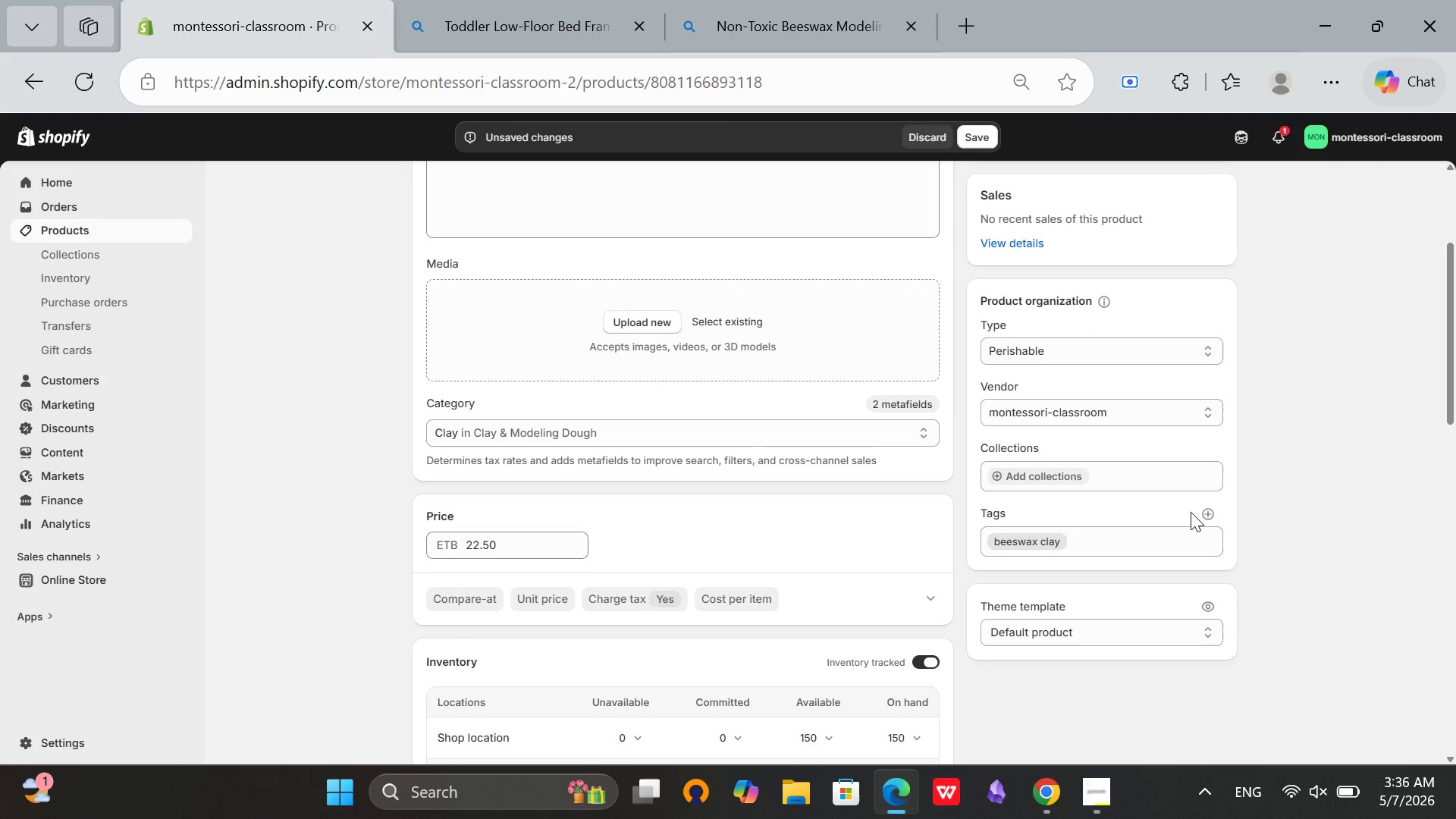 
left_click([1212, 513])
 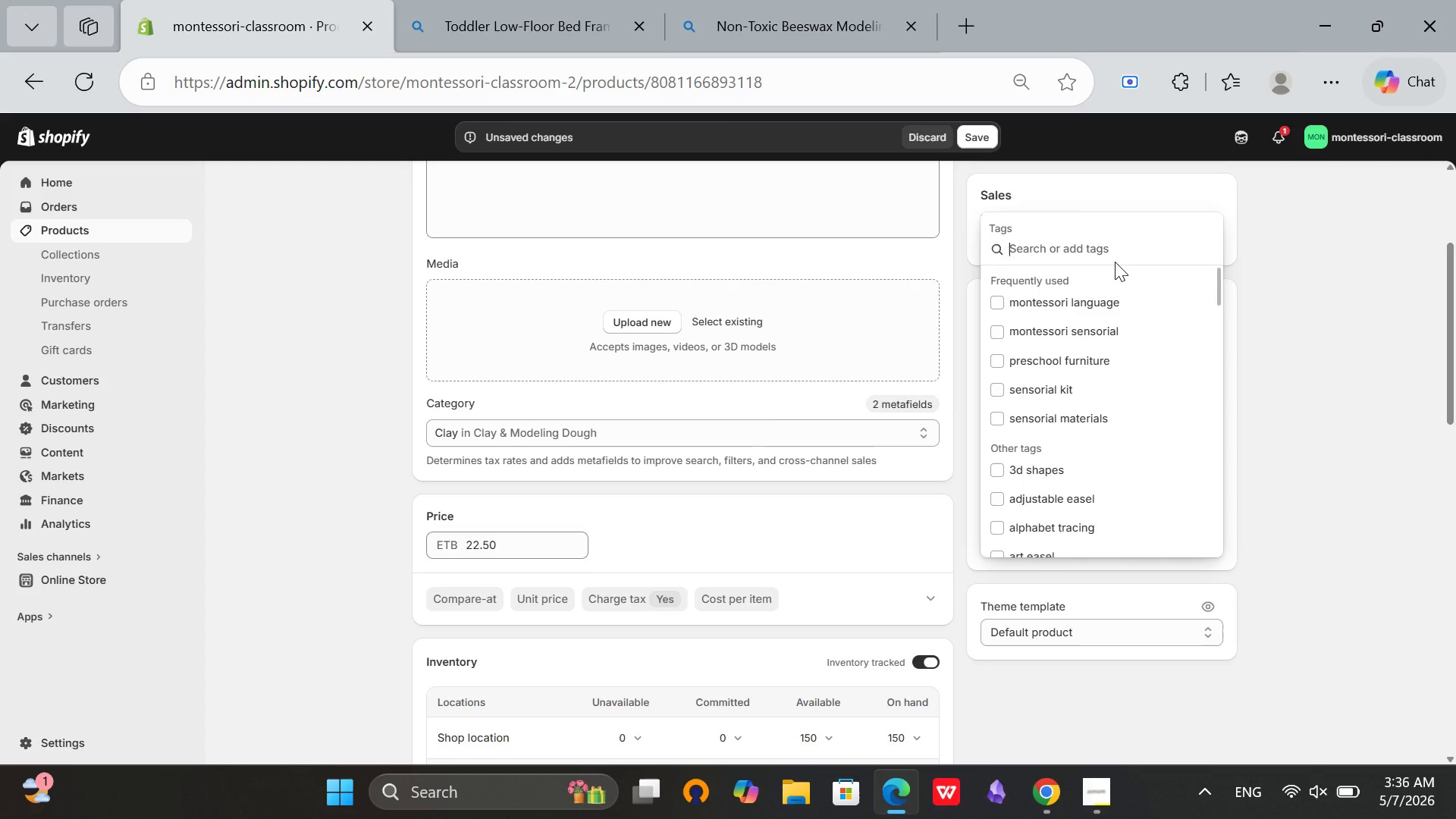 
type(modelin)
key(Backspace)
key(Backspace)
key(Backspace)
key(Backspace)
type(eling clay)
 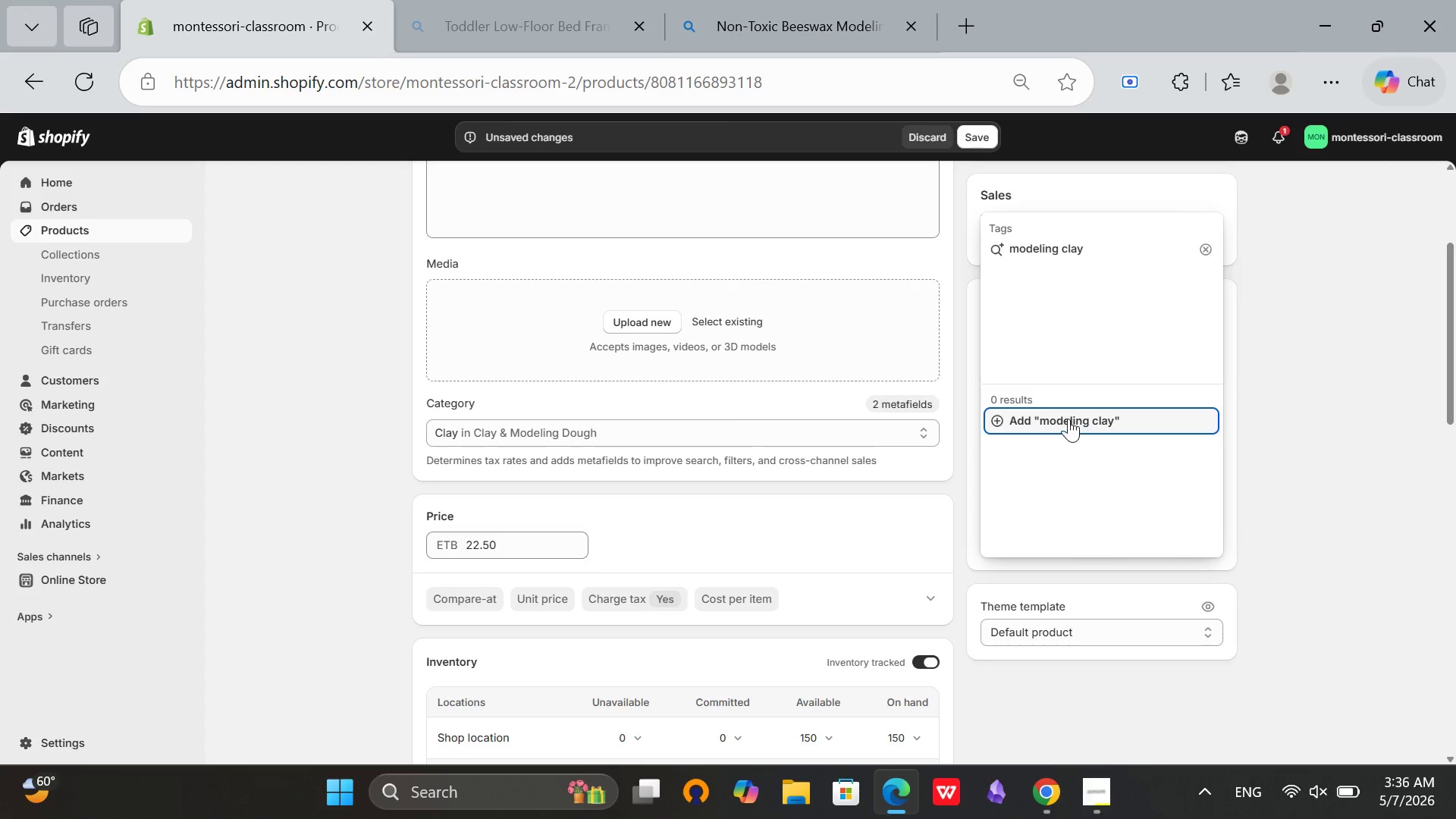 
wait(5.48)
 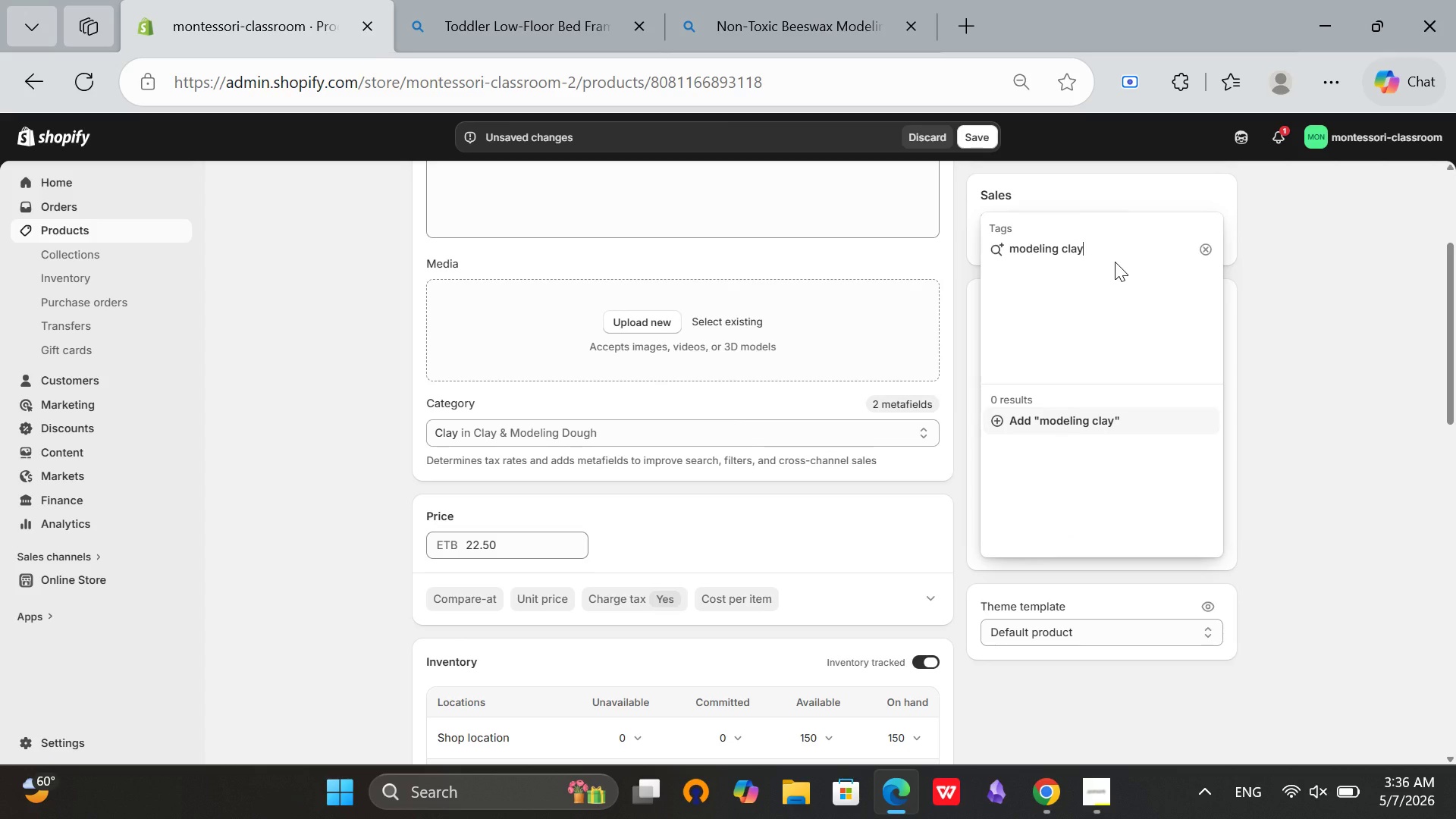 
left_click([1068, 420])
 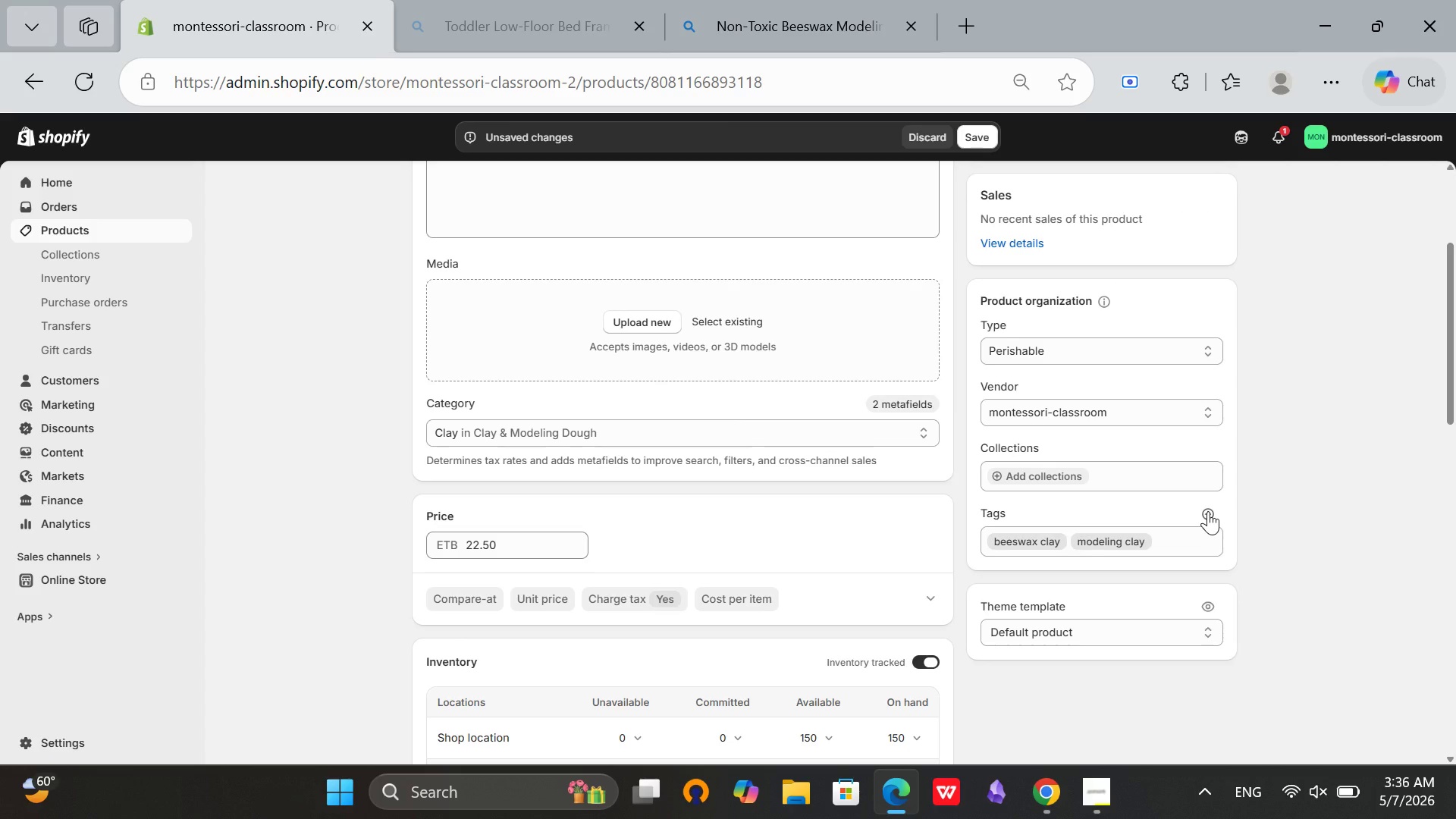 
left_click([1208, 511])
 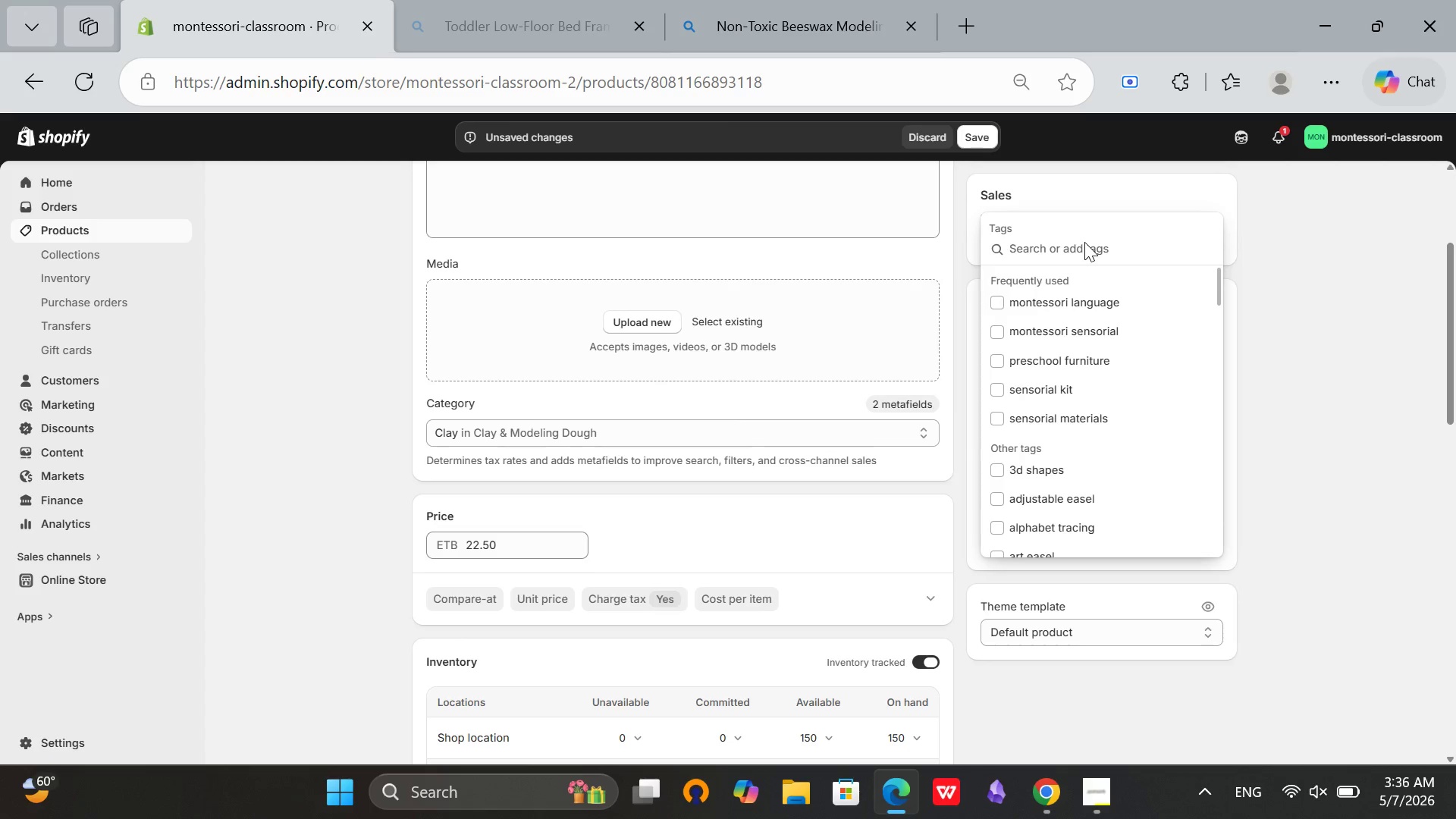 
type(non-toxic clay)
 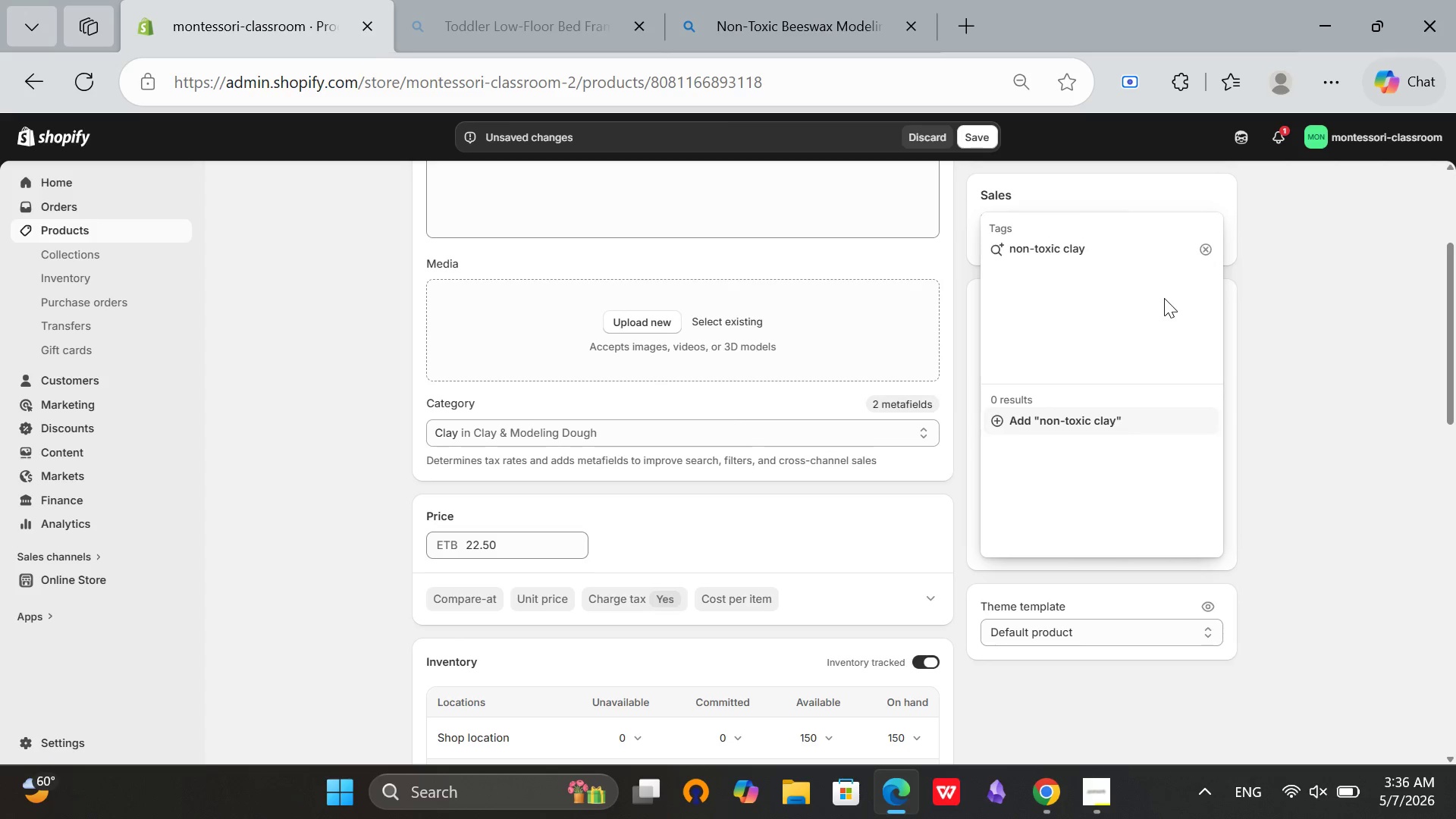 
key(Mute)
 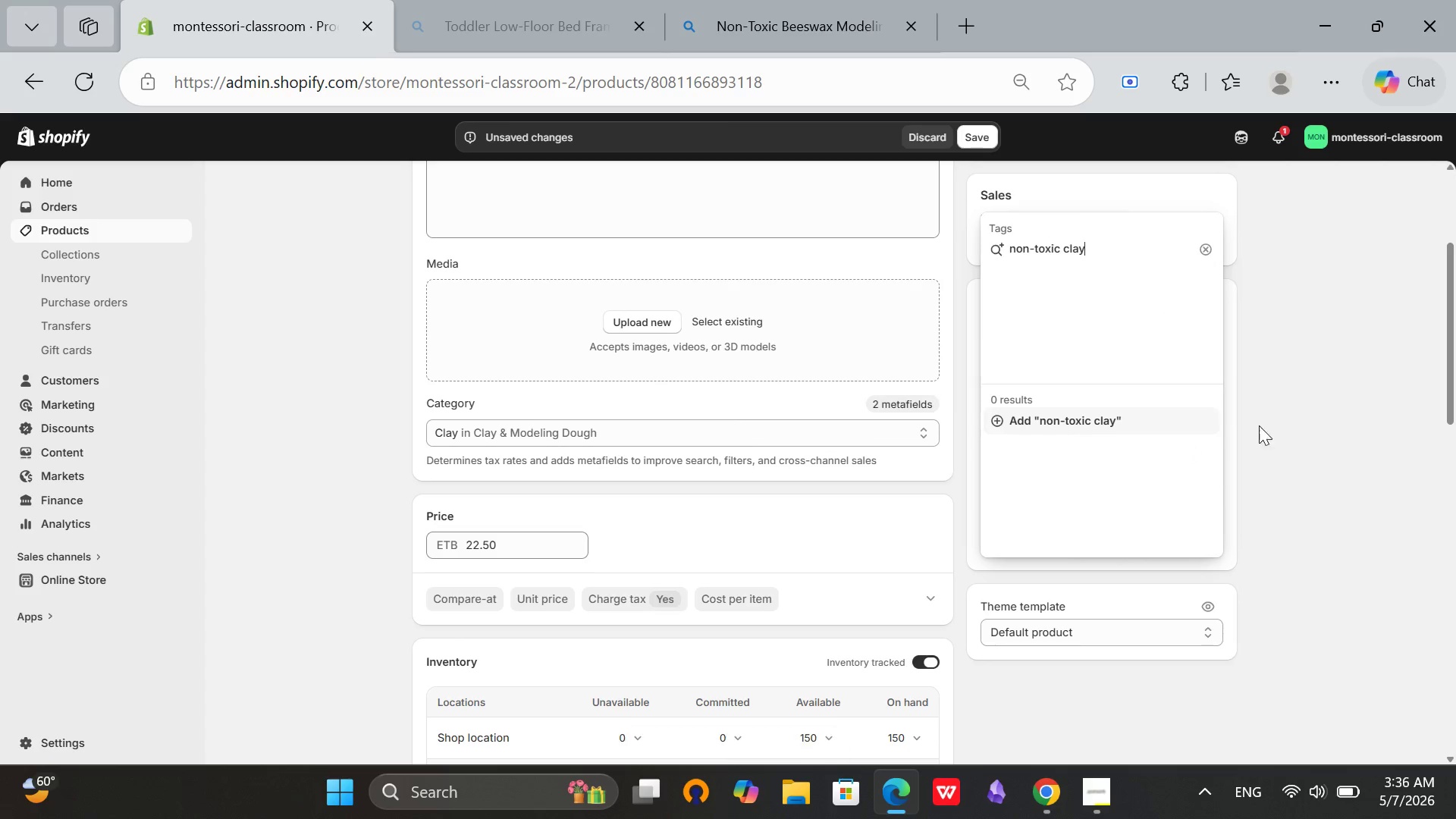 
left_click([1122, 421])
 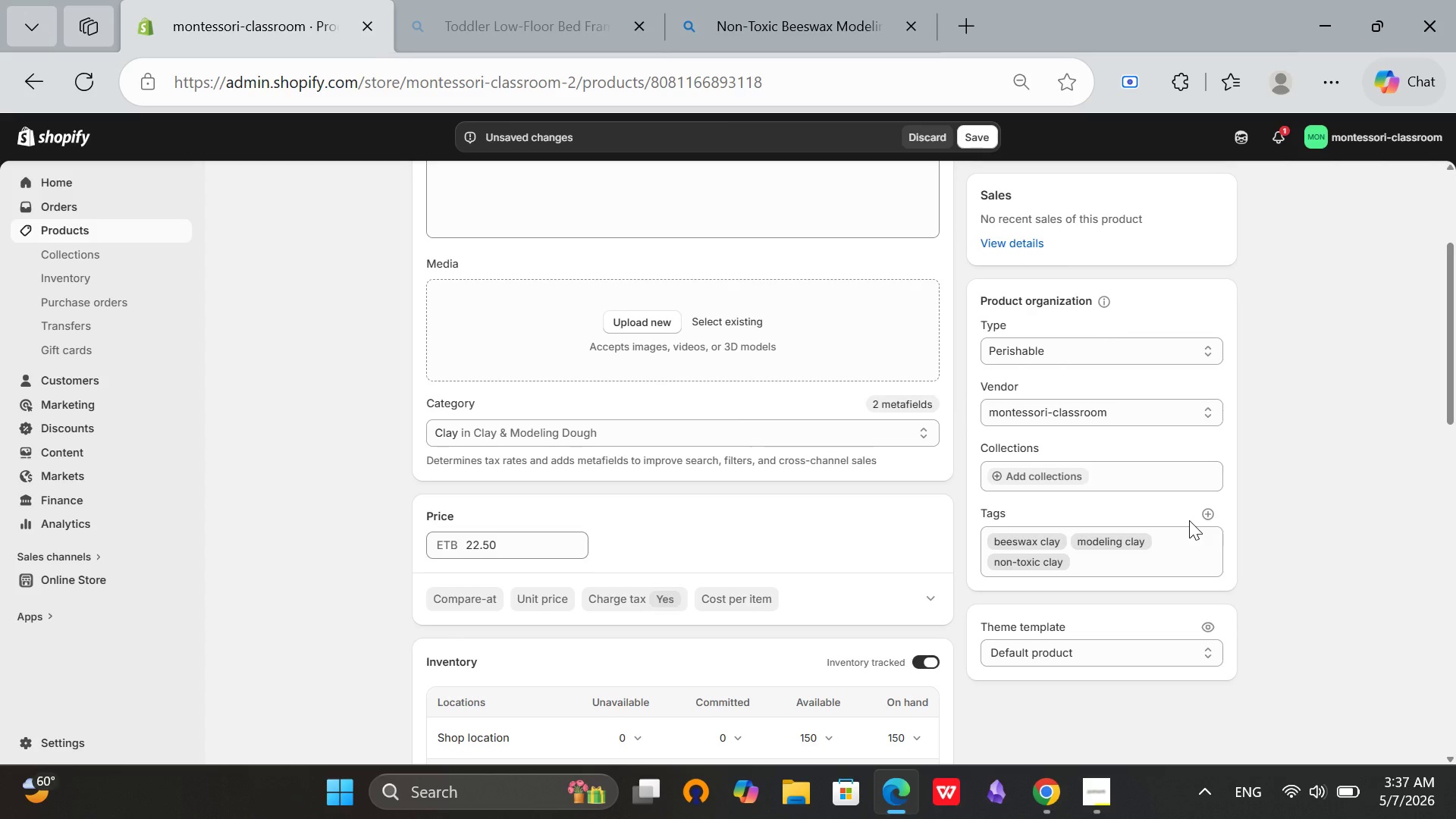 
left_click([1213, 519])
 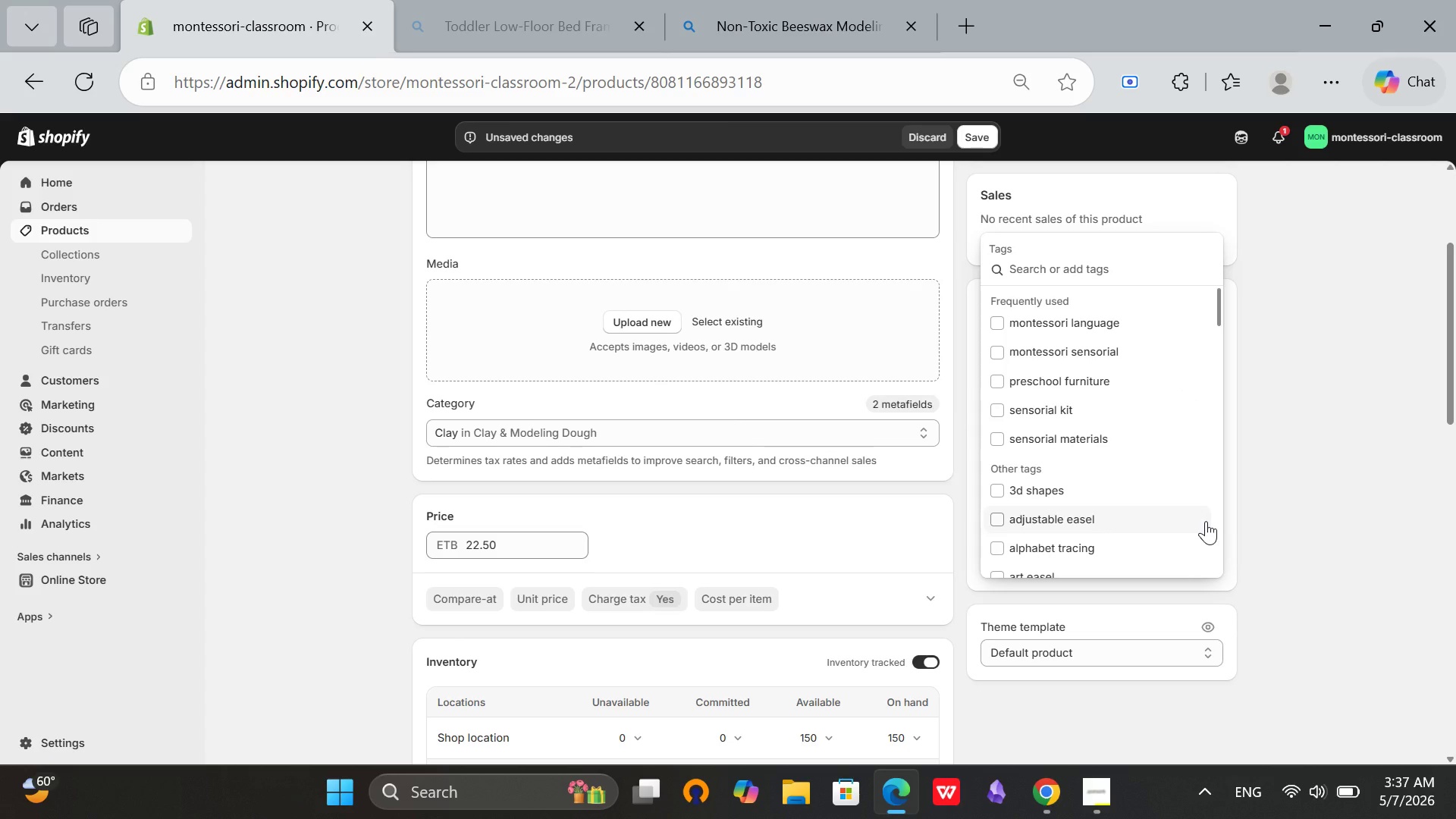 
type(natural art supplies)
 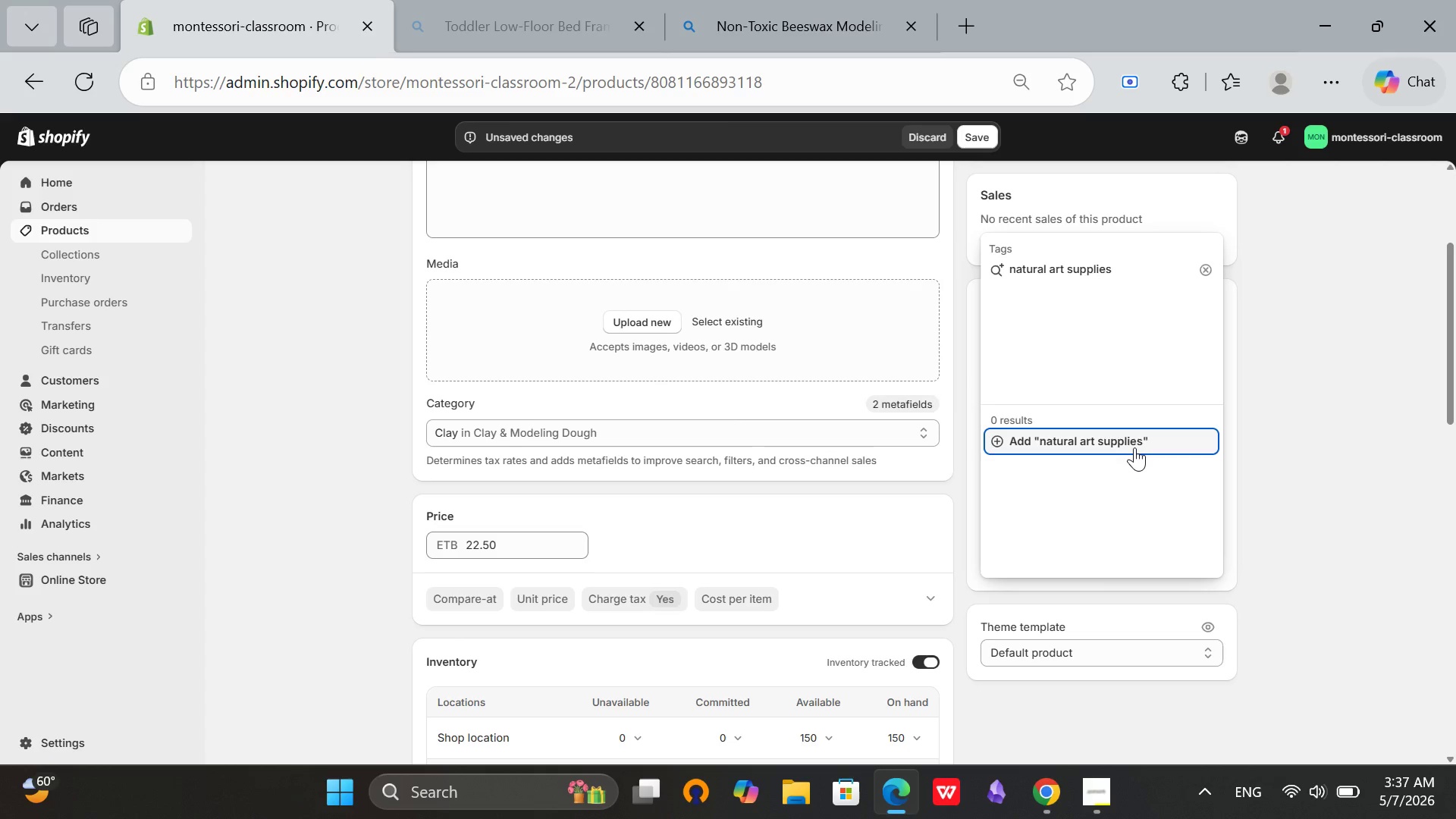 
wait(5.05)
 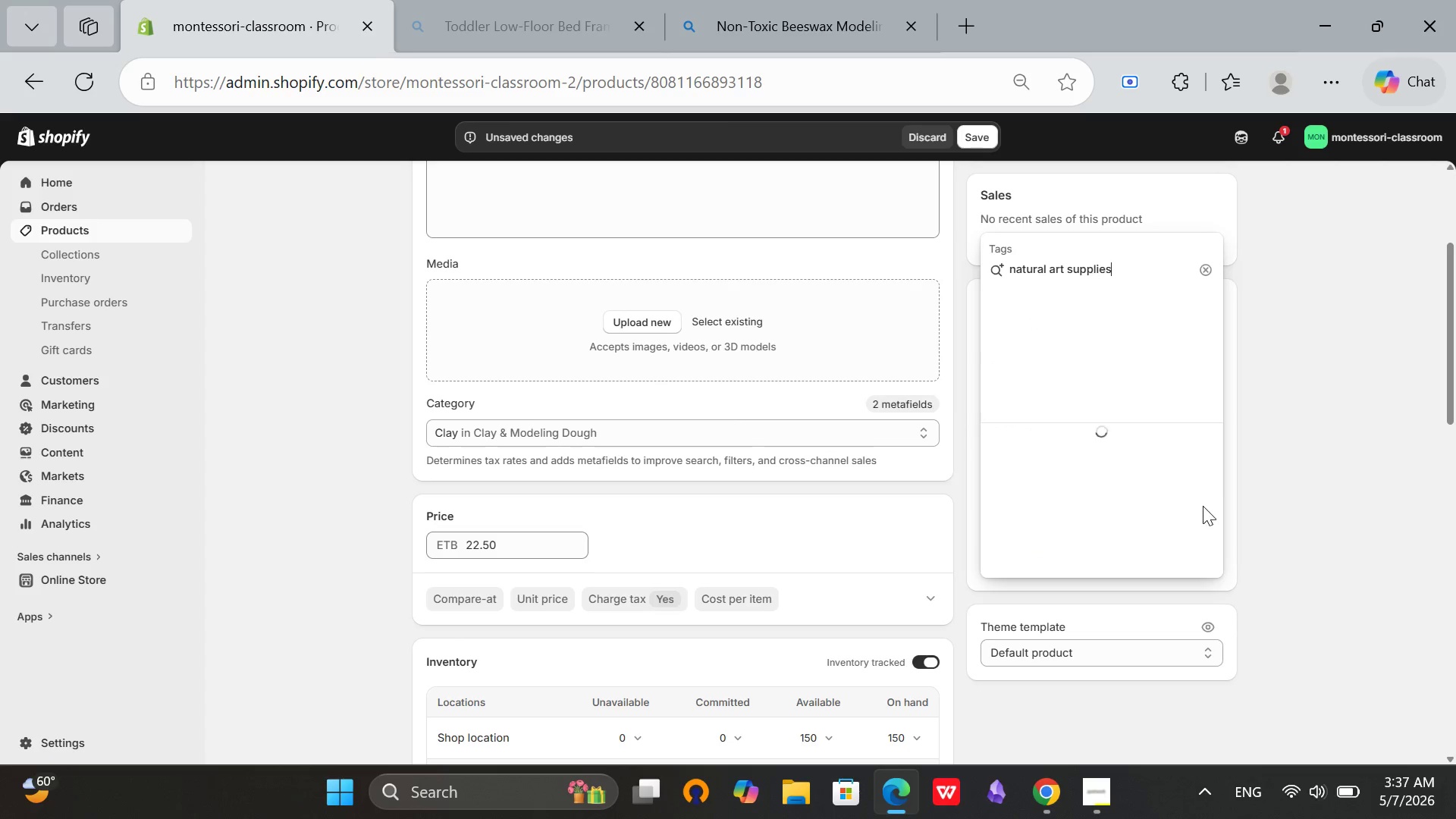 
left_click([1134, 446])
 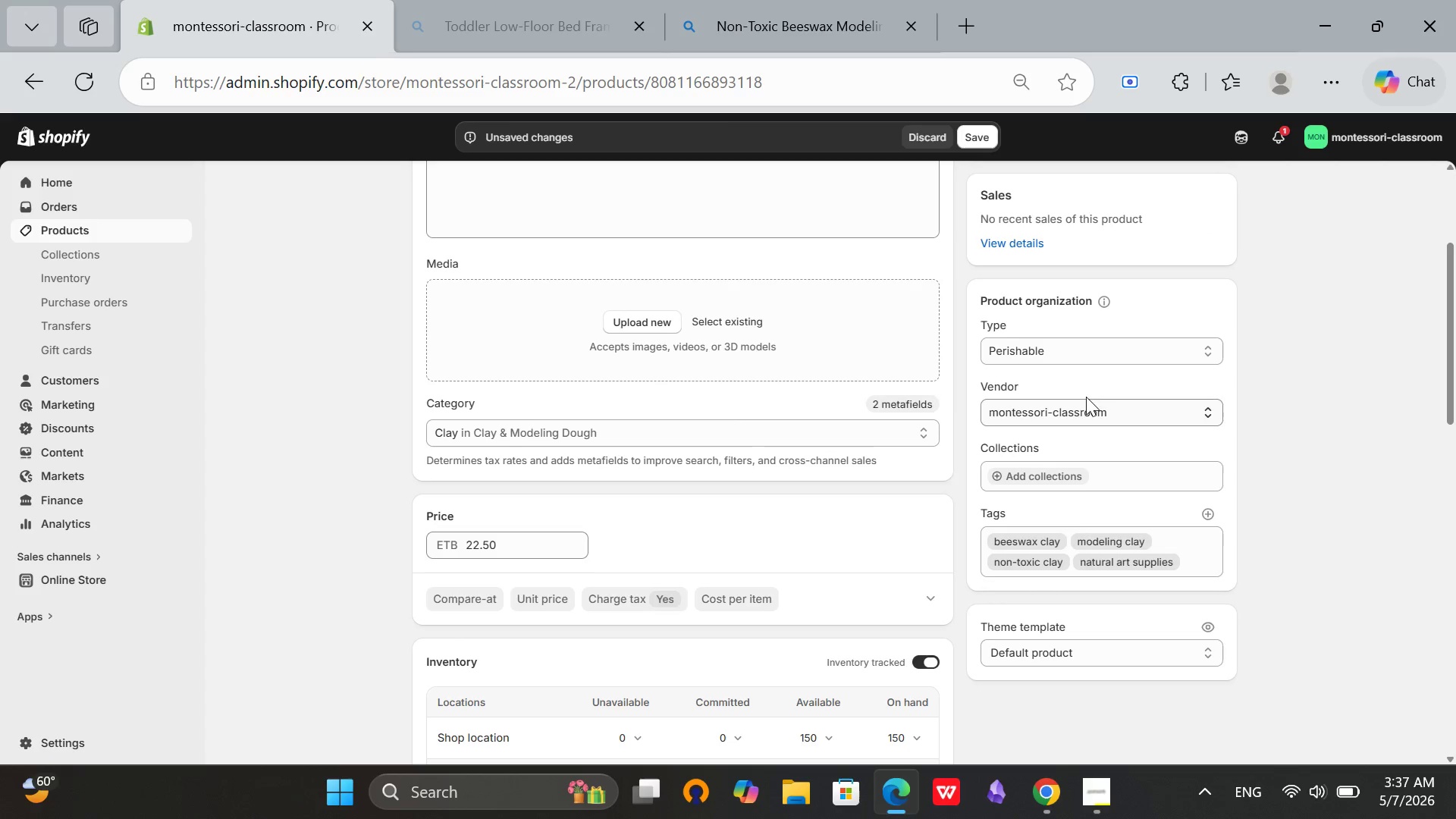 
left_click([1209, 504])
 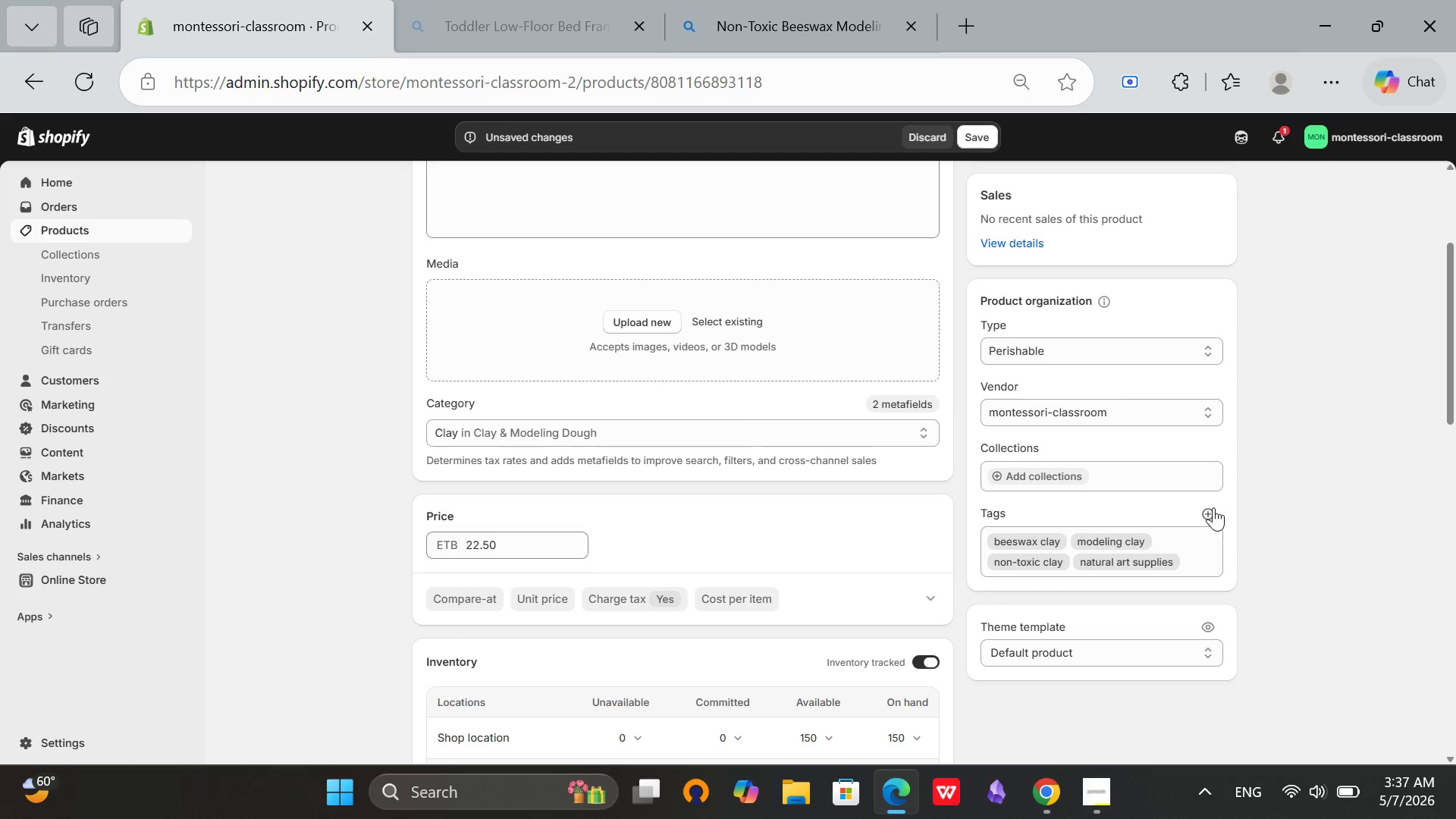 
left_click([1213, 507])
 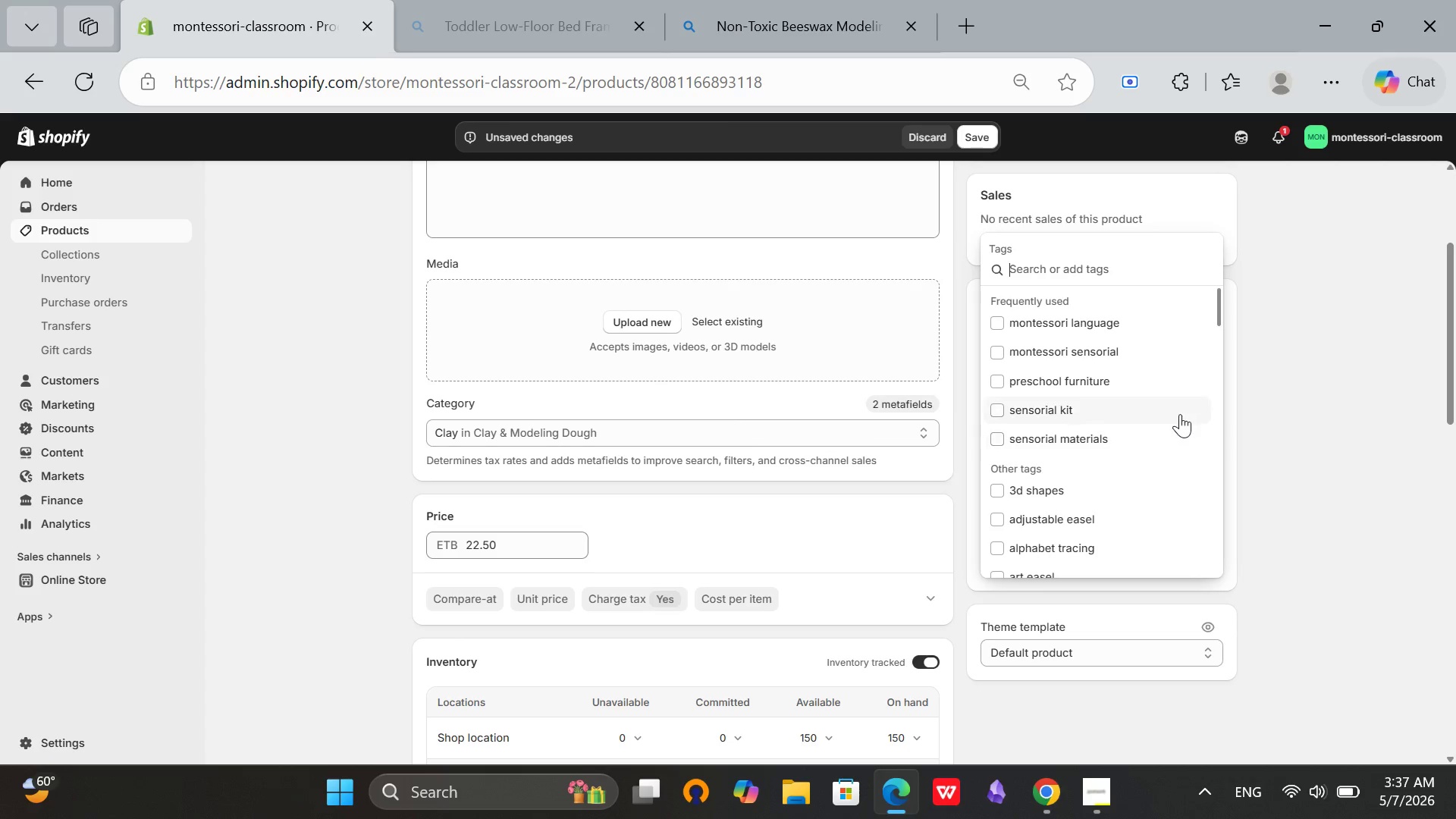 
type(sensory pay)
 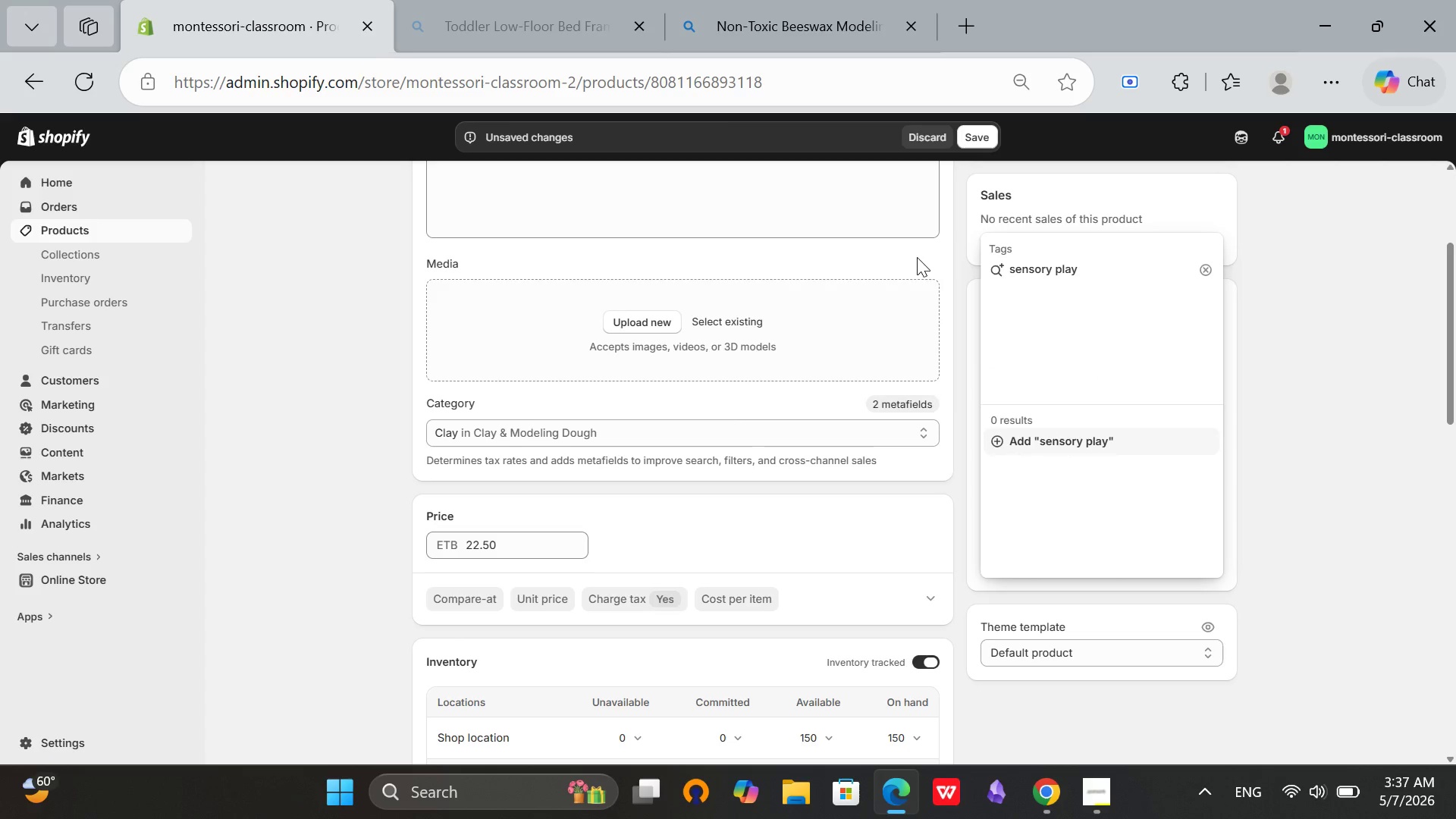 
hold_key(key=L, duration=0.33)
 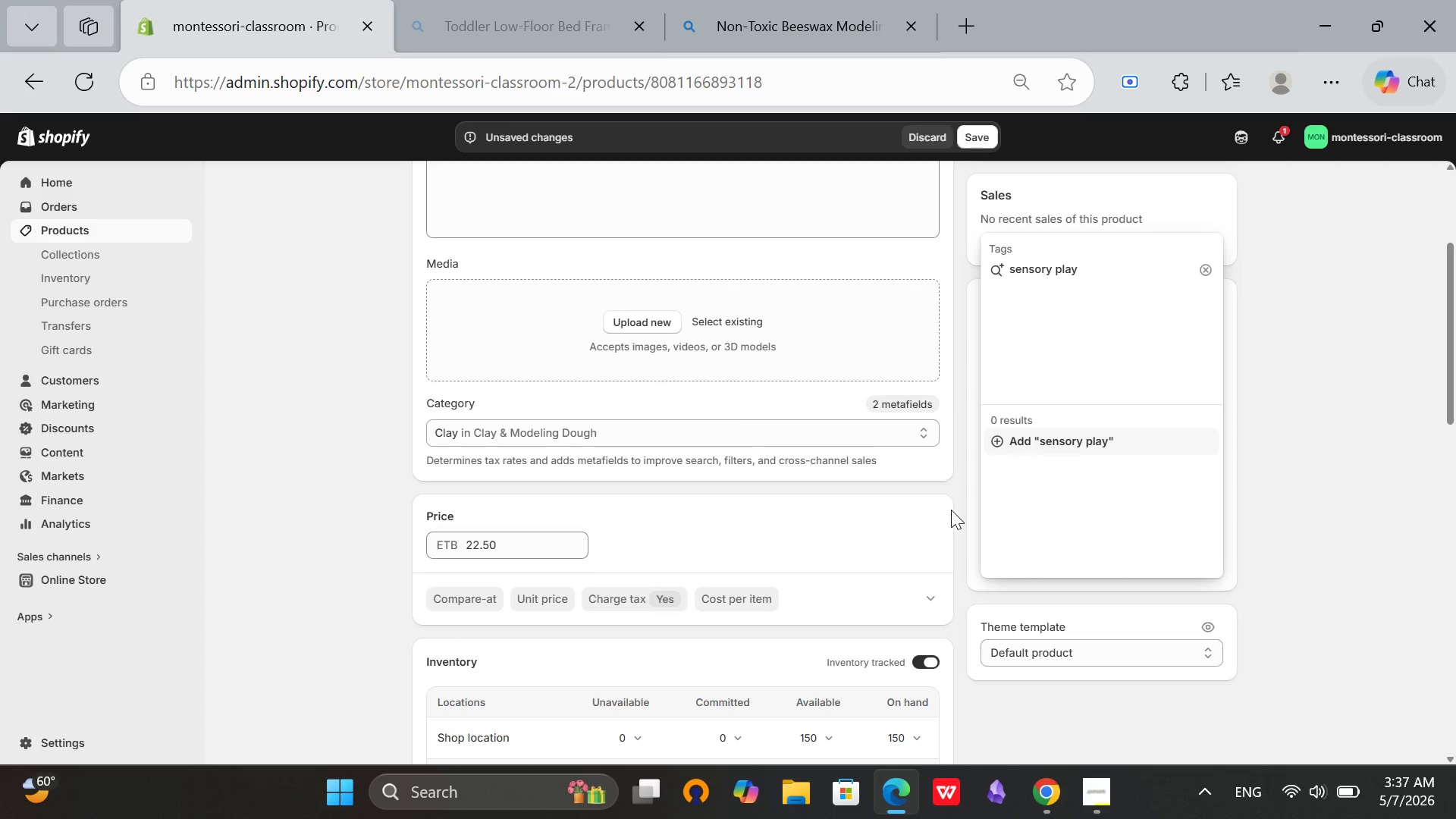 
left_click([1063, 447])
 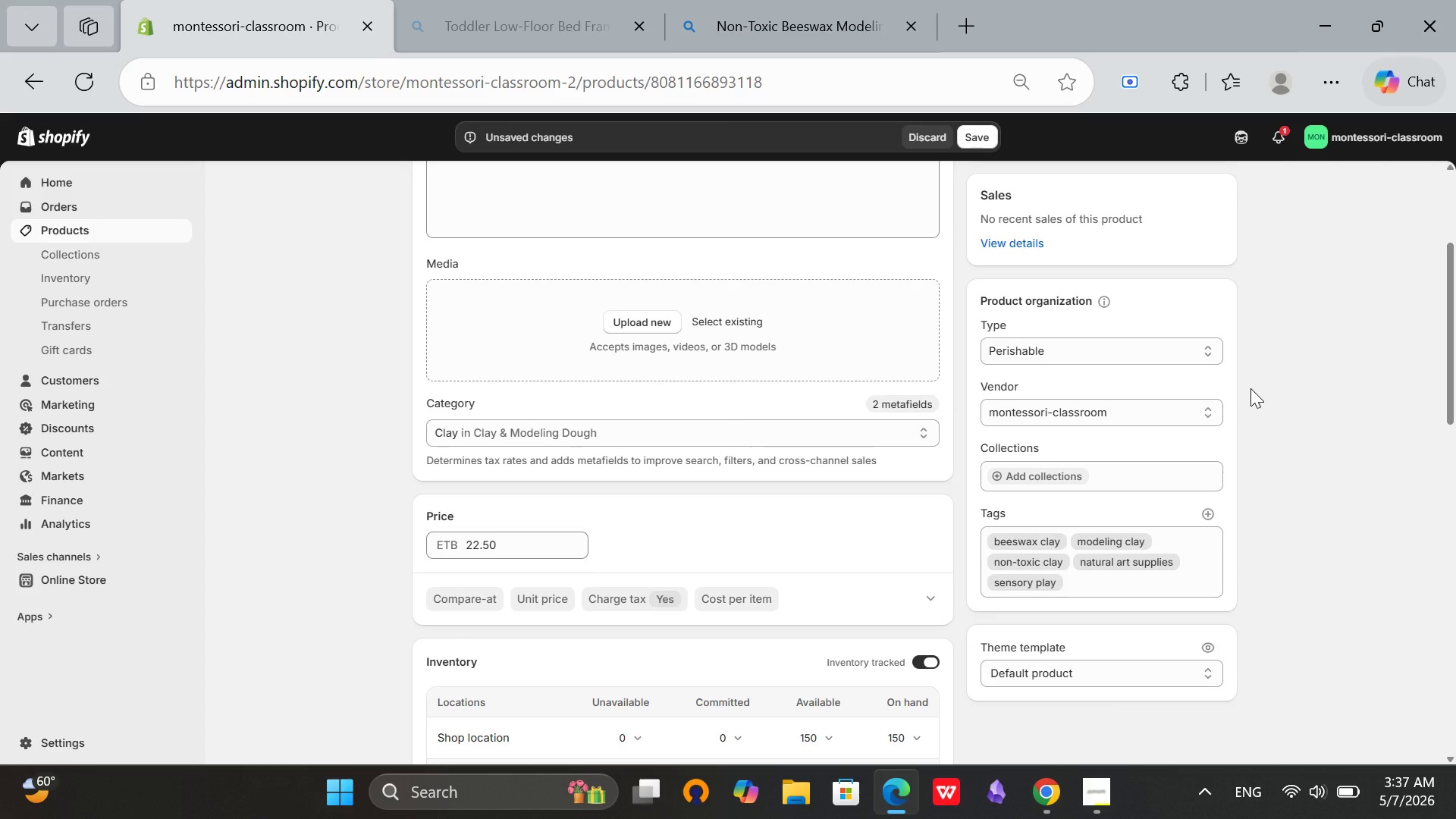 
wait(17.23)
 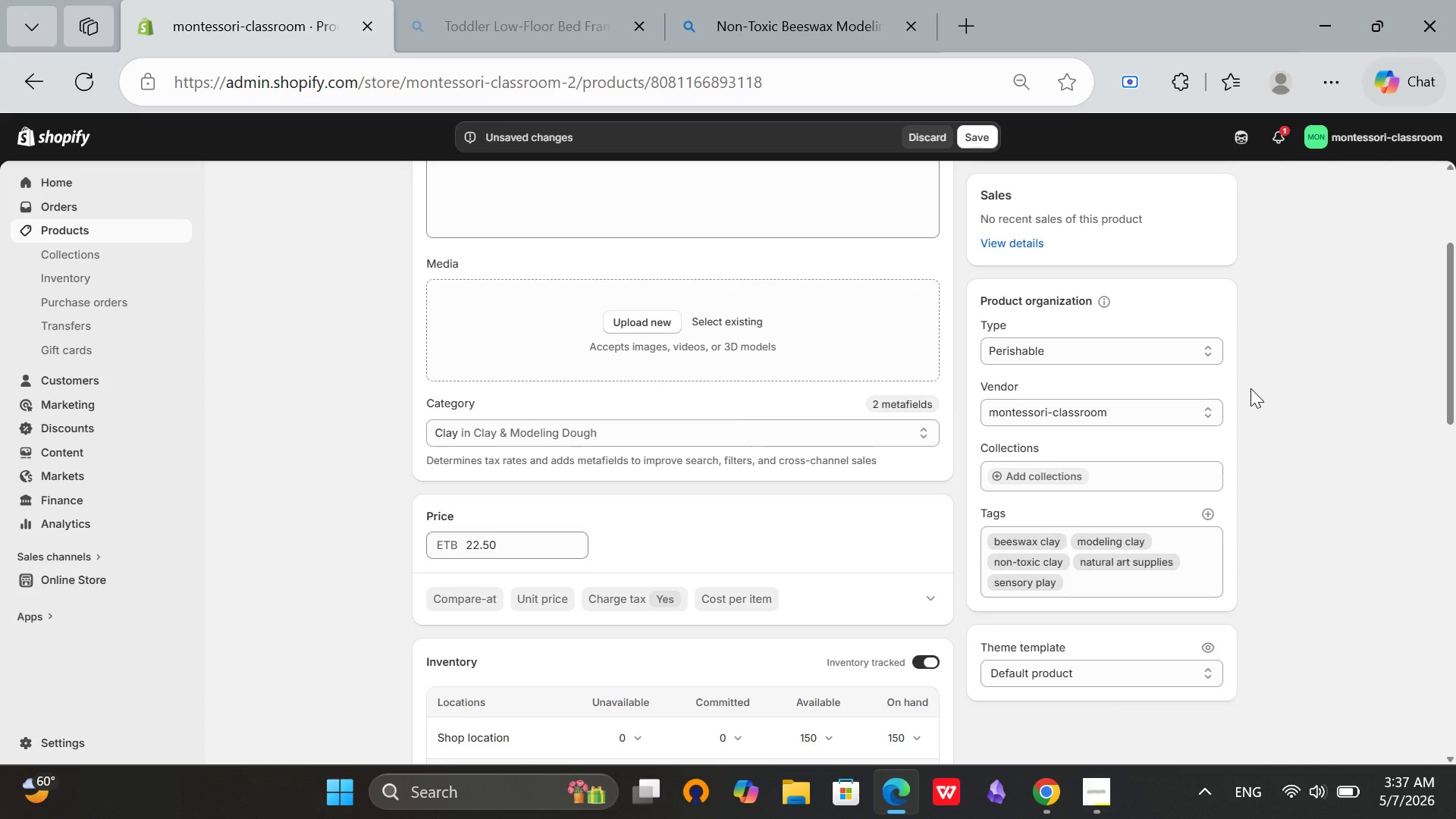 
scroll: coordinate [667, 472], scroll_direction: up, amount: 6.0
 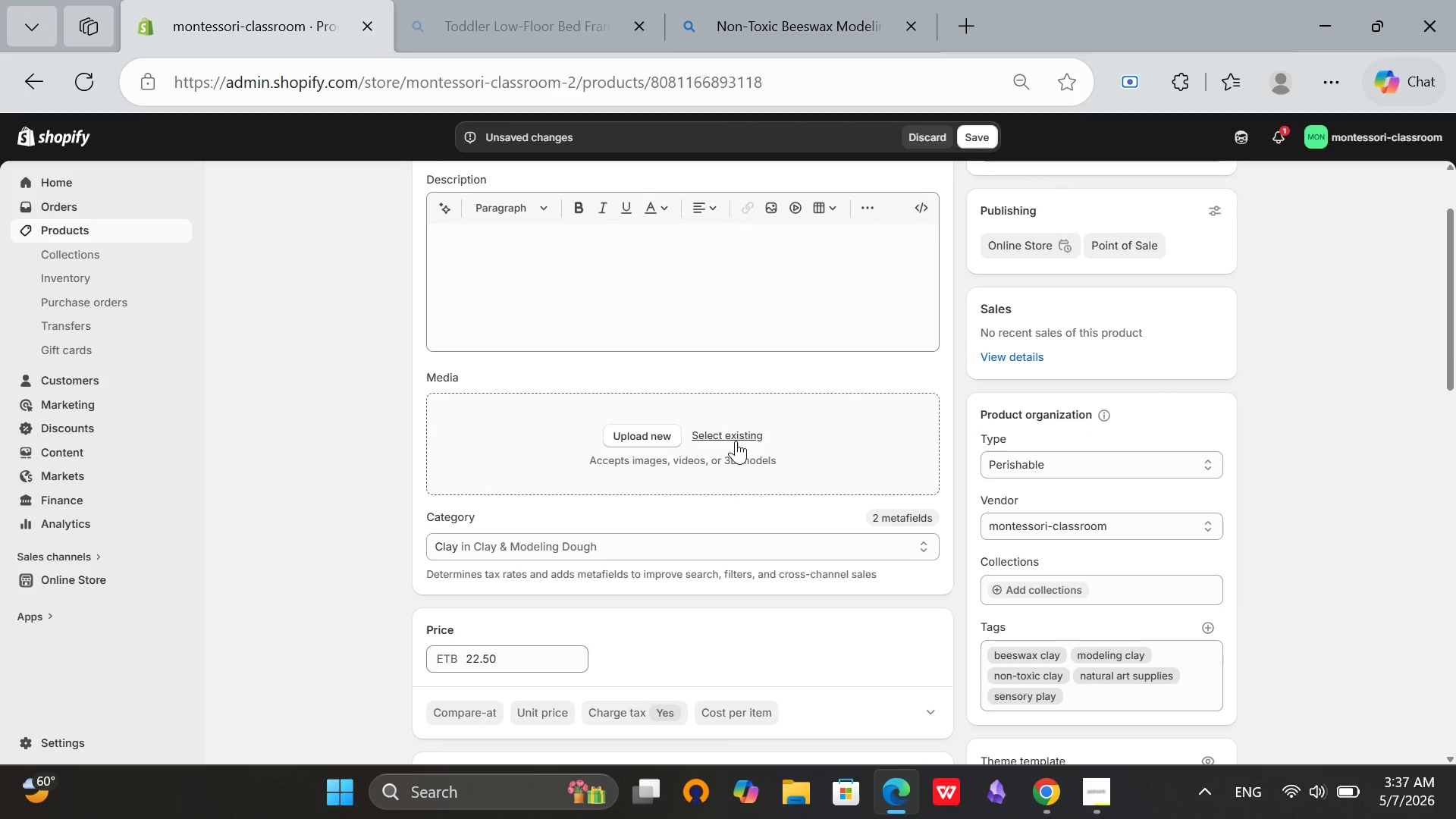 
left_click([736, 441])
 